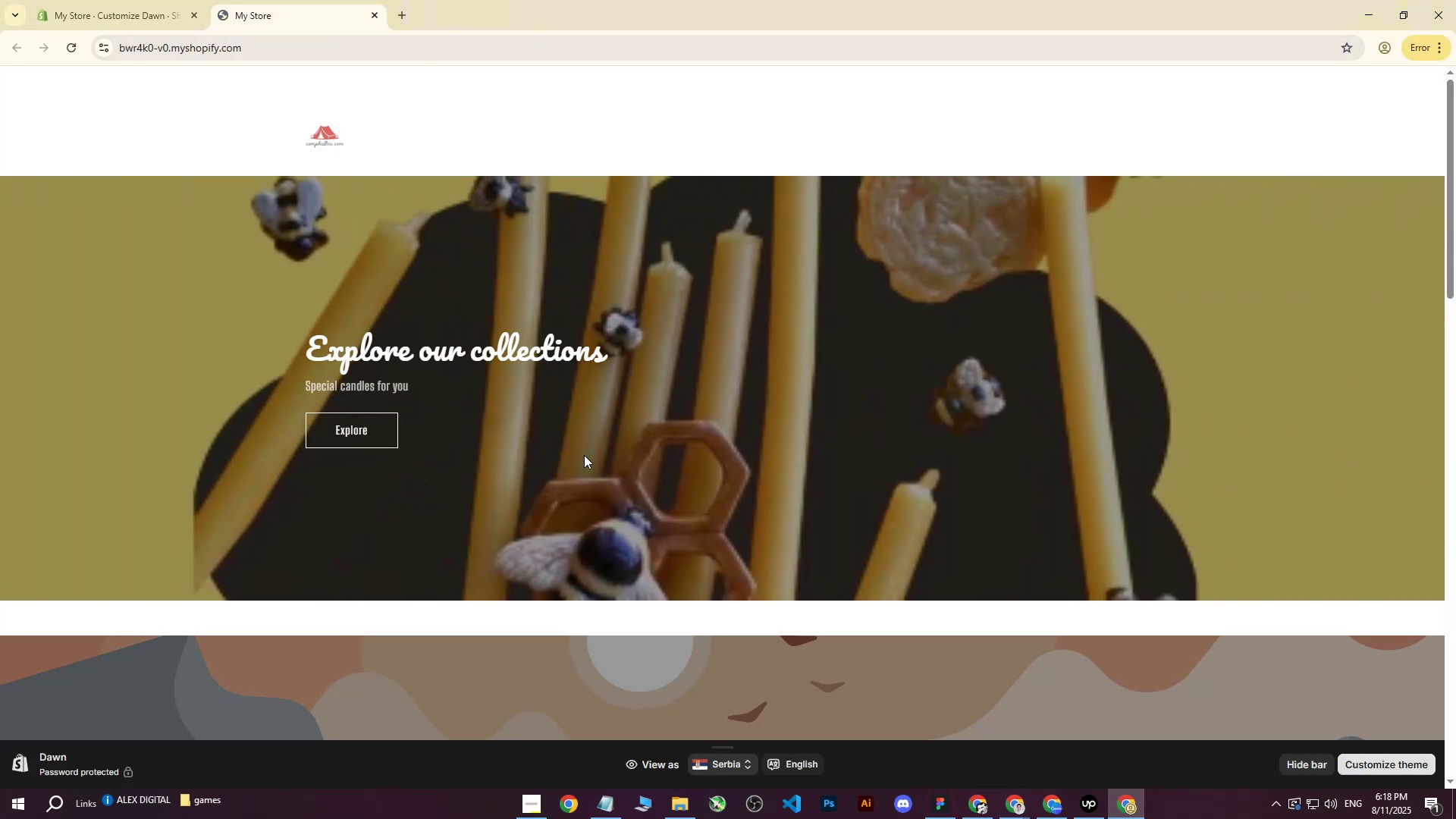 
key(ArrowRight)
 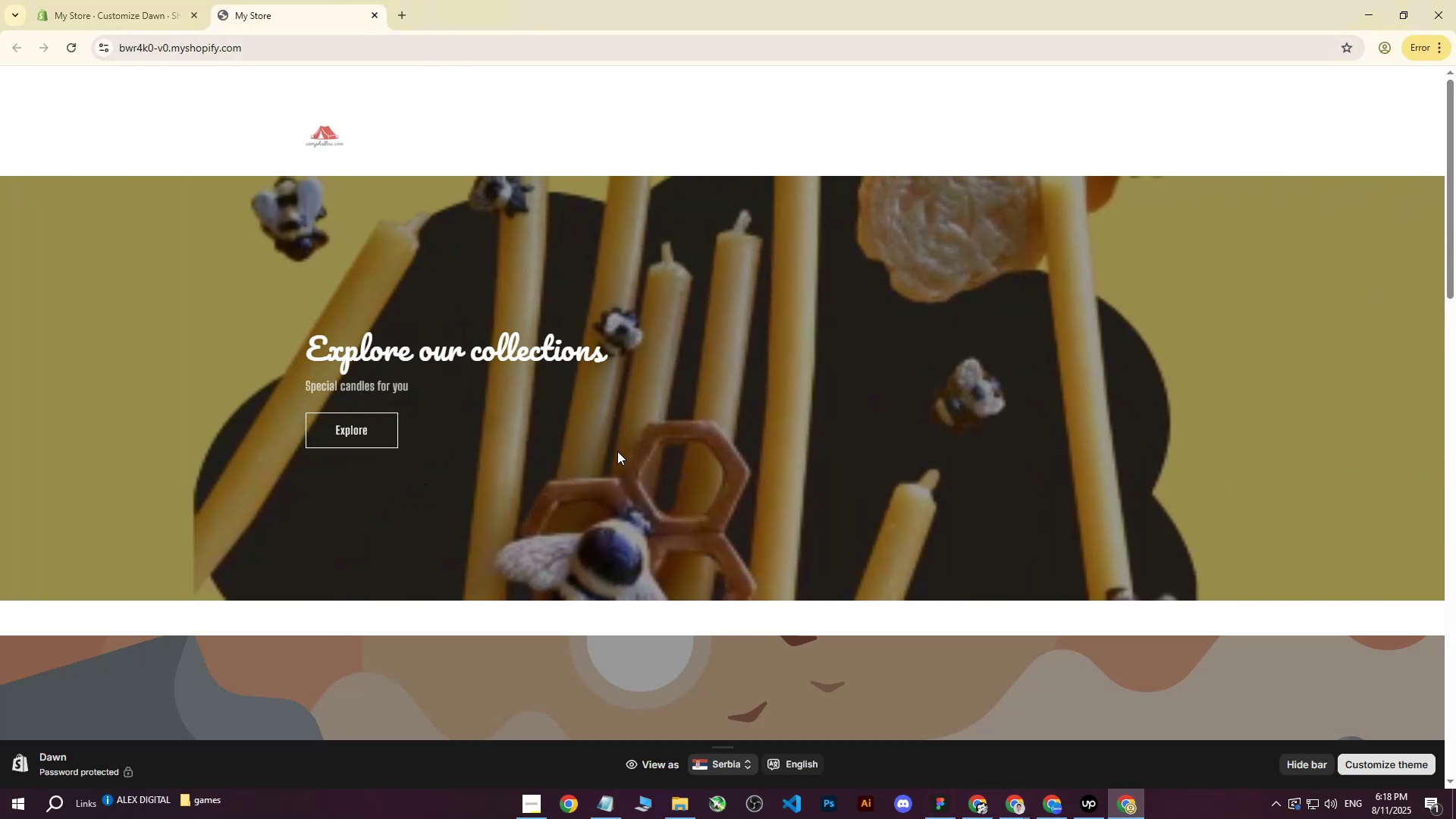 
left_click_drag(start_coordinate=[607, 451], to_coordinate=[739, 449])
 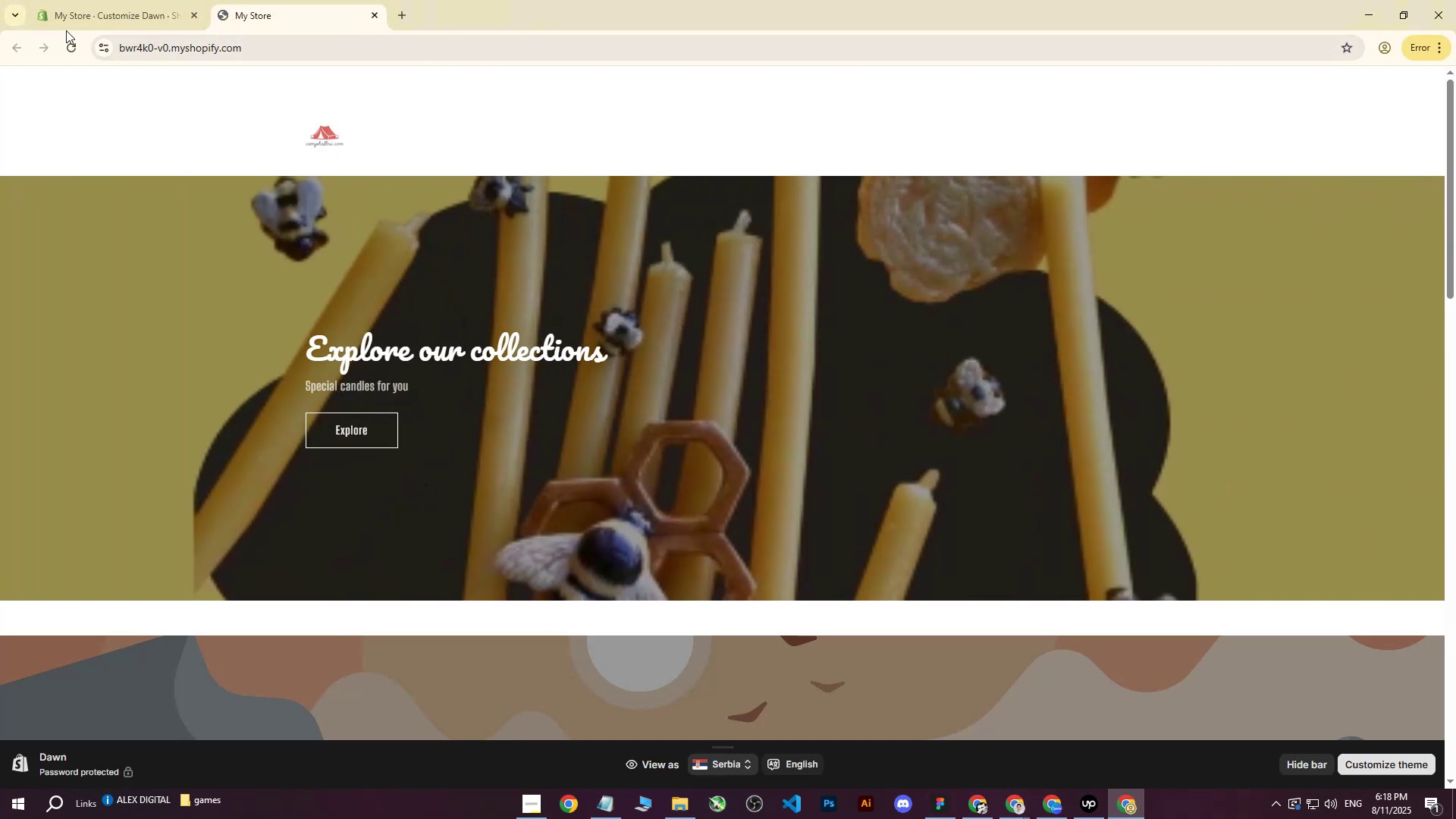 
left_click([71, 44])
 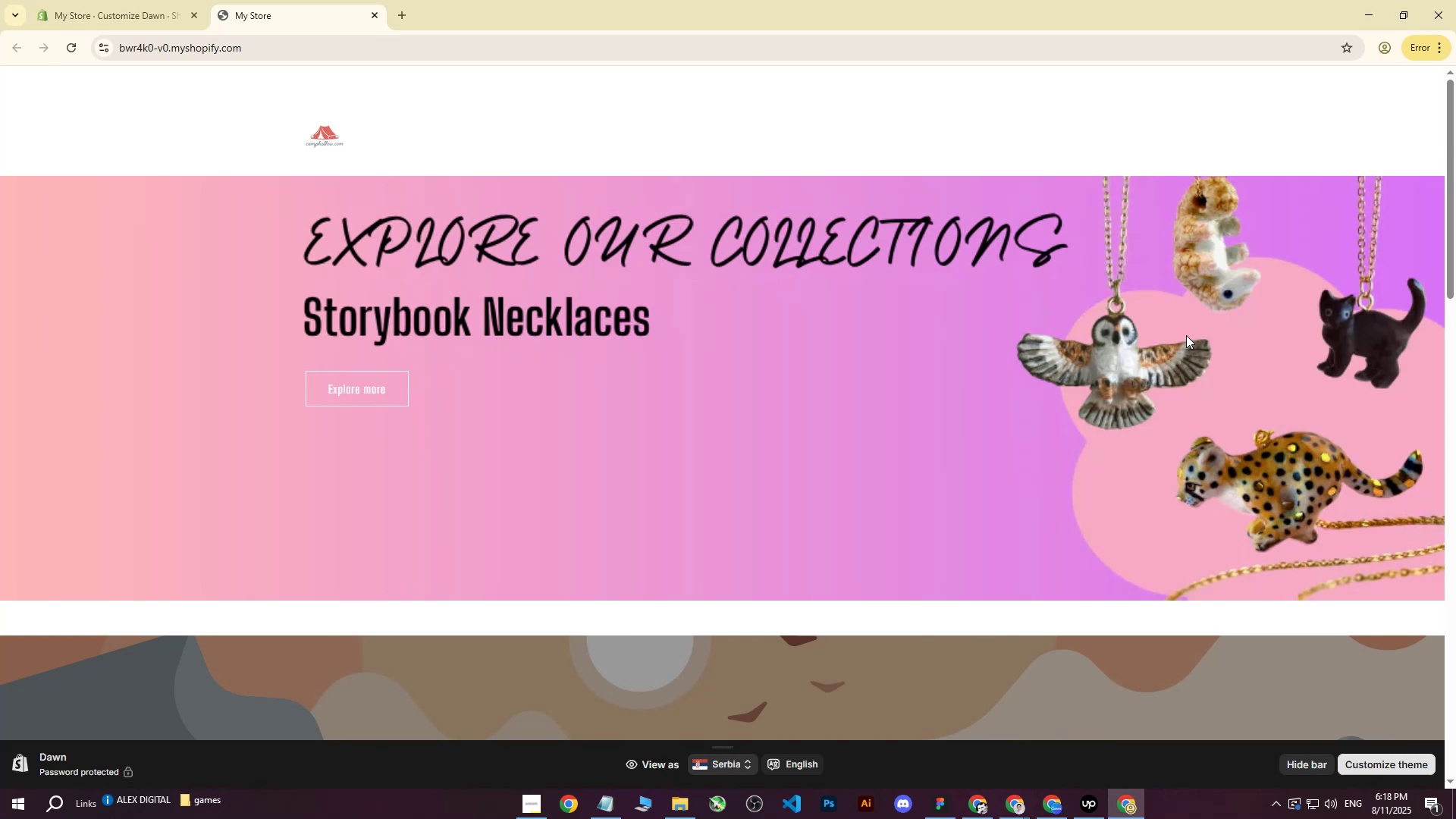 
wait(7.46)
 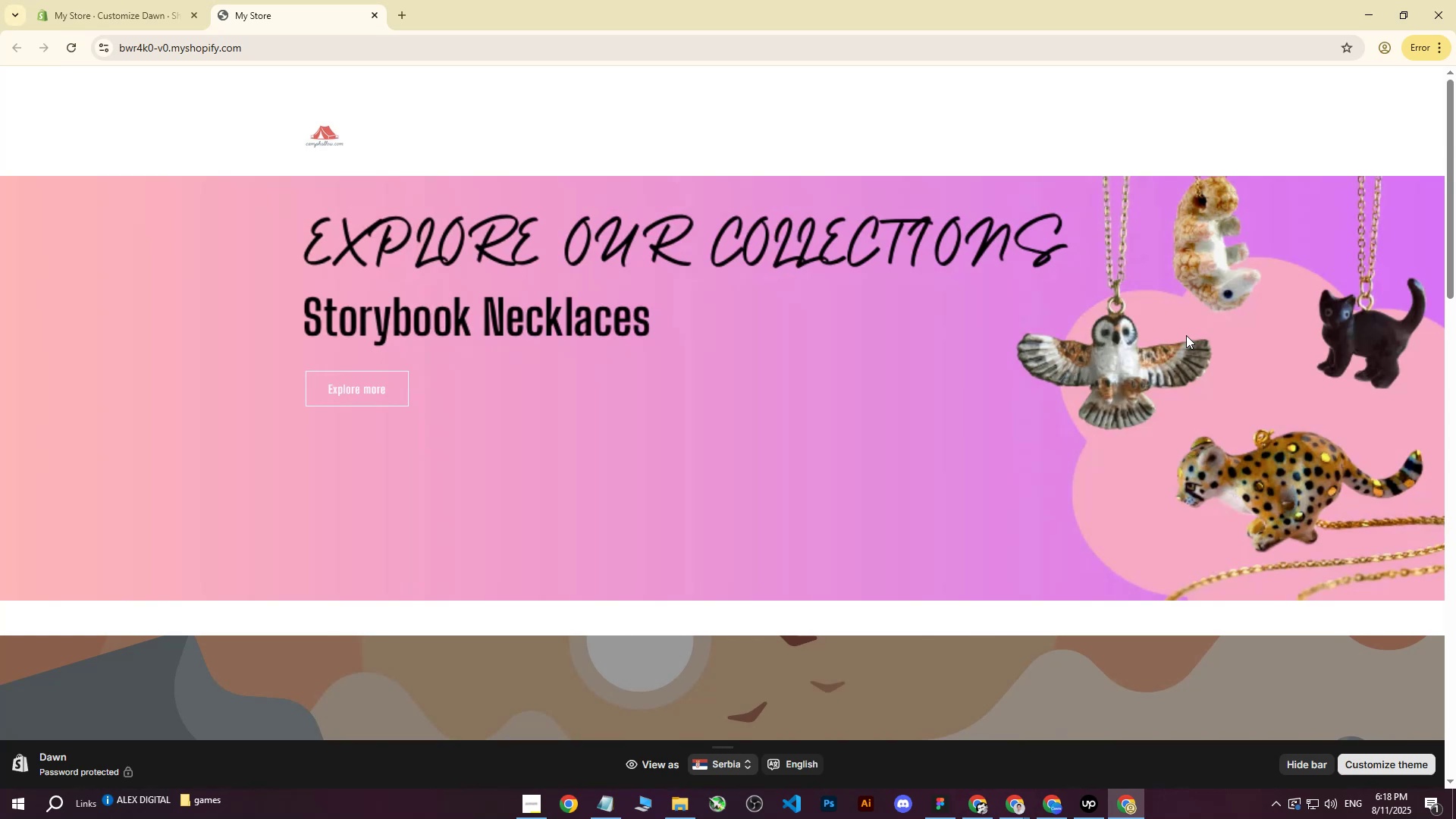 
left_click([79, 50])
 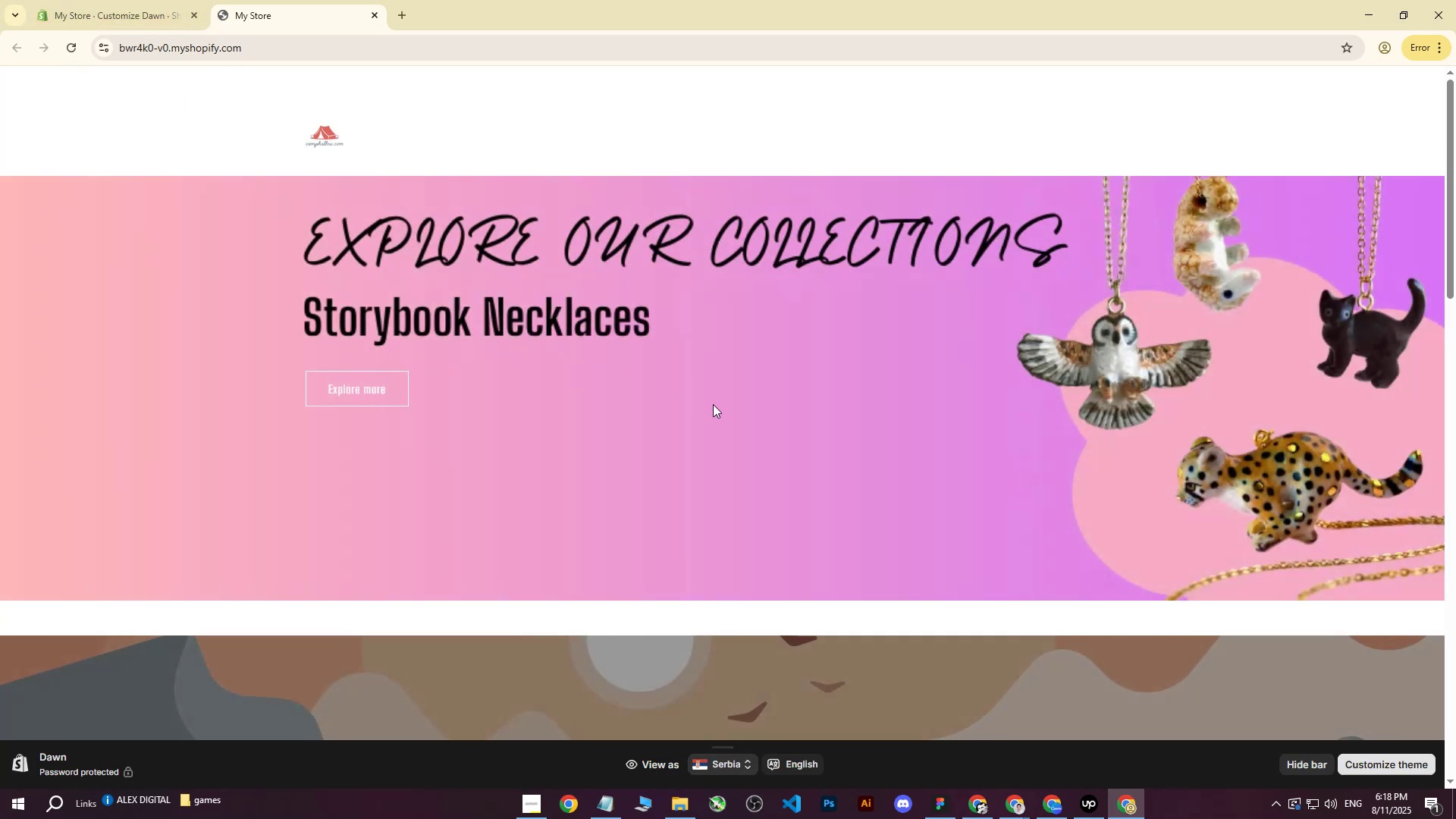 
left_click_drag(start_coordinate=[855, 403], to_coordinate=[391, 399])
 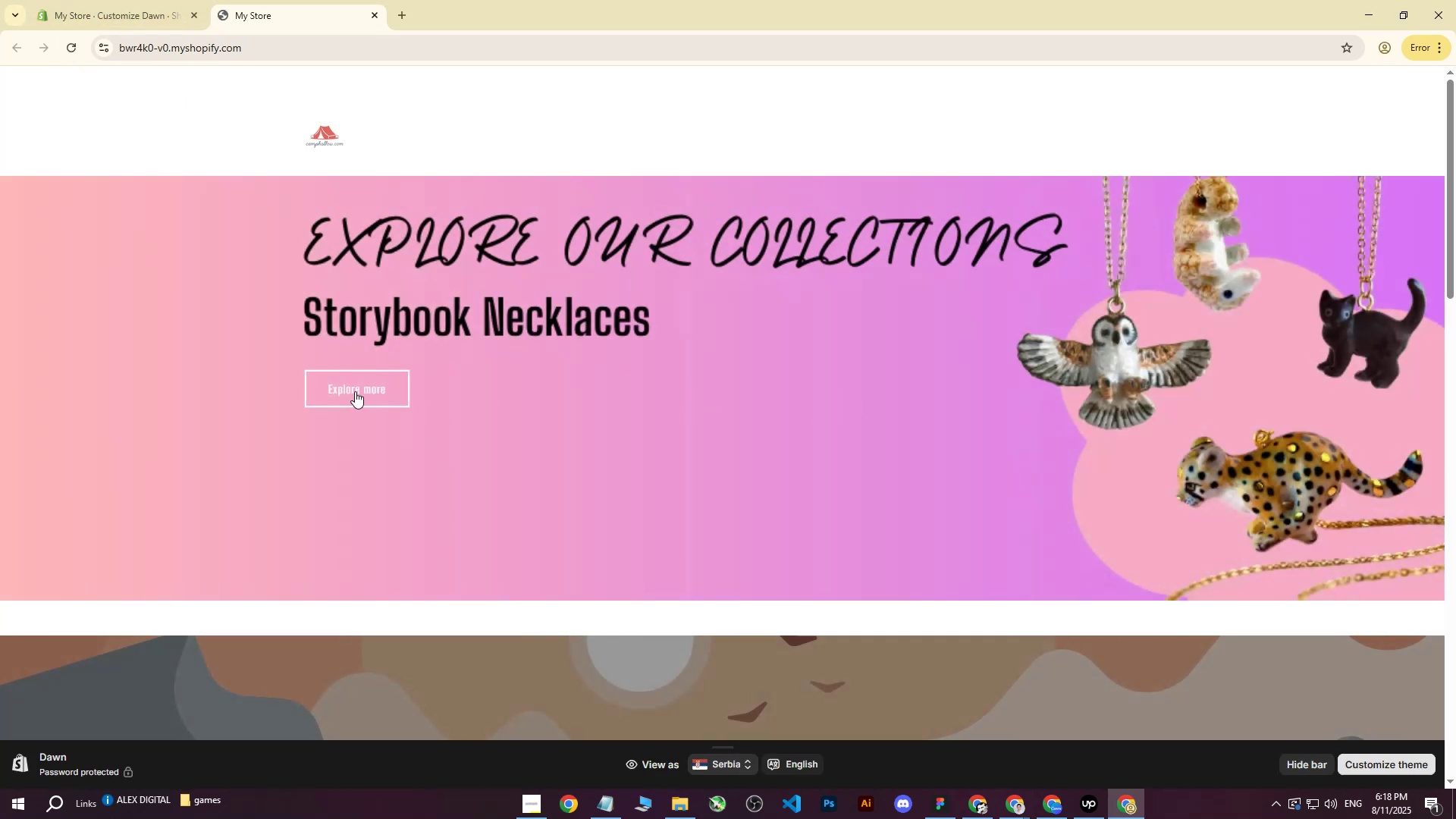 
left_click([355, 391])
 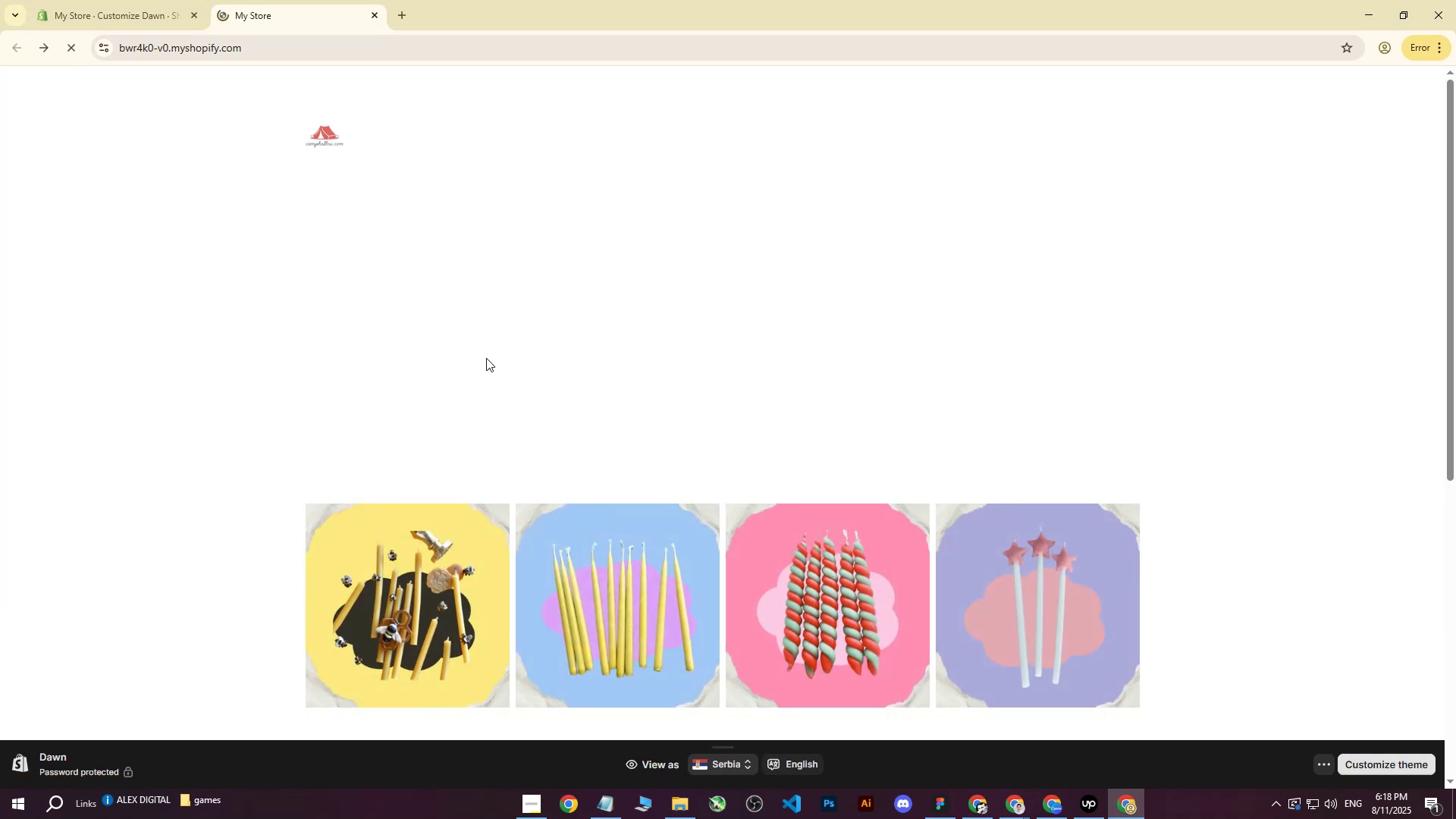 
left_click_drag(start_coordinate=[904, 315], to_coordinate=[444, 322])
 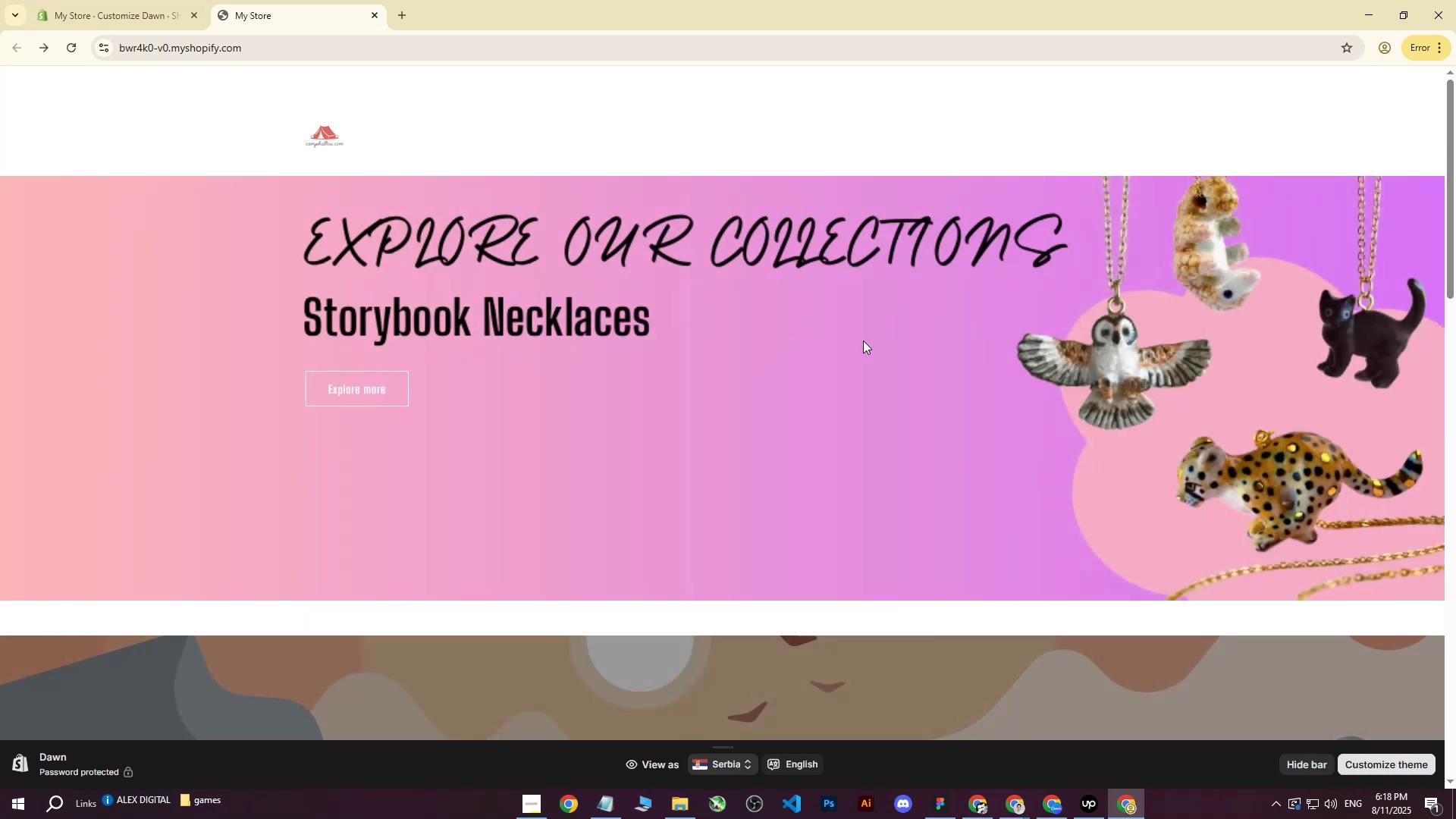 
left_click_drag(start_coordinate=[859, 340], to_coordinate=[591, 331])
 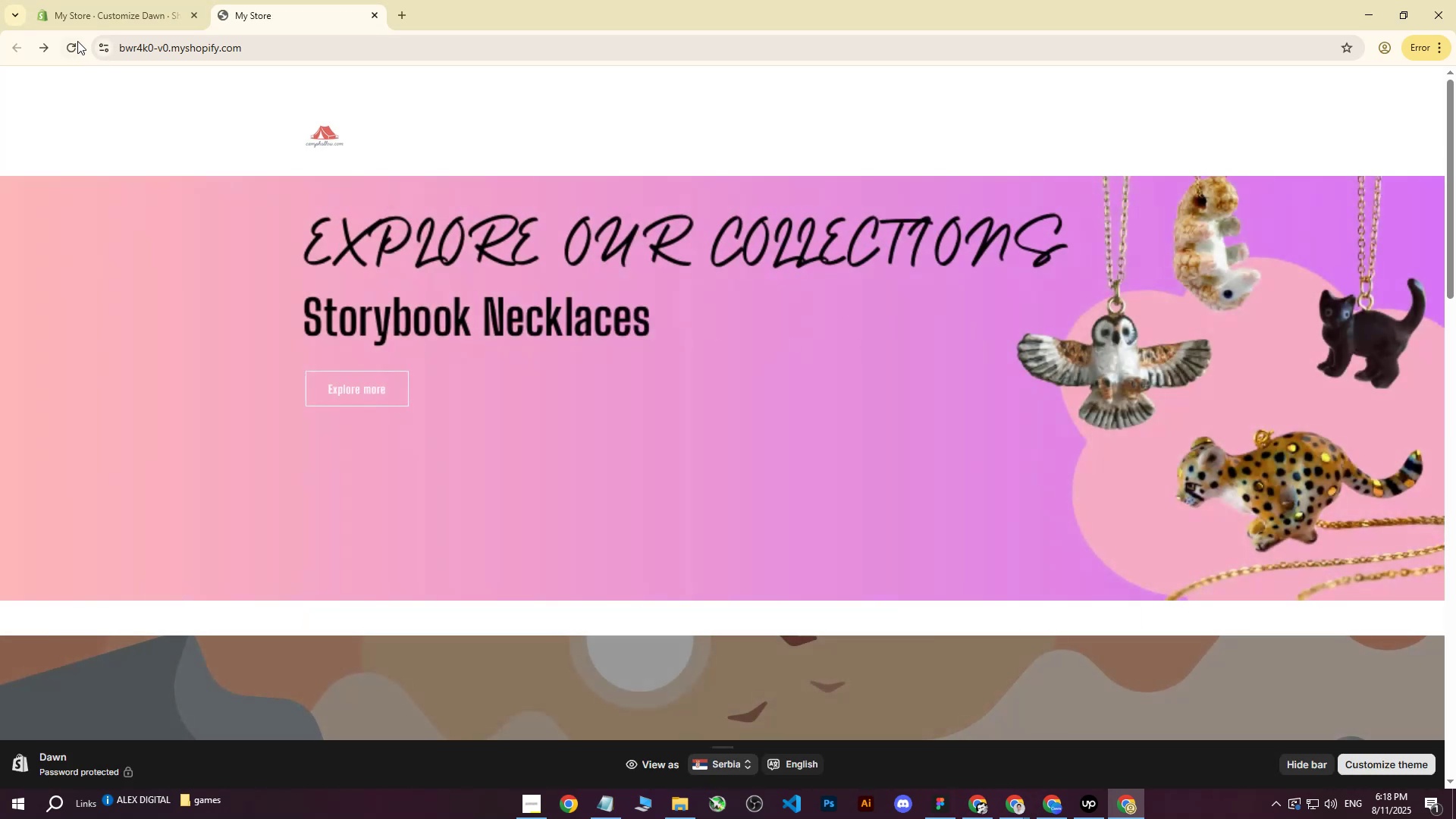 
left_click([104, 0])
 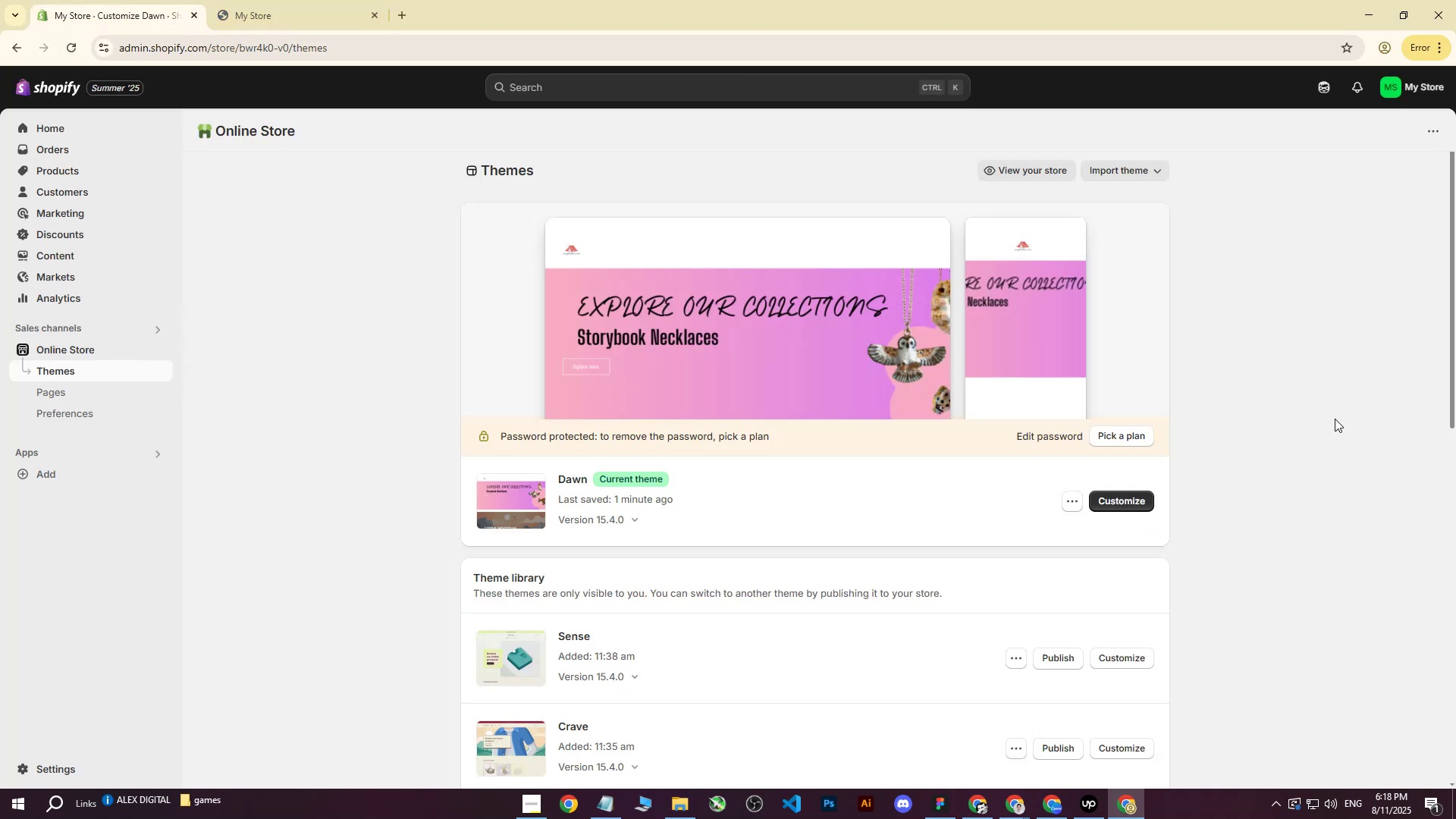 
left_click([1146, 498])
 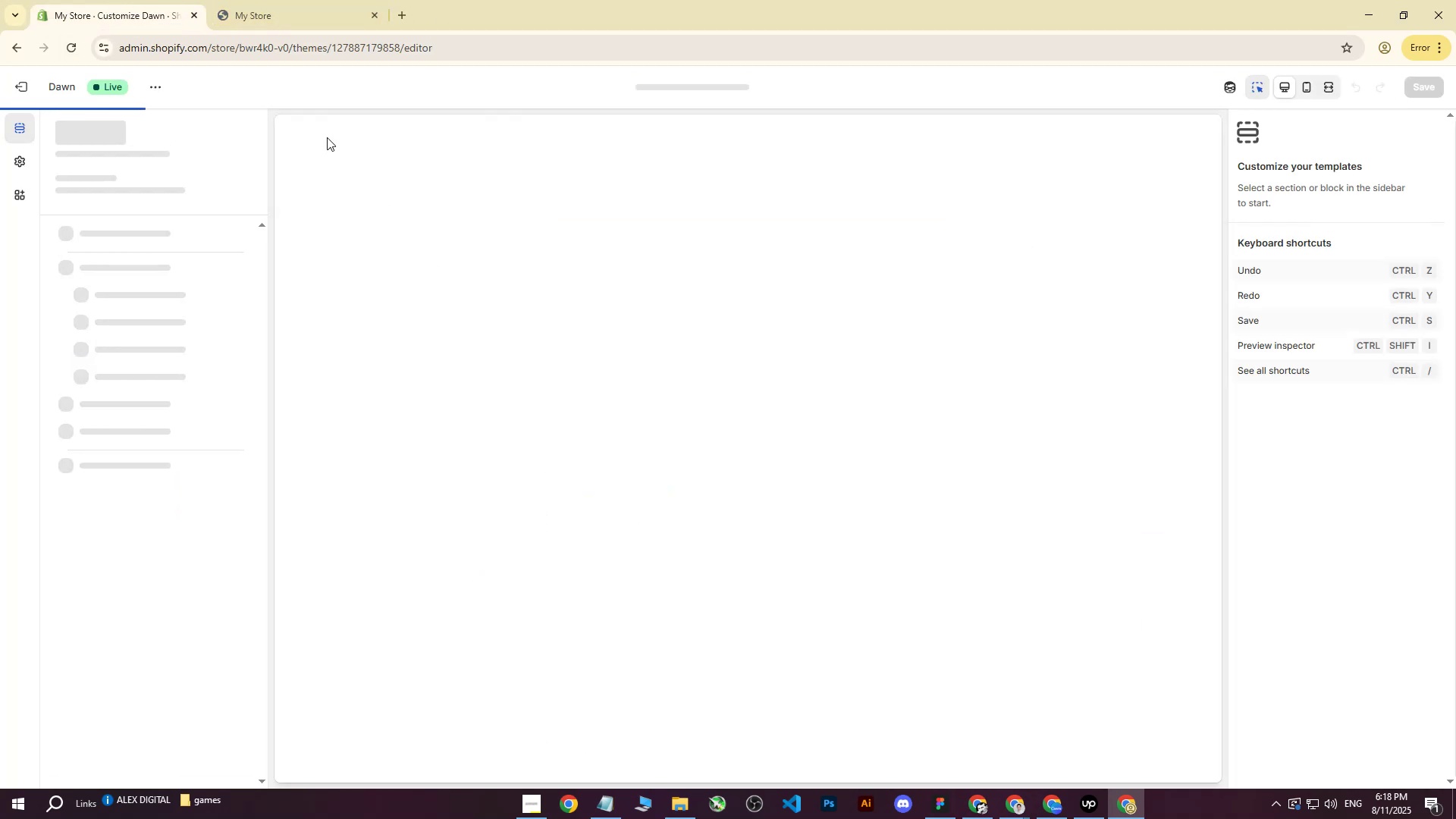 
left_click([278, 0])
 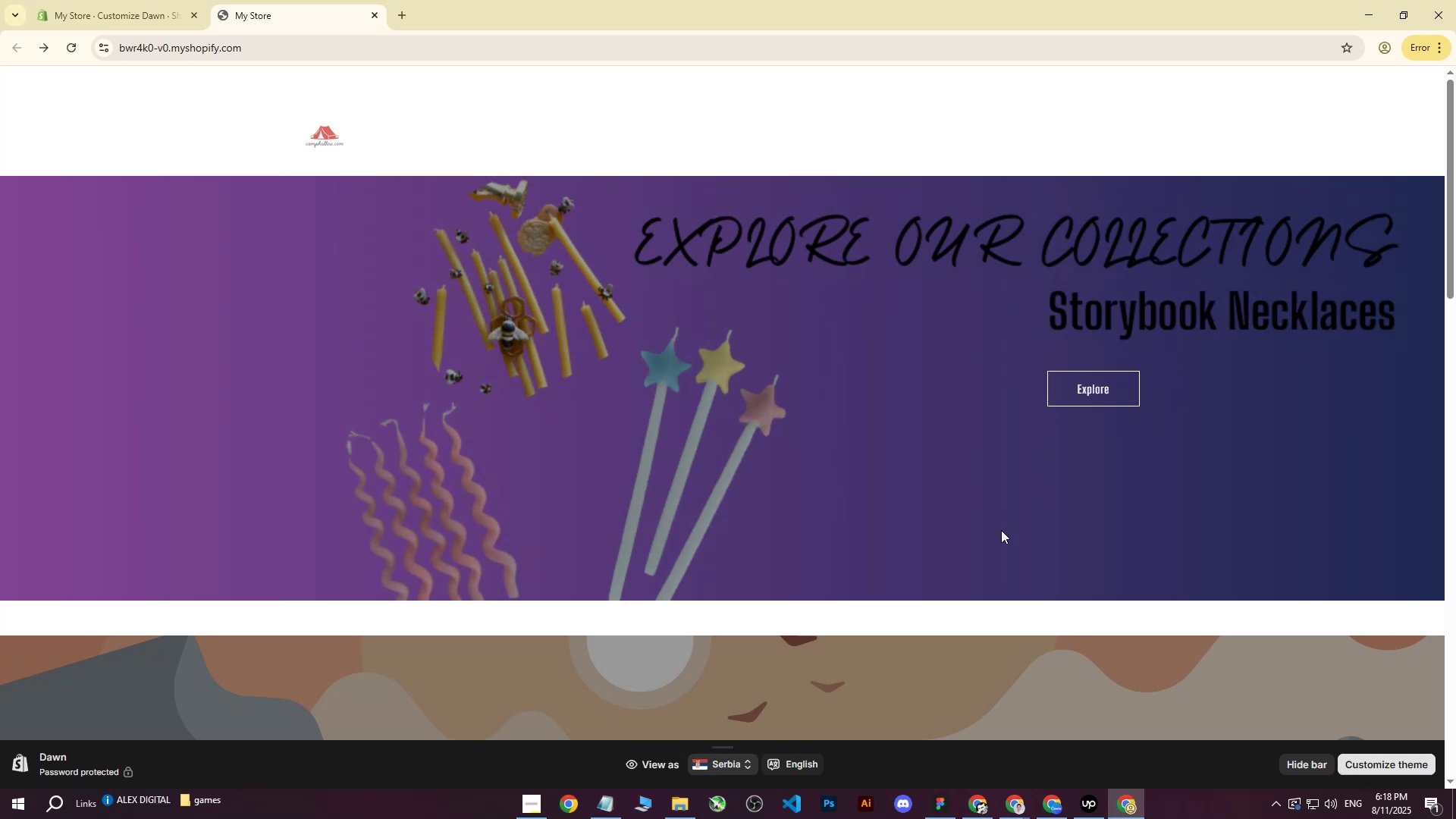 
left_click([1046, 802])
 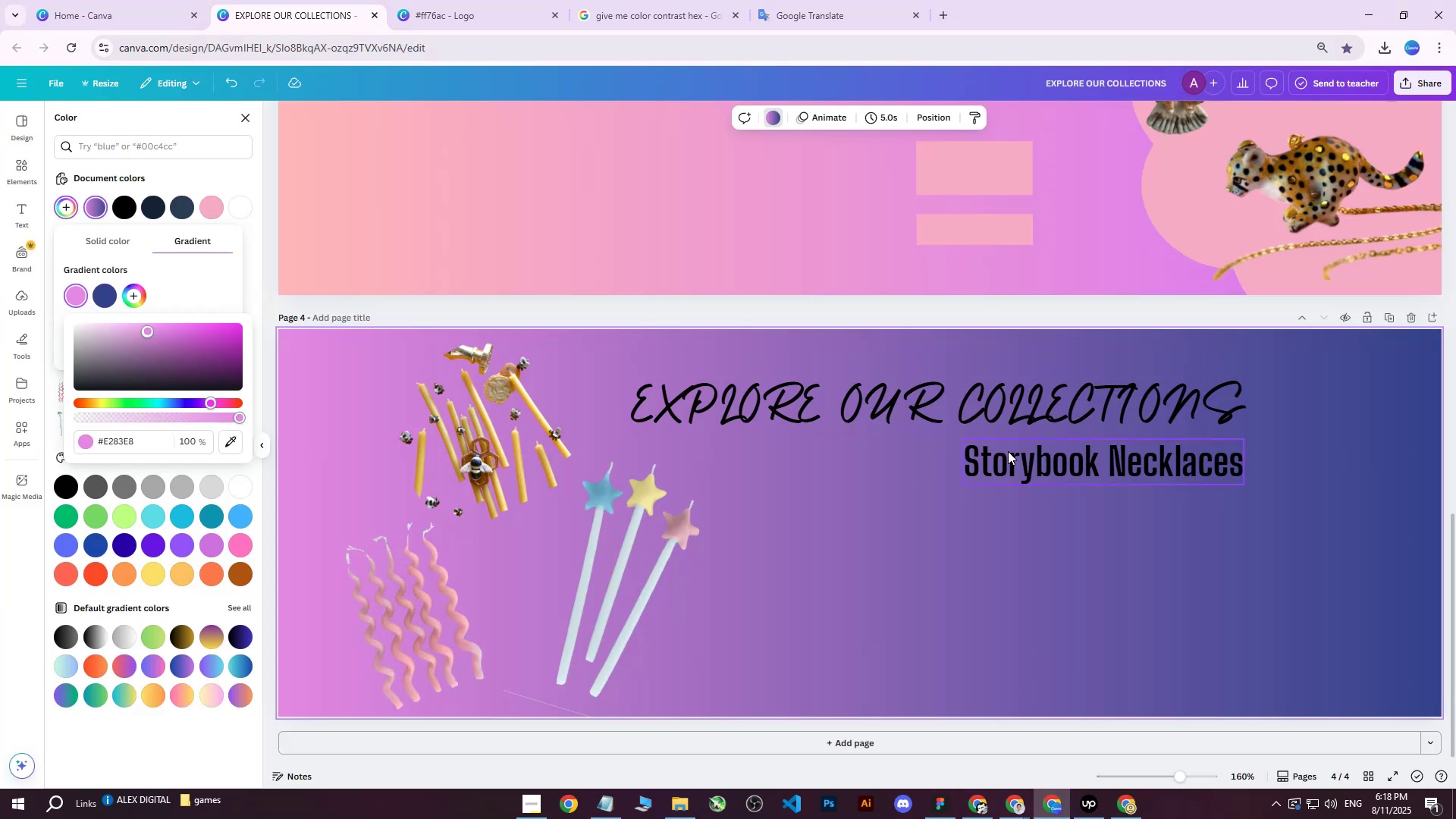 
left_click([1008, 451])
 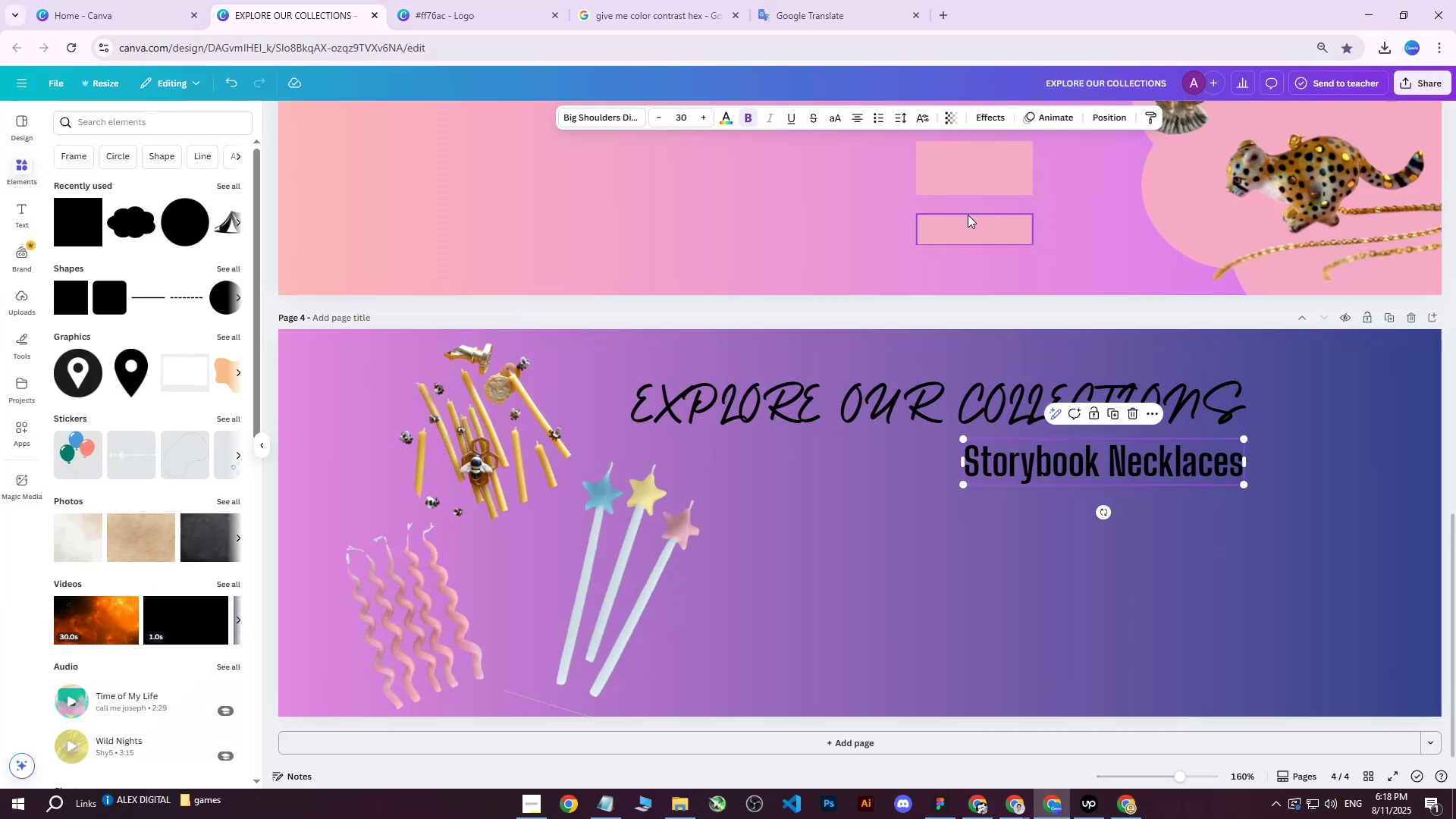 
left_click_drag(start_coordinate=[974, 228], to_coordinate=[977, 460])
 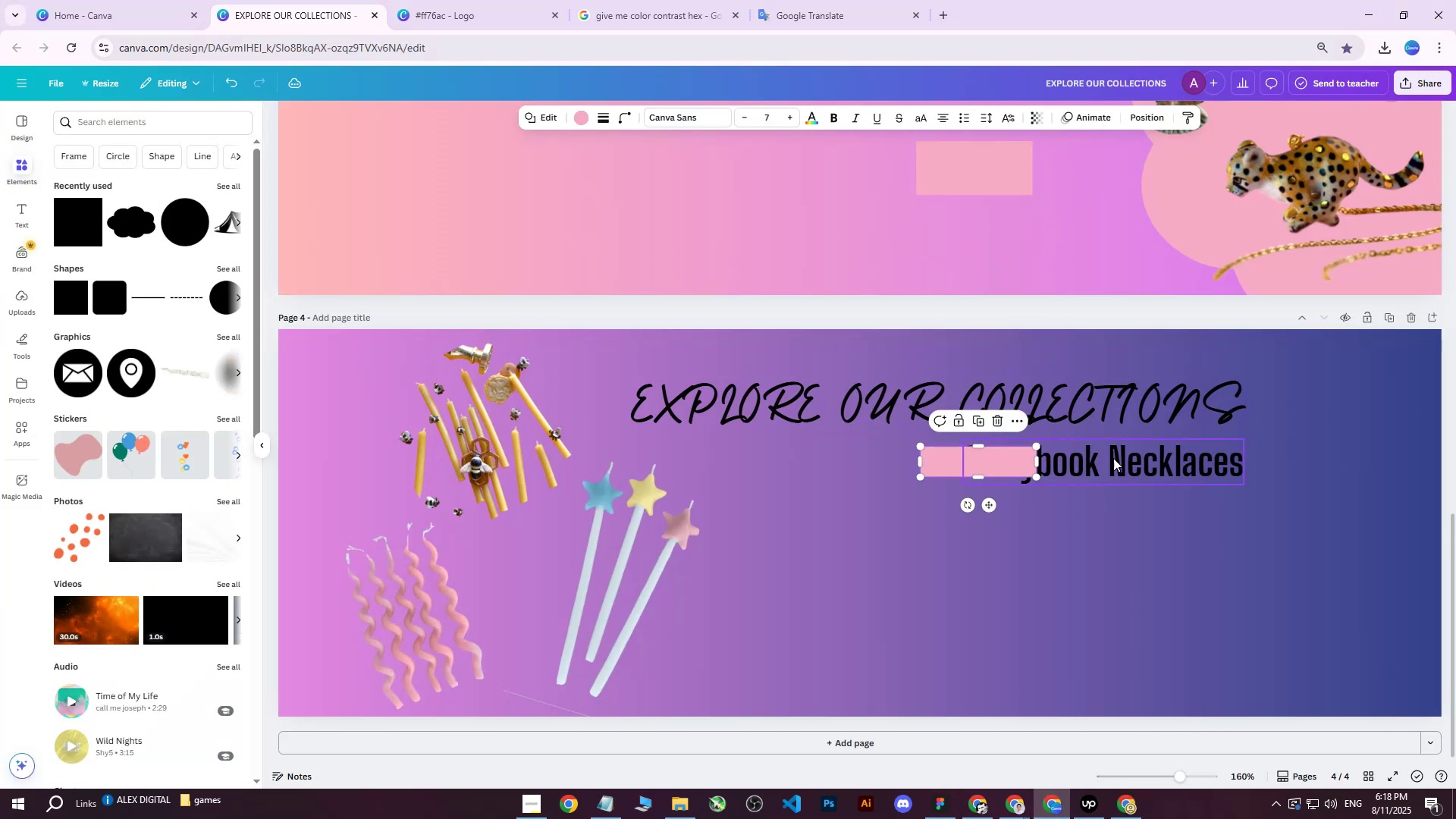 
left_click([1112, 457])
 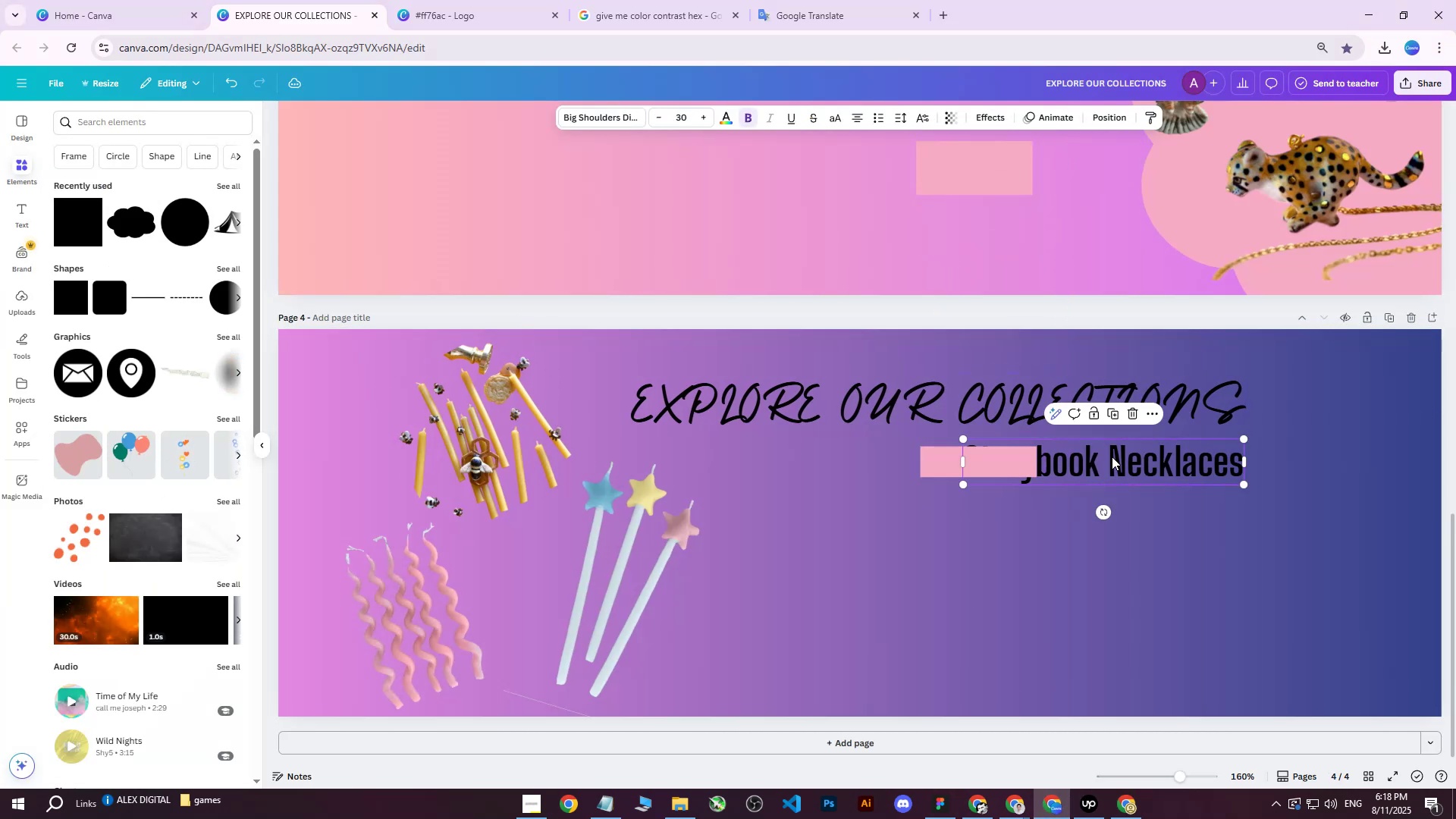 
hold_key(key=ArrowLeft, duration=1.5)
 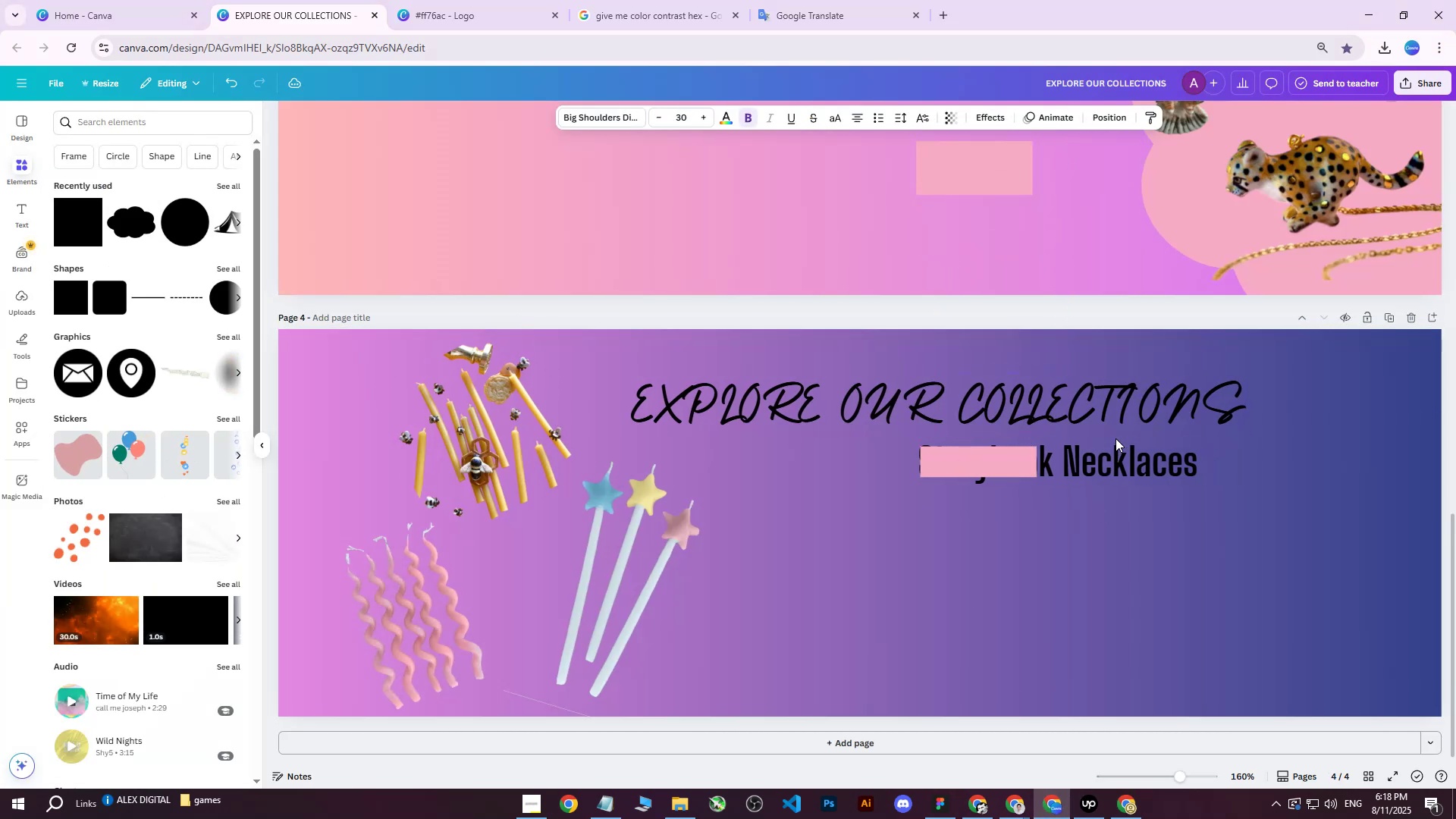 
hold_key(key=ArrowLeft, duration=1.51)
 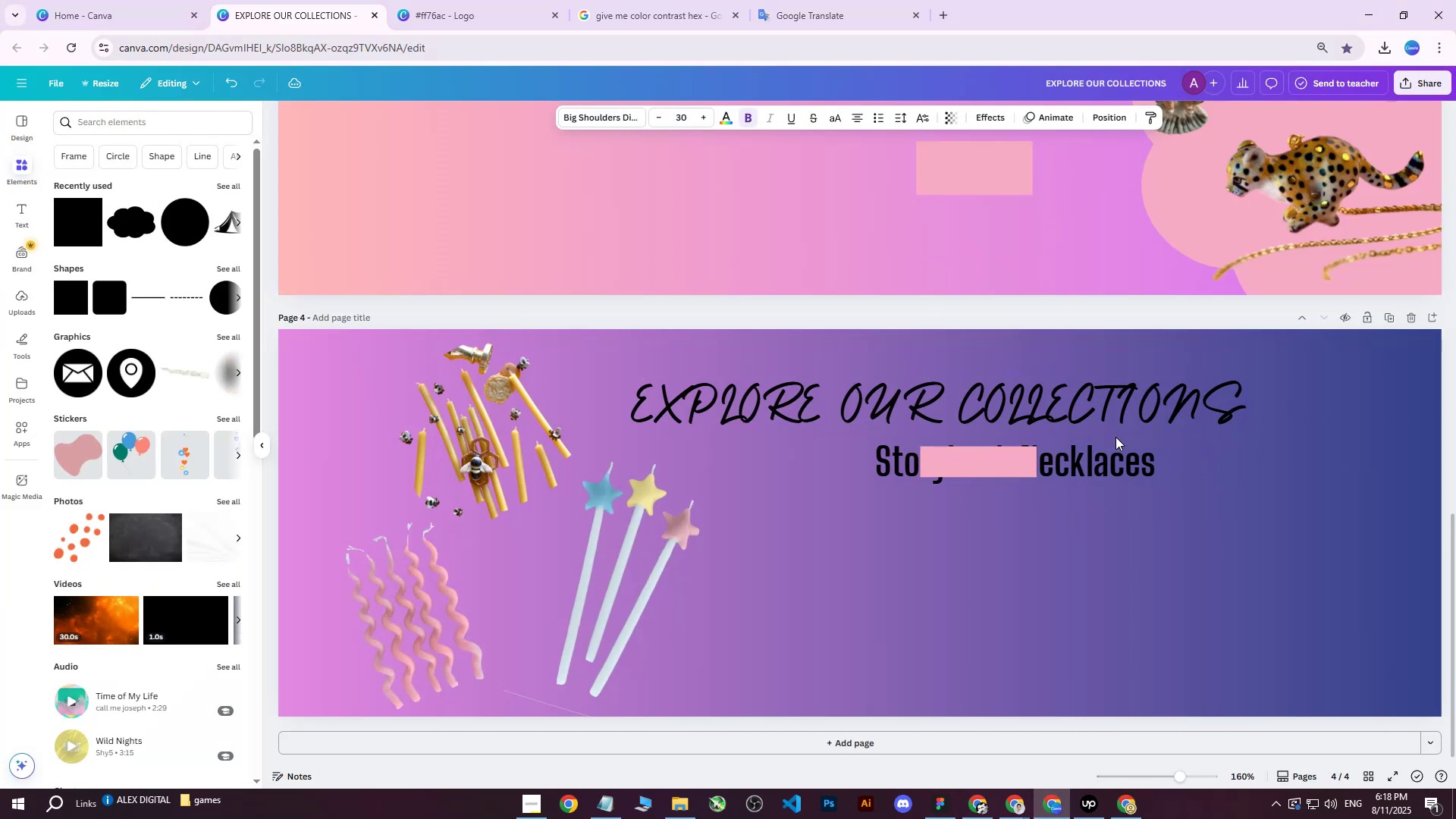 
hold_key(key=ArrowLeft, duration=1.51)
 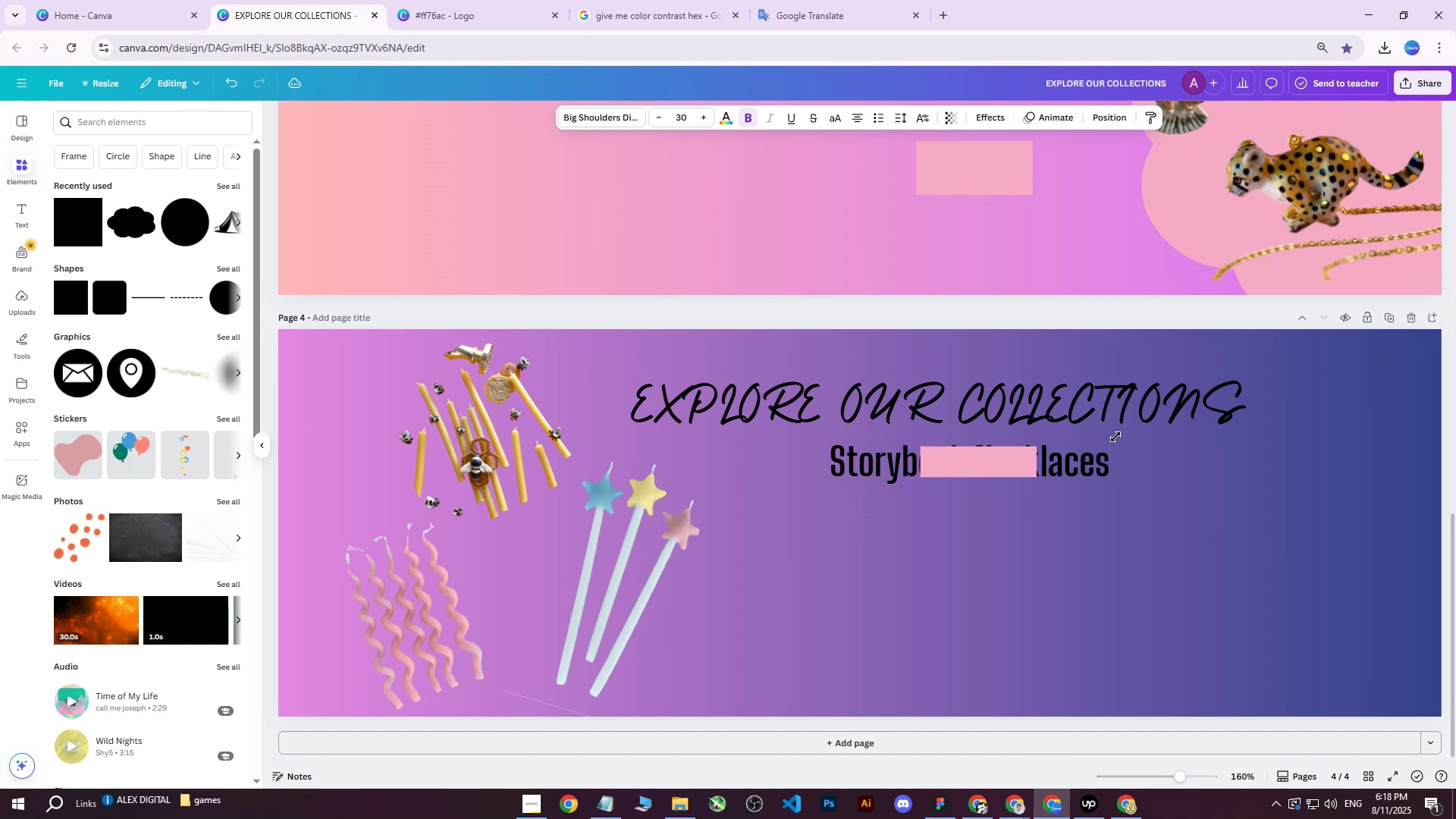 
hold_key(key=ArrowLeft, duration=1.52)
 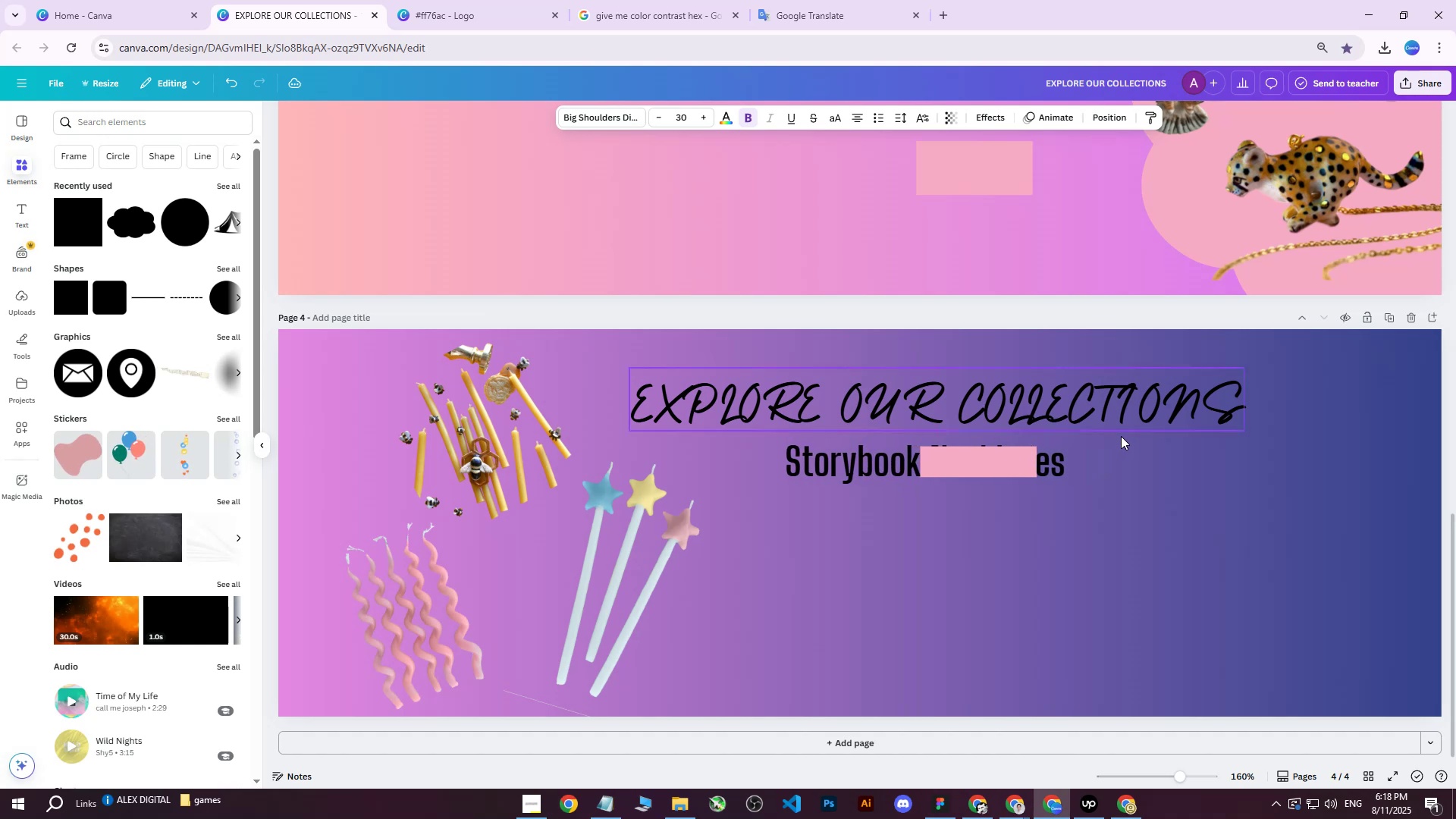 
hold_key(key=ArrowLeft, duration=1.35)
 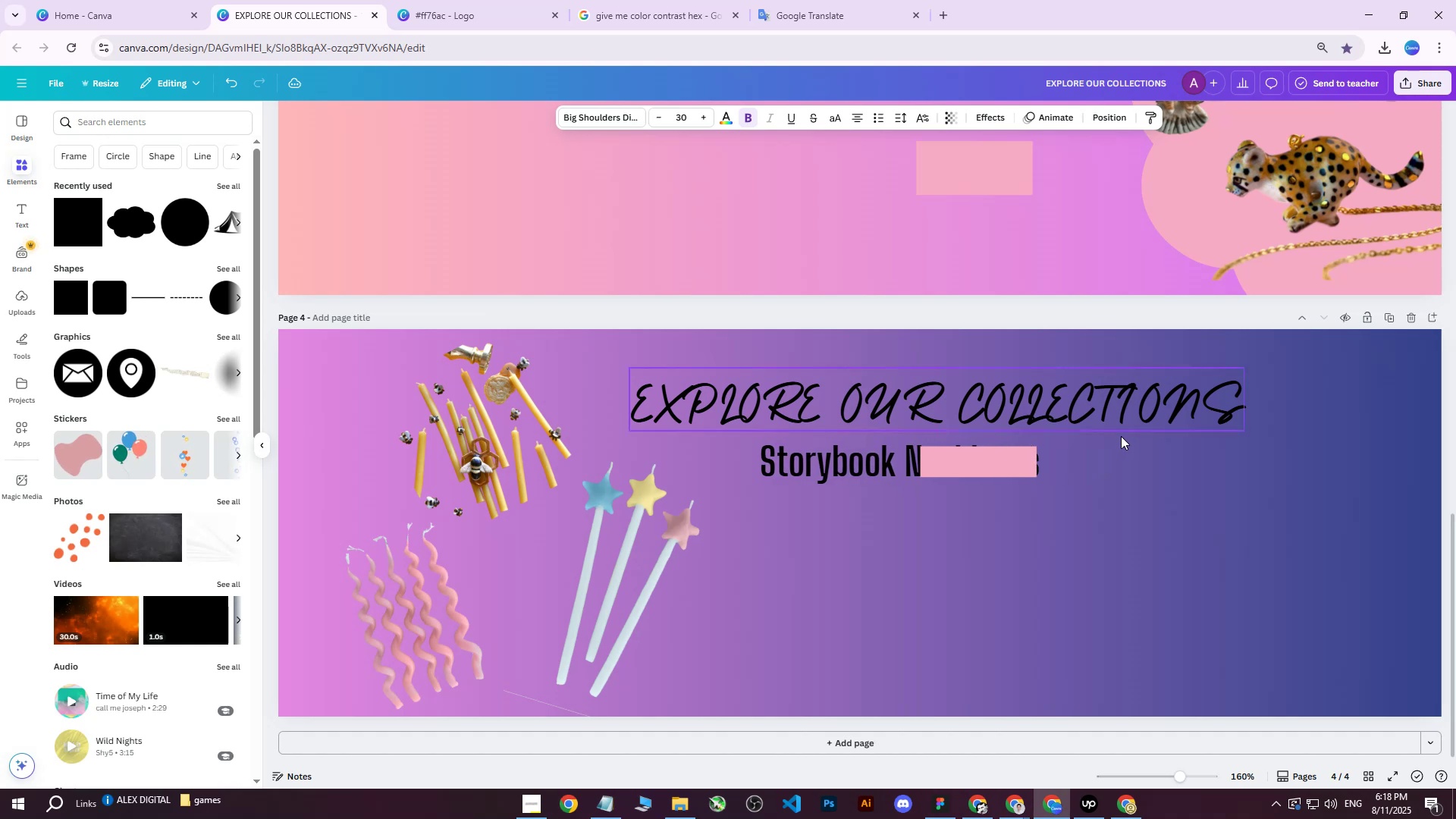 
key(ArrowLeft)
 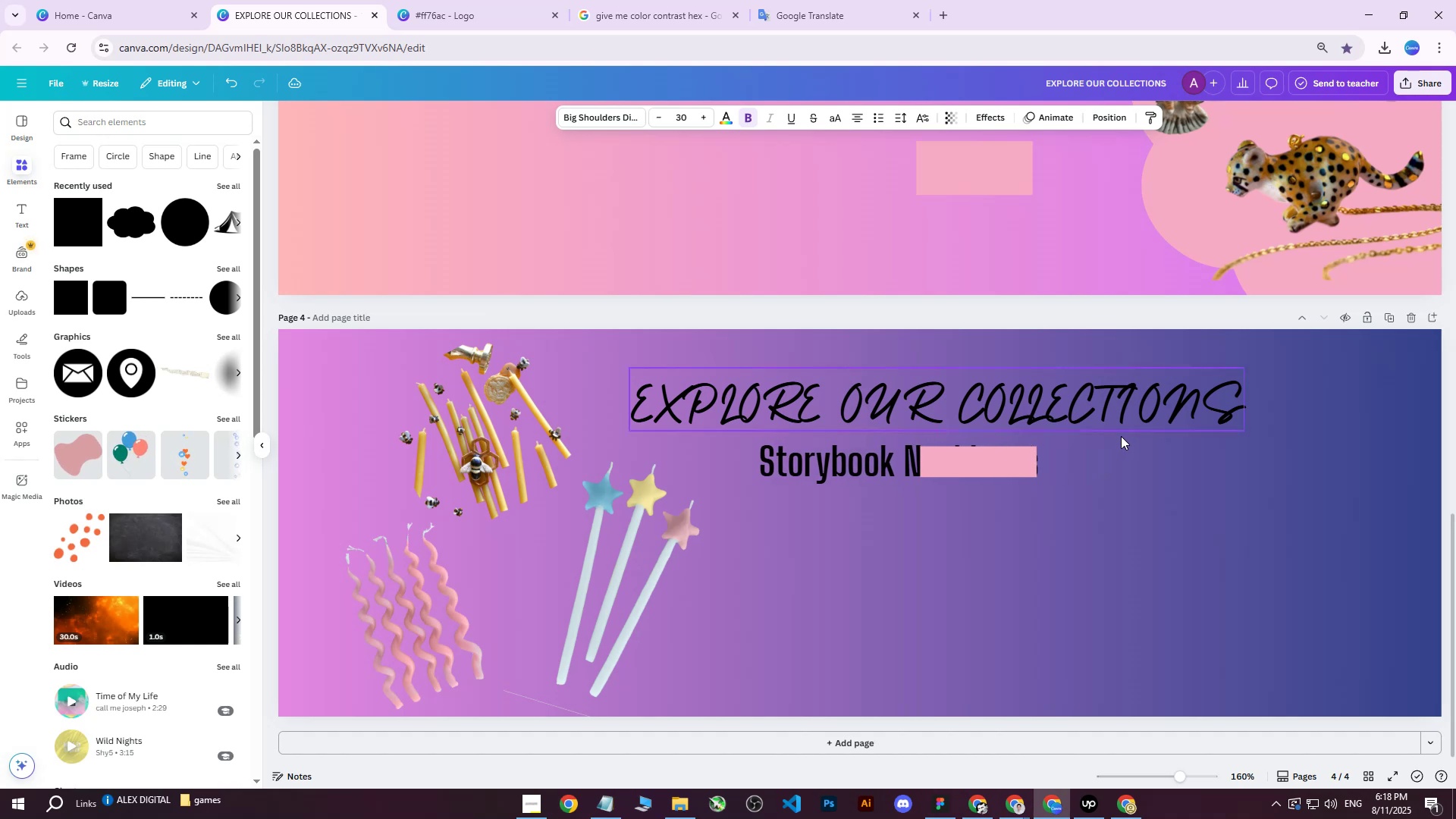 
key(ArrowLeft)
 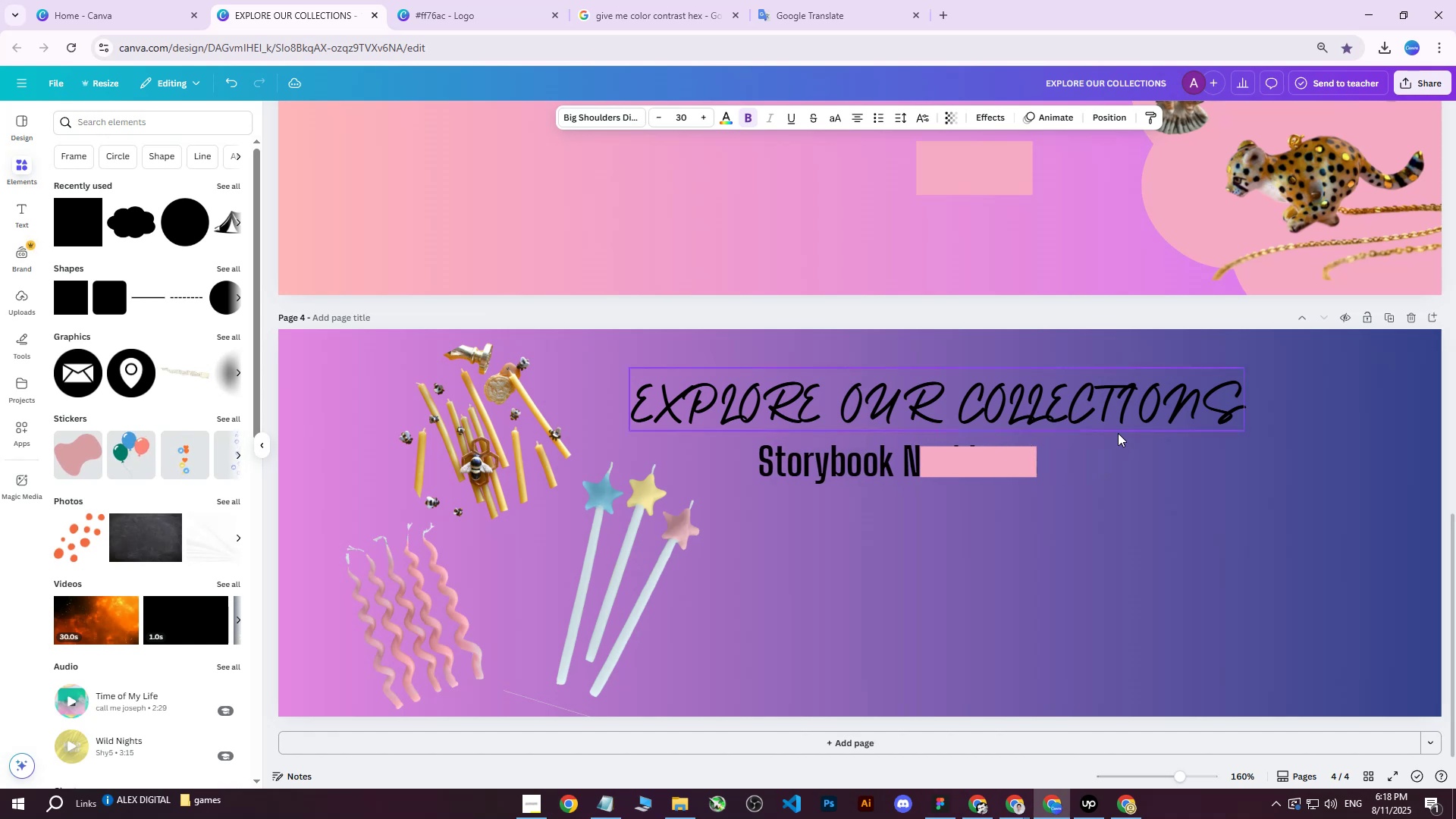 
key(ArrowLeft)
 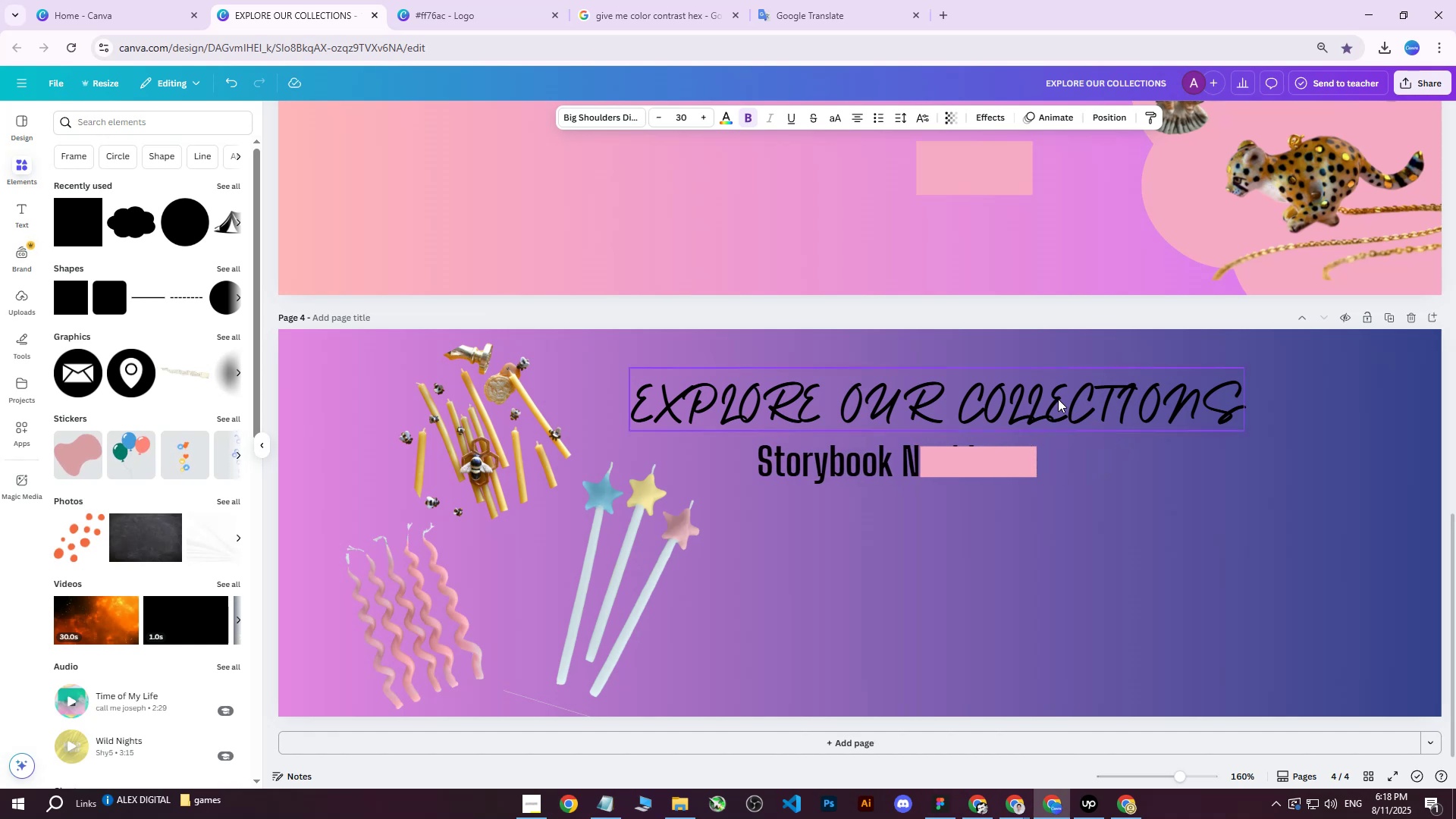 
left_click([1058, 399])
 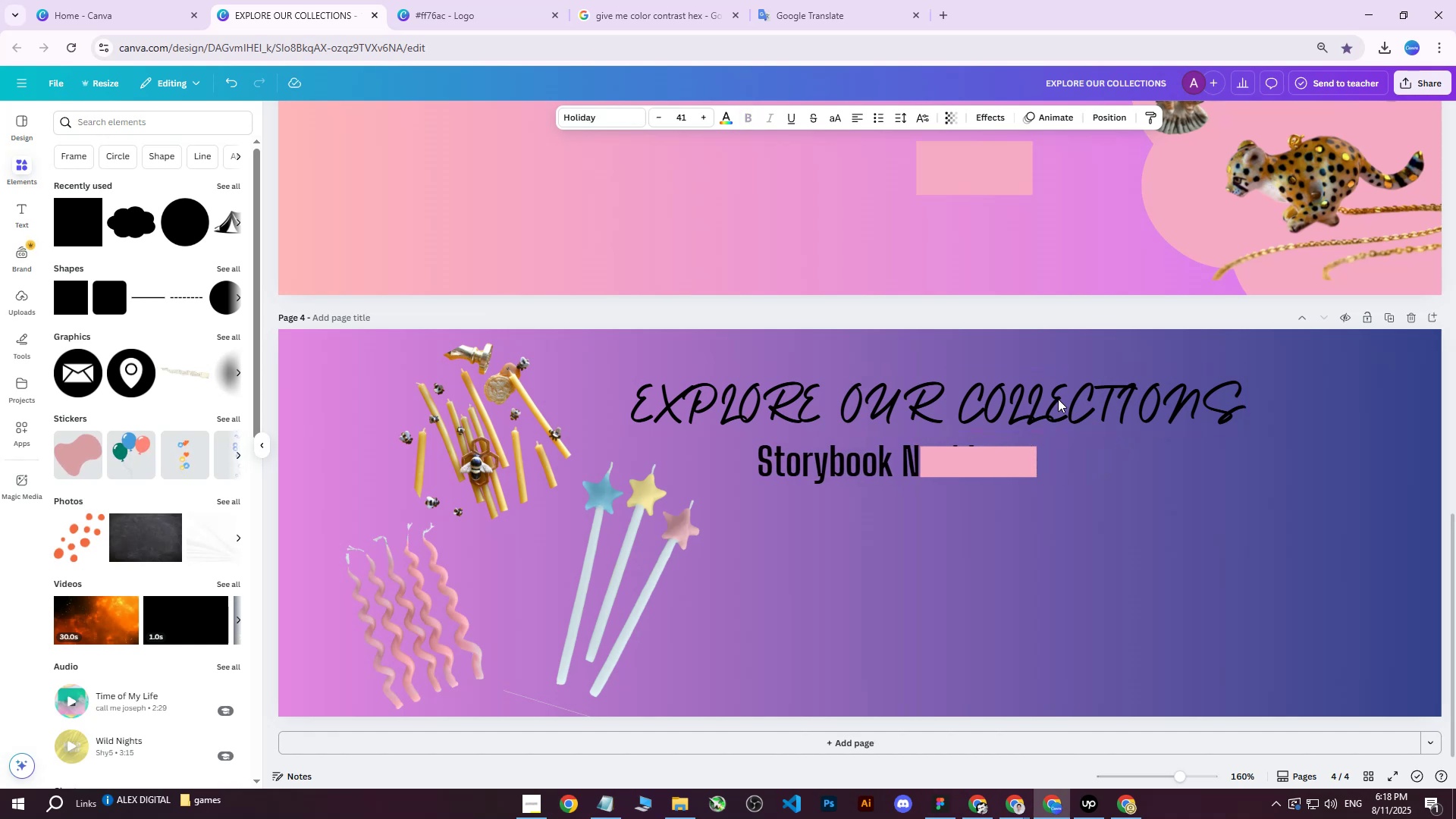 
key(ArrowLeft)
 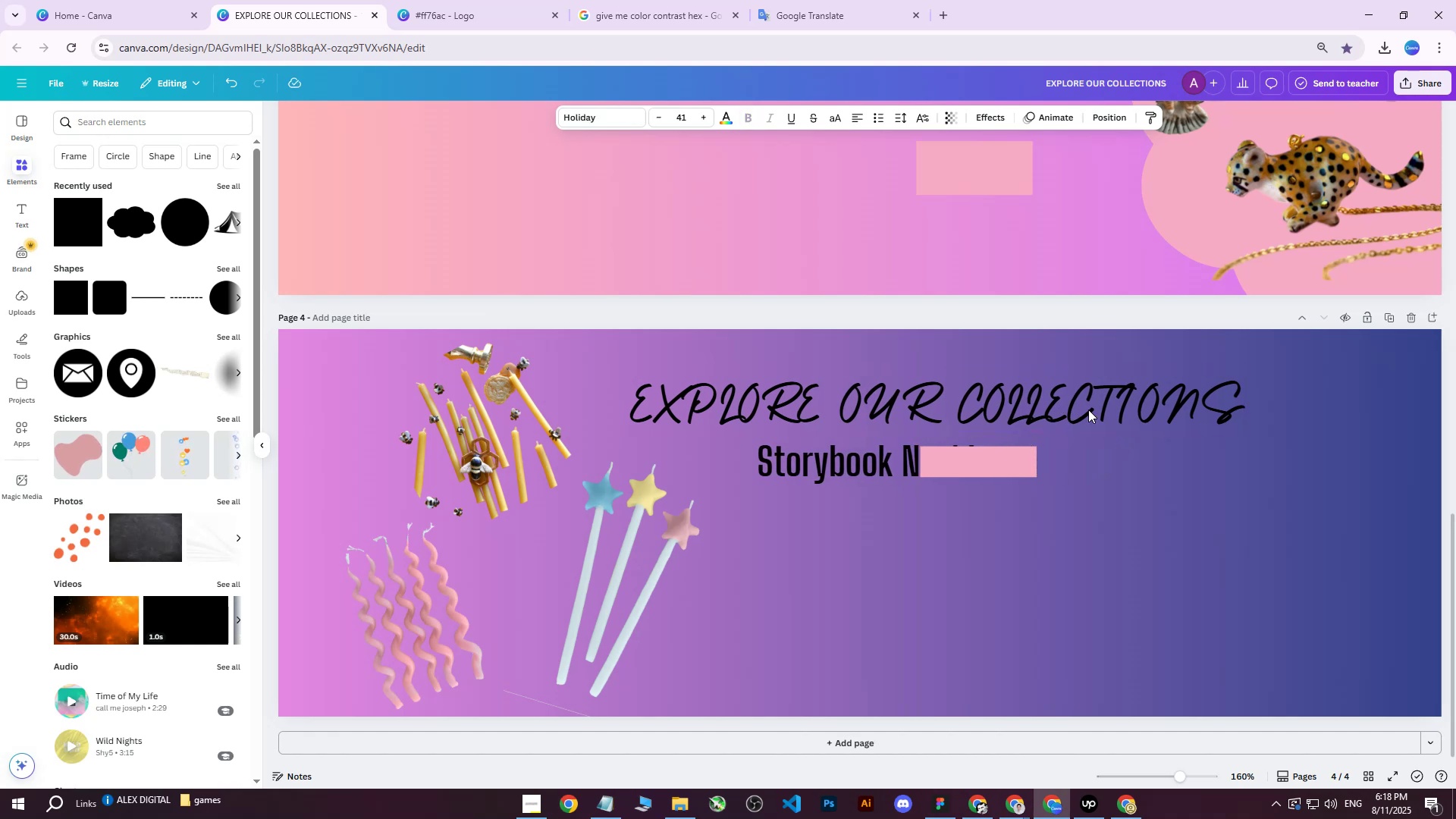 
hold_key(key=ArrowLeft, duration=1.5)
 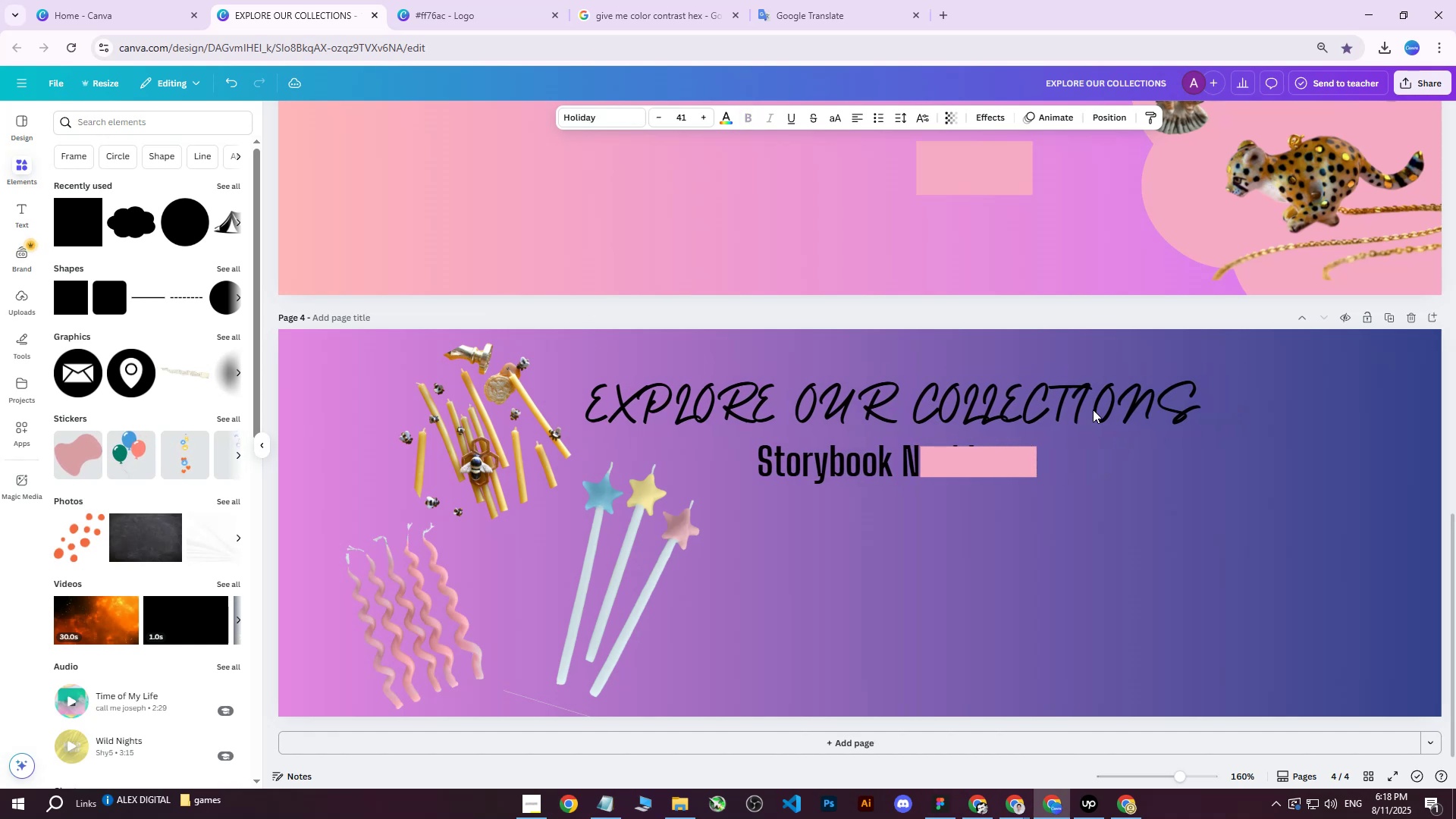 
hold_key(key=ArrowLeft, duration=1.52)
 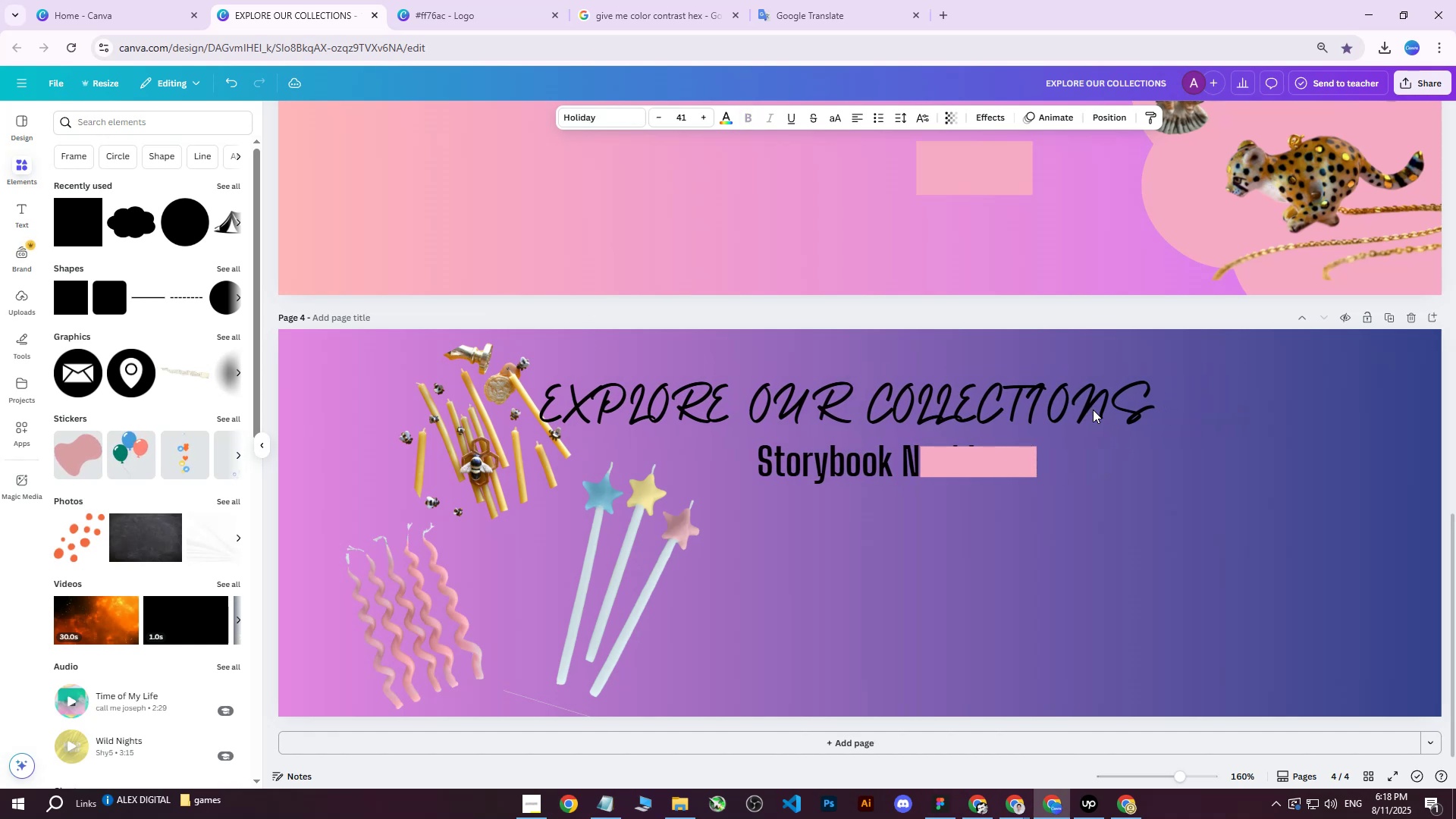 
hold_key(key=ArrowLeft, duration=1.52)
 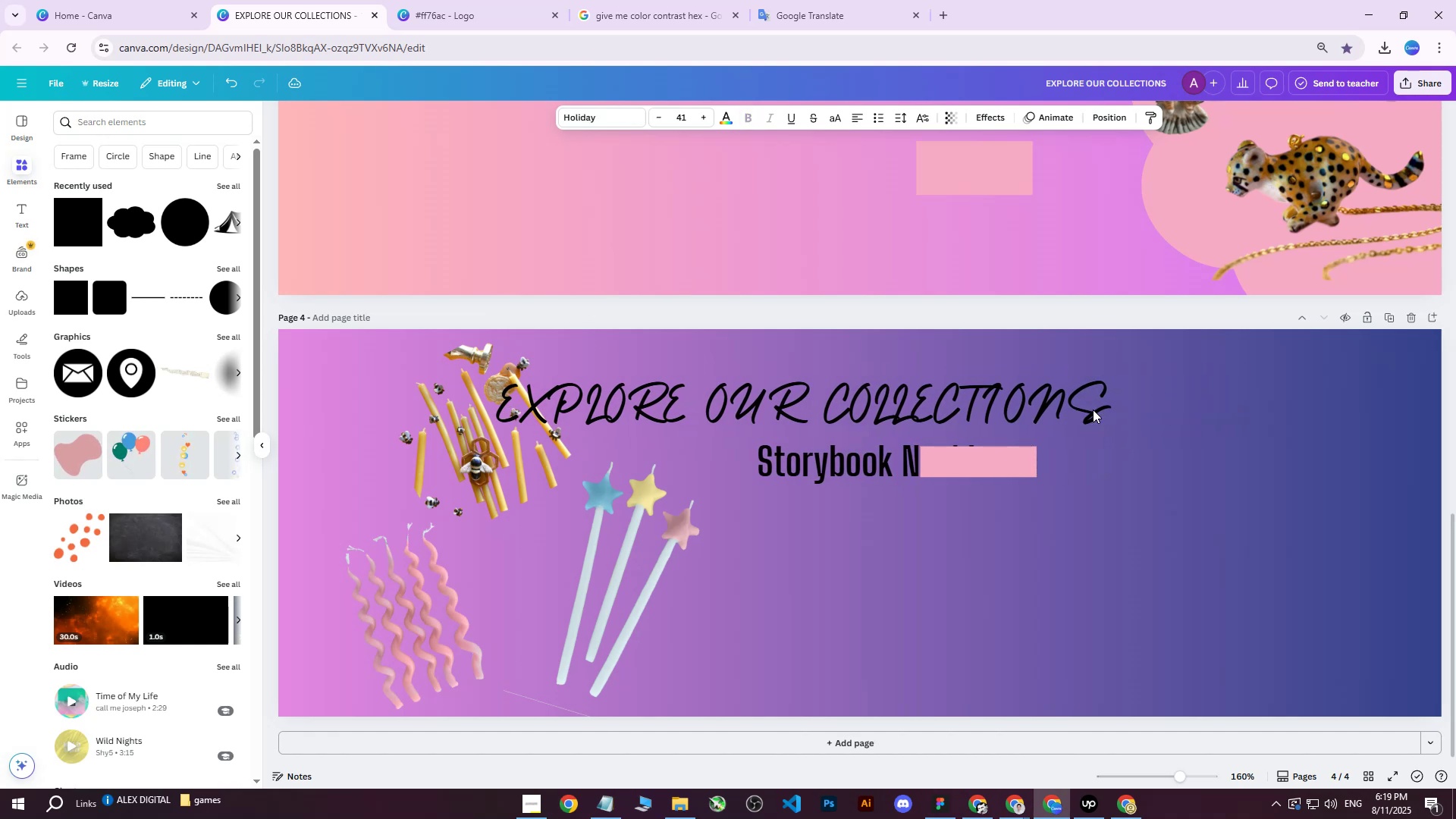 
hold_key(key=ArrowLeft, duration=1.5)
 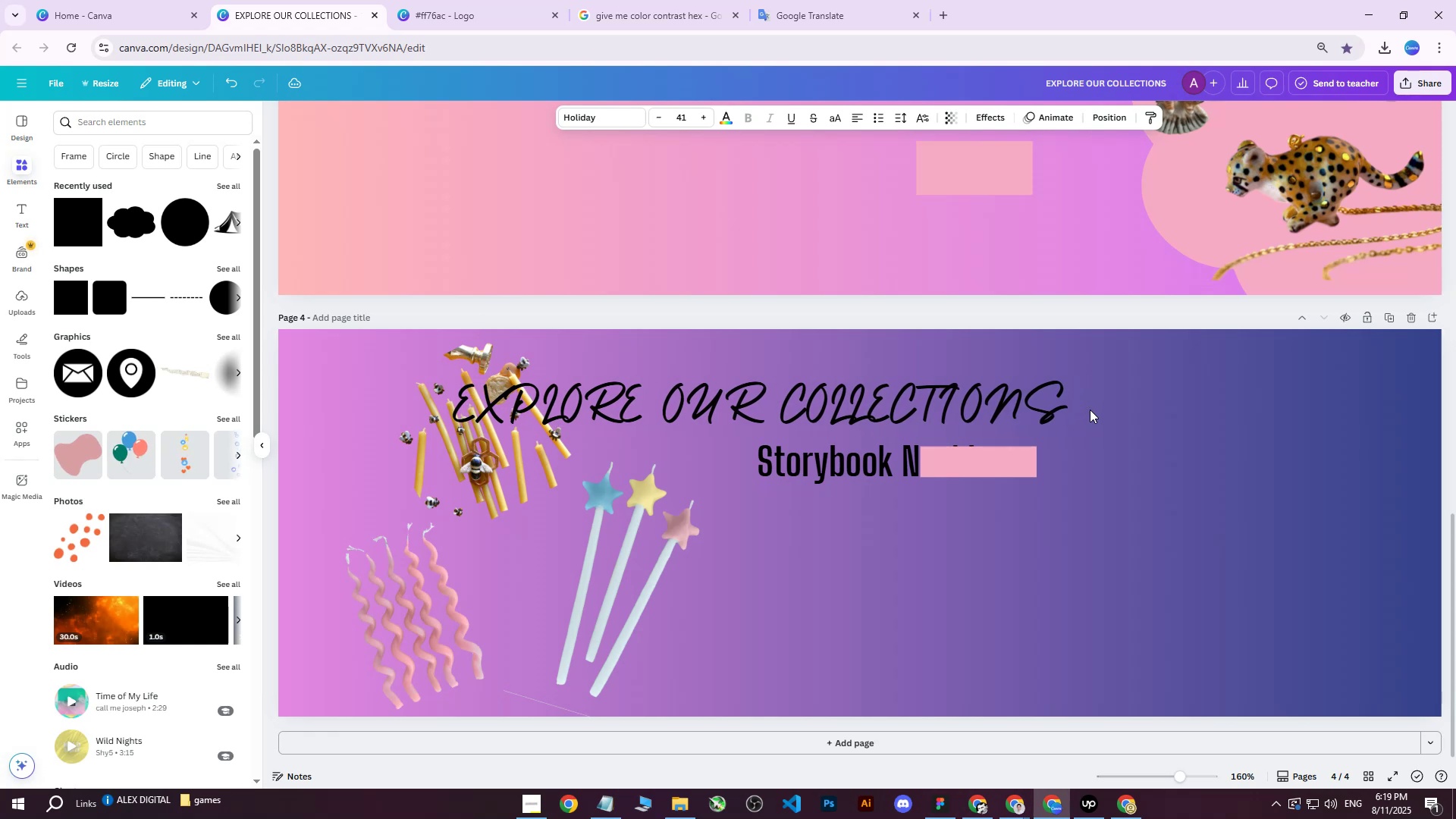 
hold_key(key=ArrowLeft, duration=1.06)
 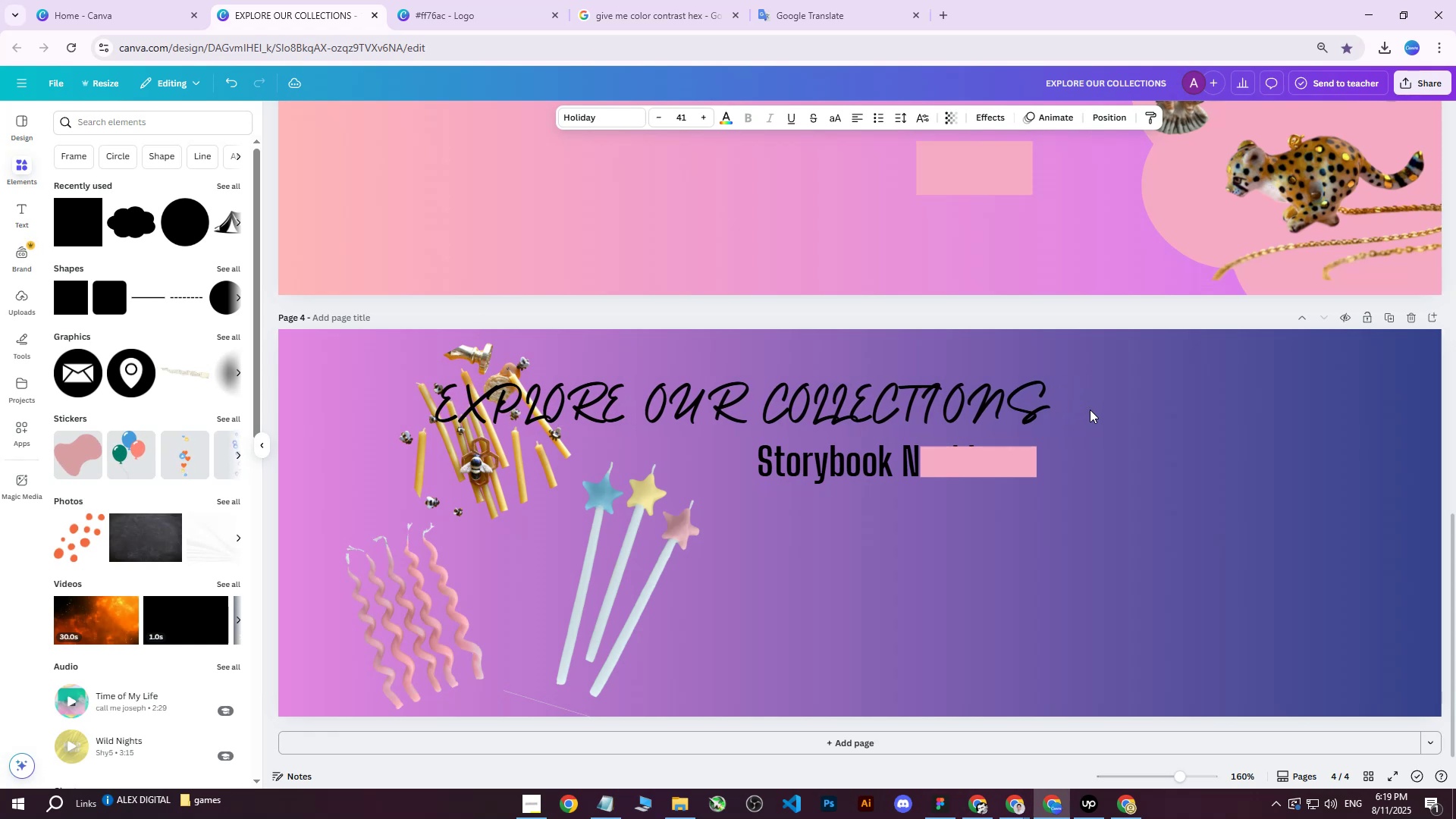 
key(ArrowLeft)
 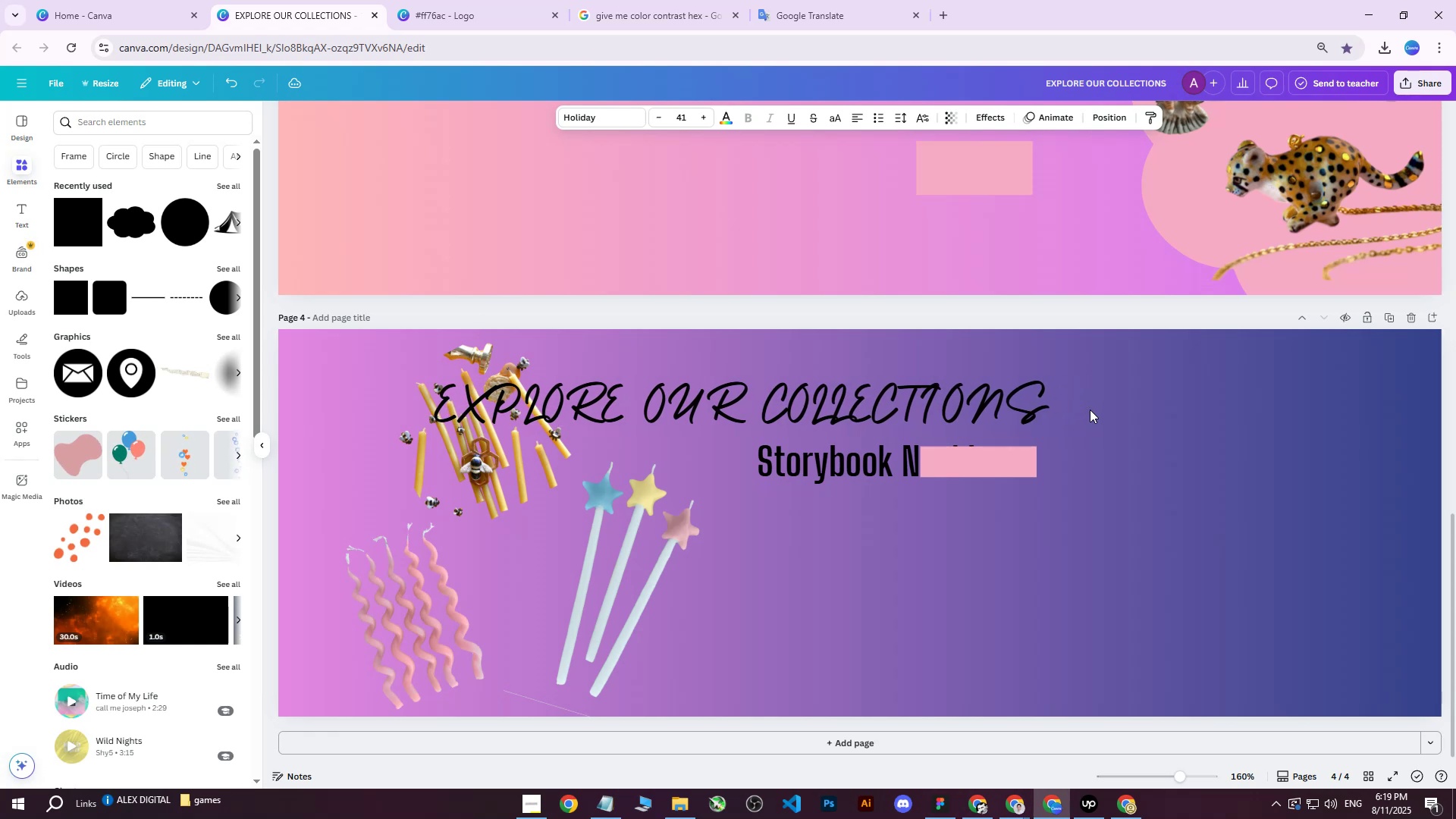 
key(ArrowLeft)
 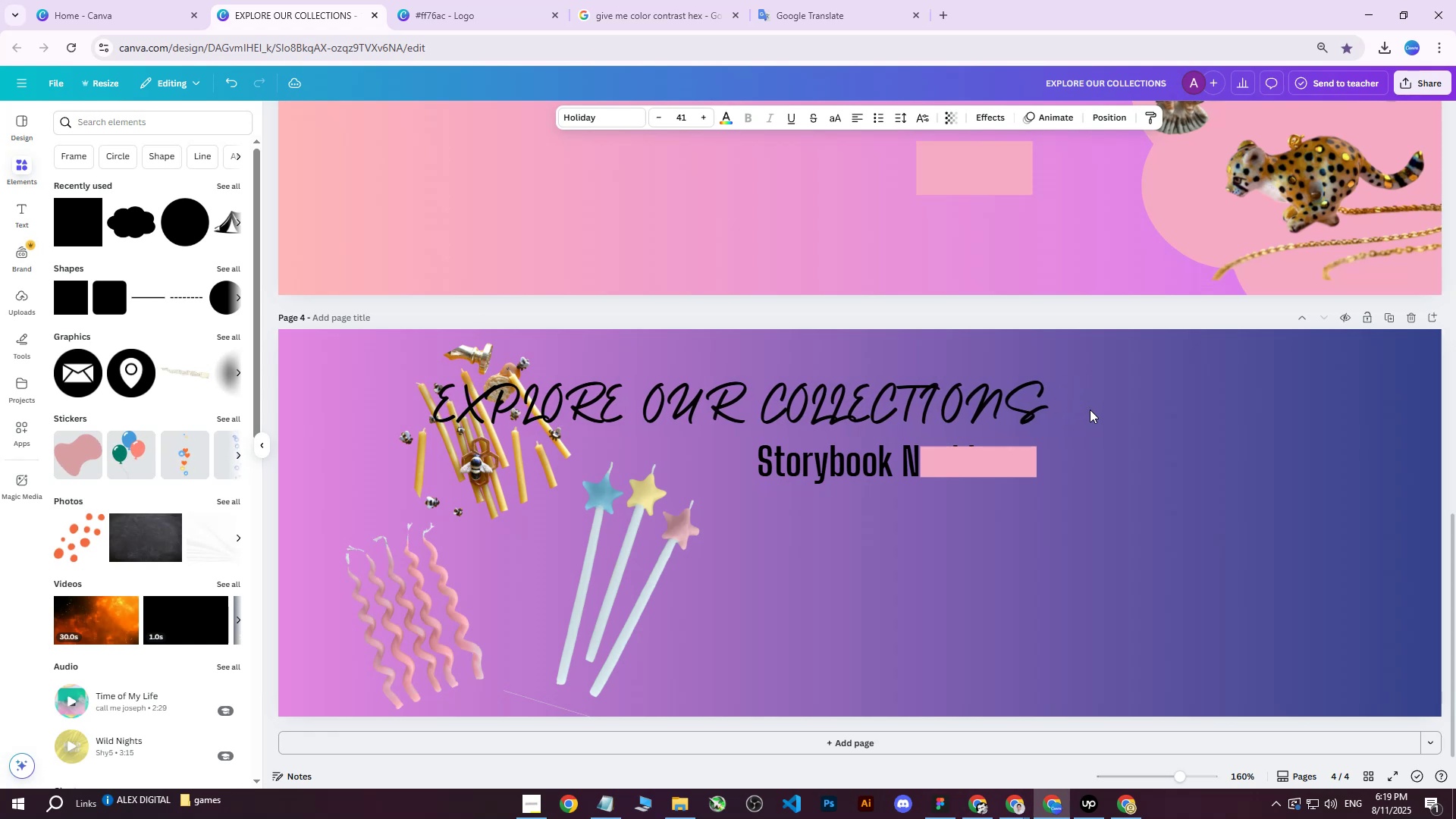 
key(ArrowLeft)
 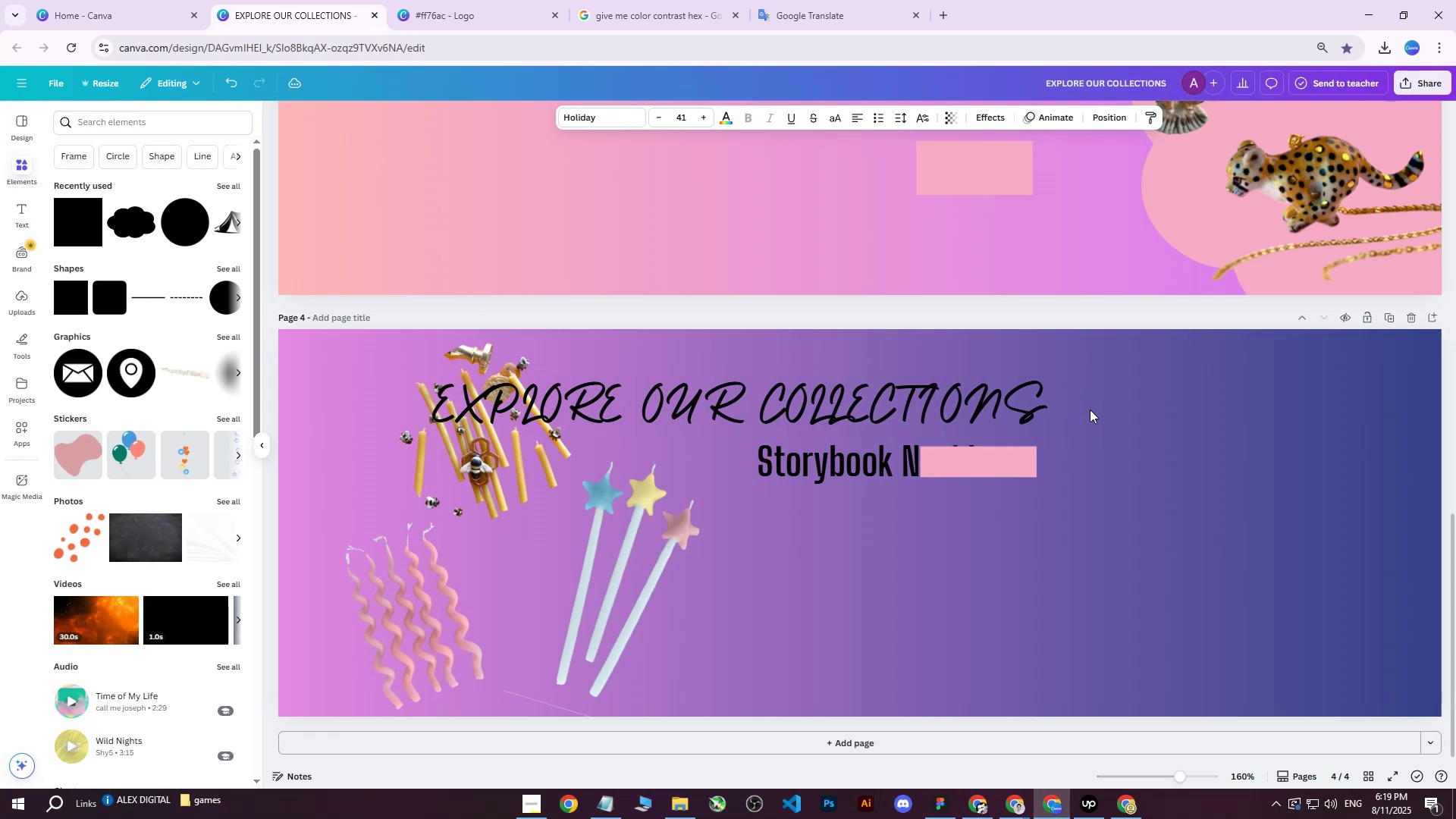 
key(ArrowLeft)
 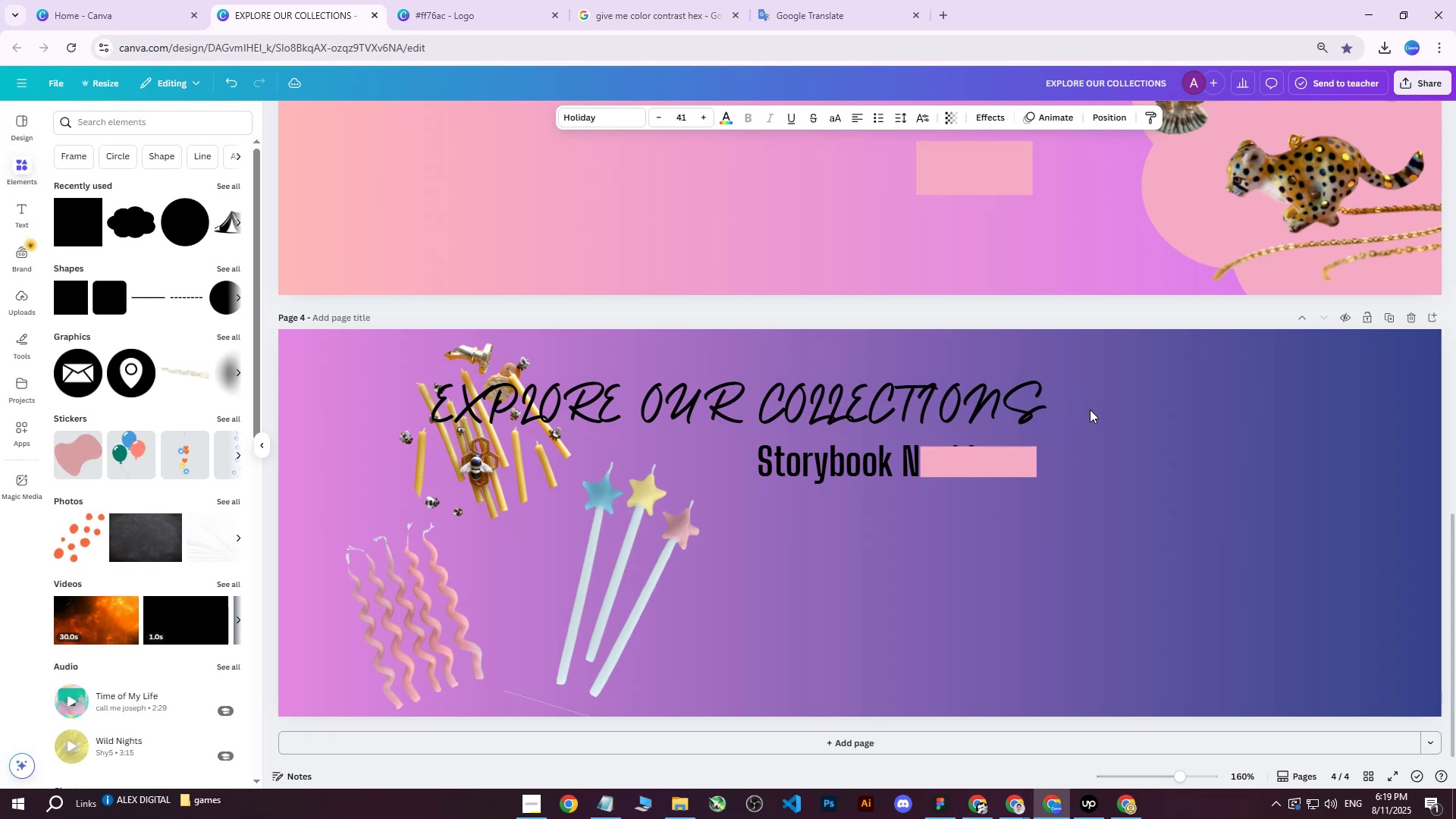 
key(ArrowLeft)
 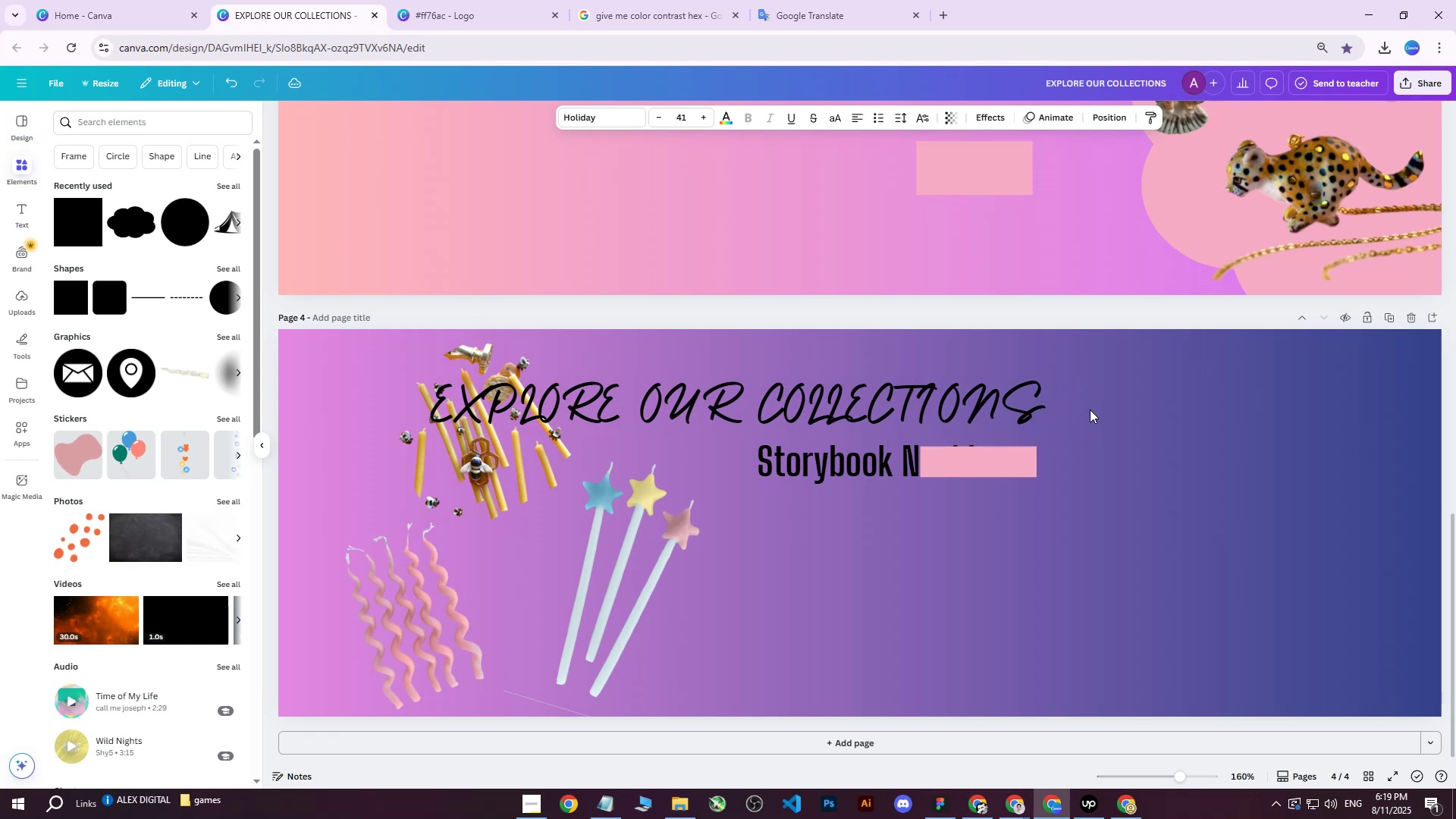 
key(ArrowLeft)
 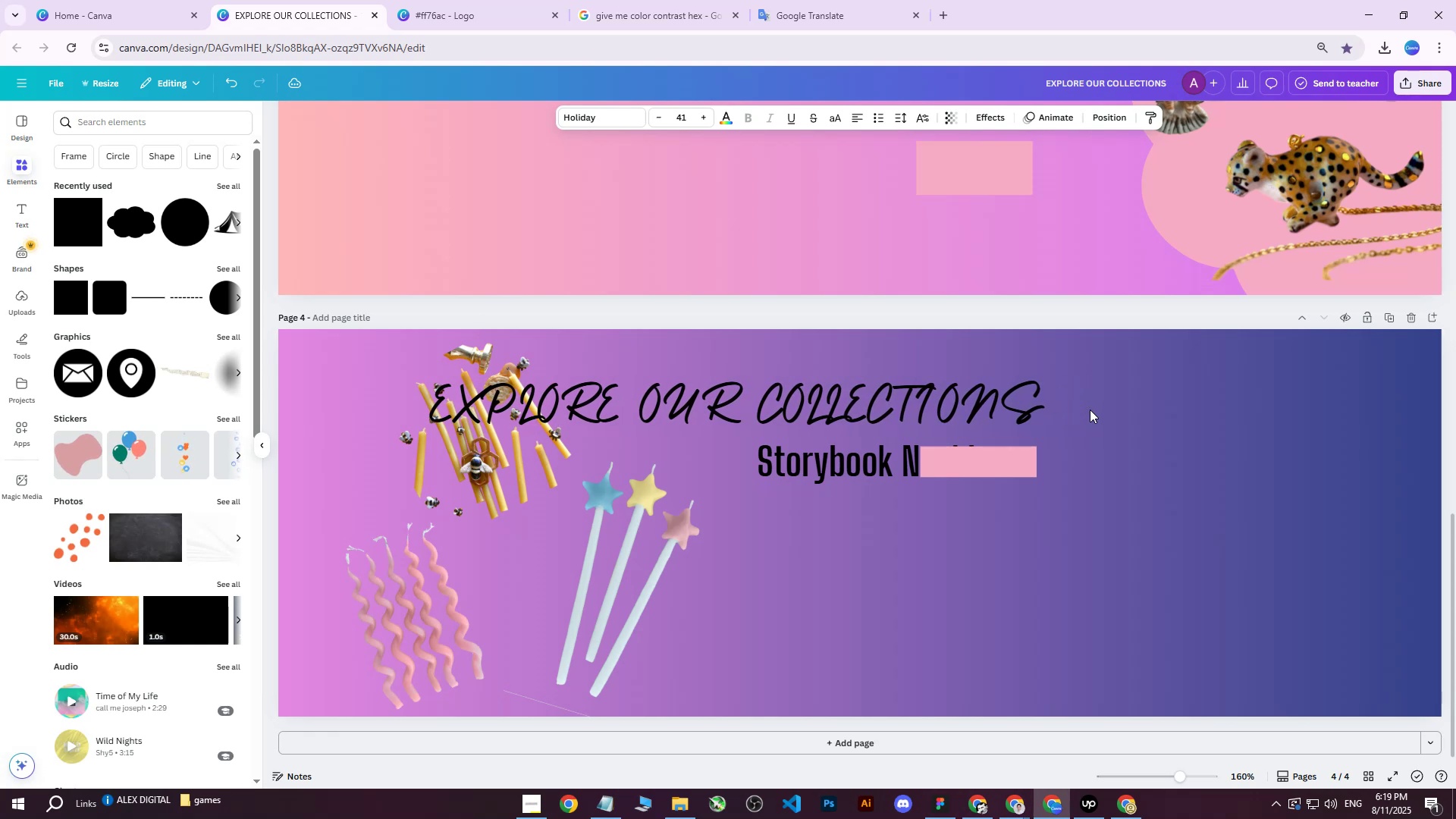 
key(ArrowLeft)
 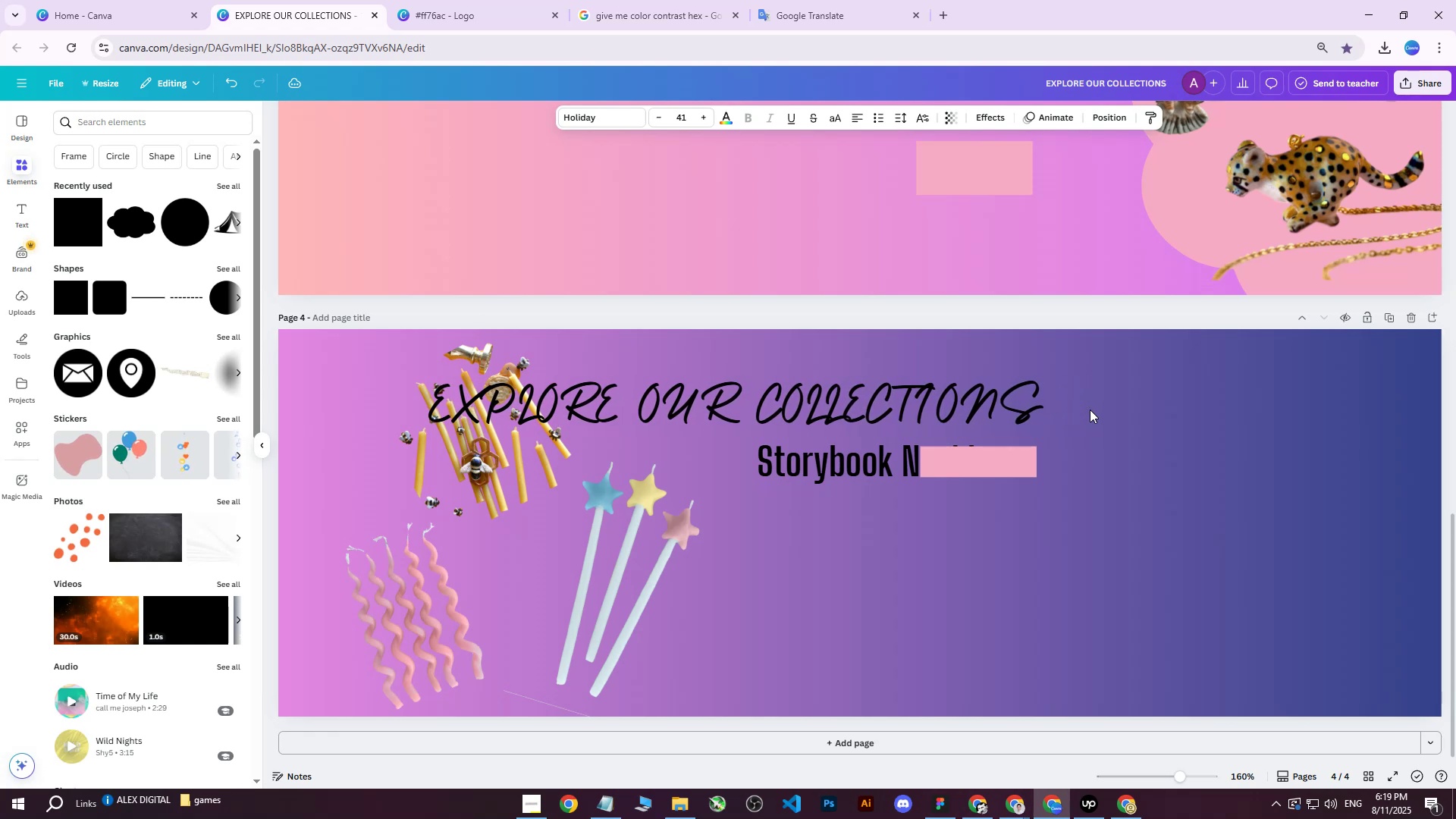 
key(ArrowLeft)
 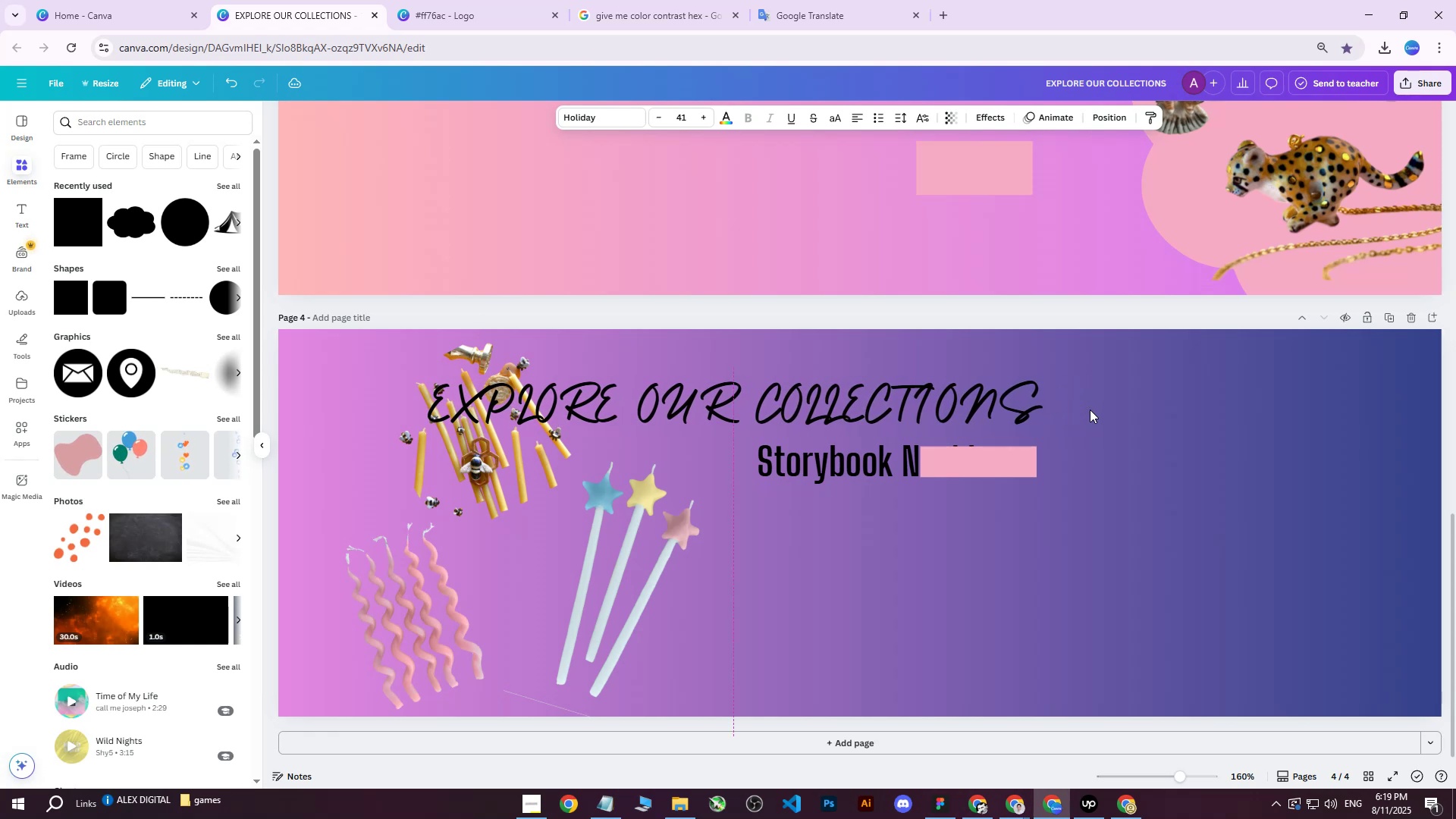 
key(ArrowLeft)
 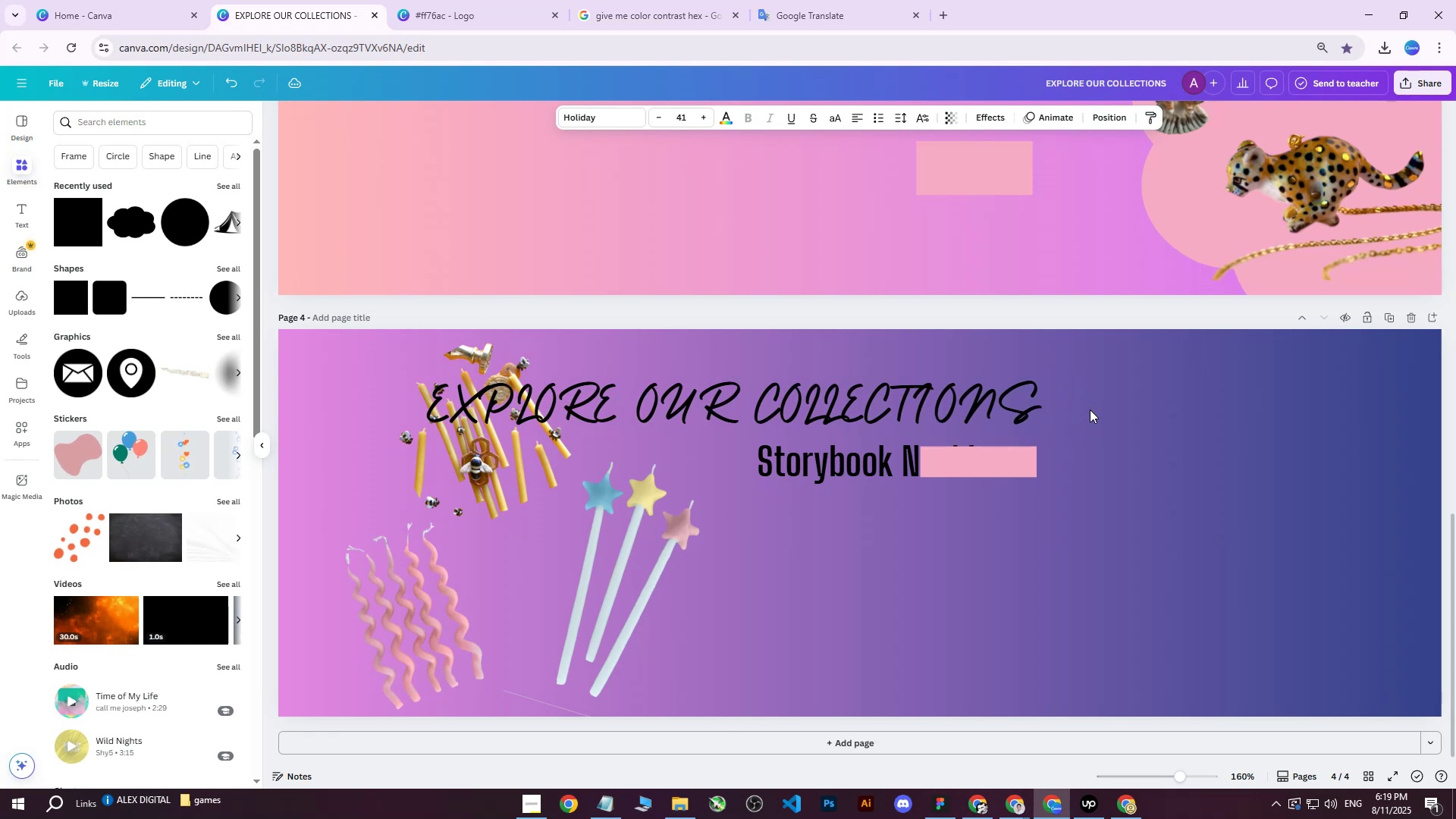 
key(ArrowLeft)
 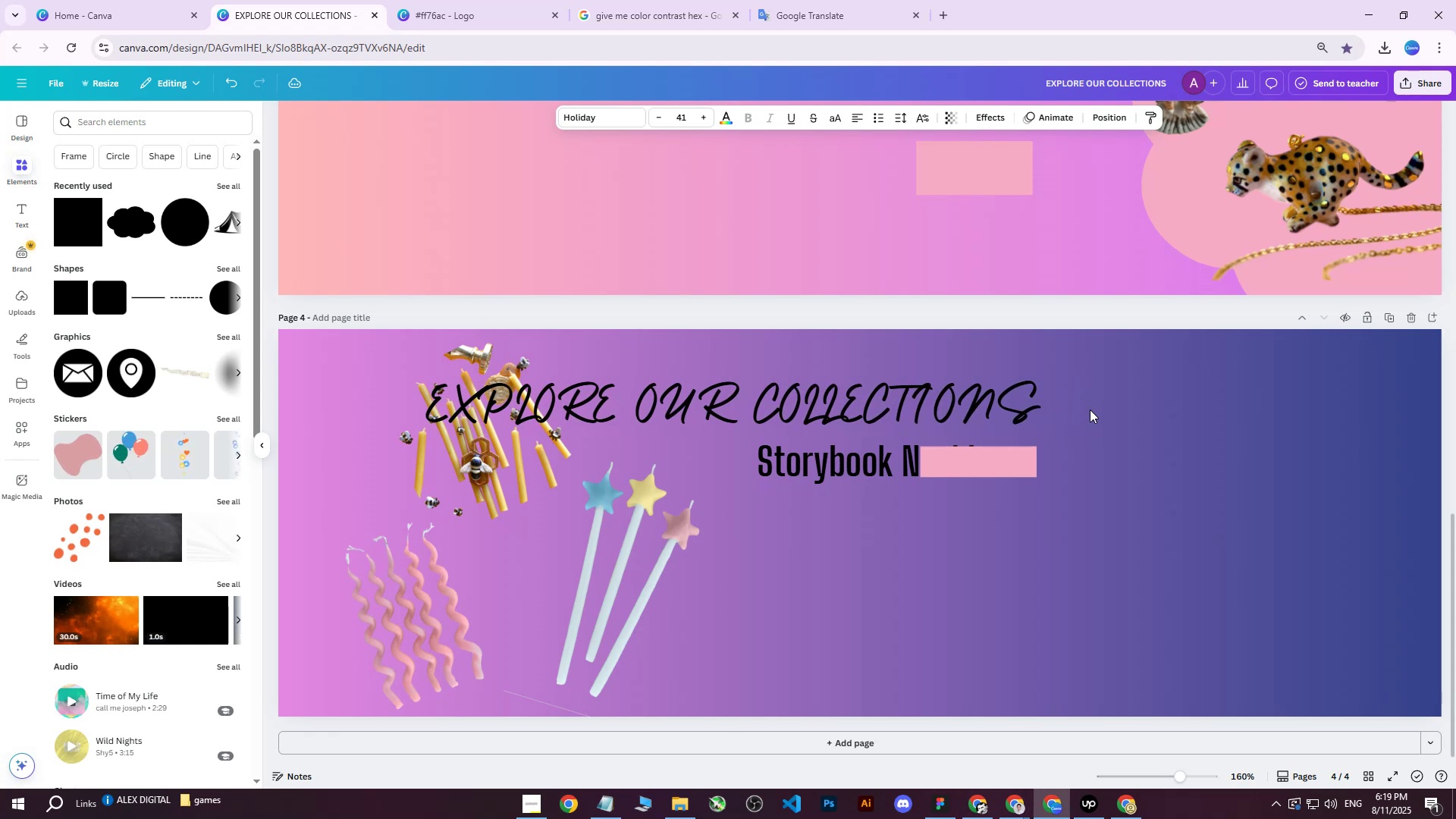 
key(ArrowLeft)
 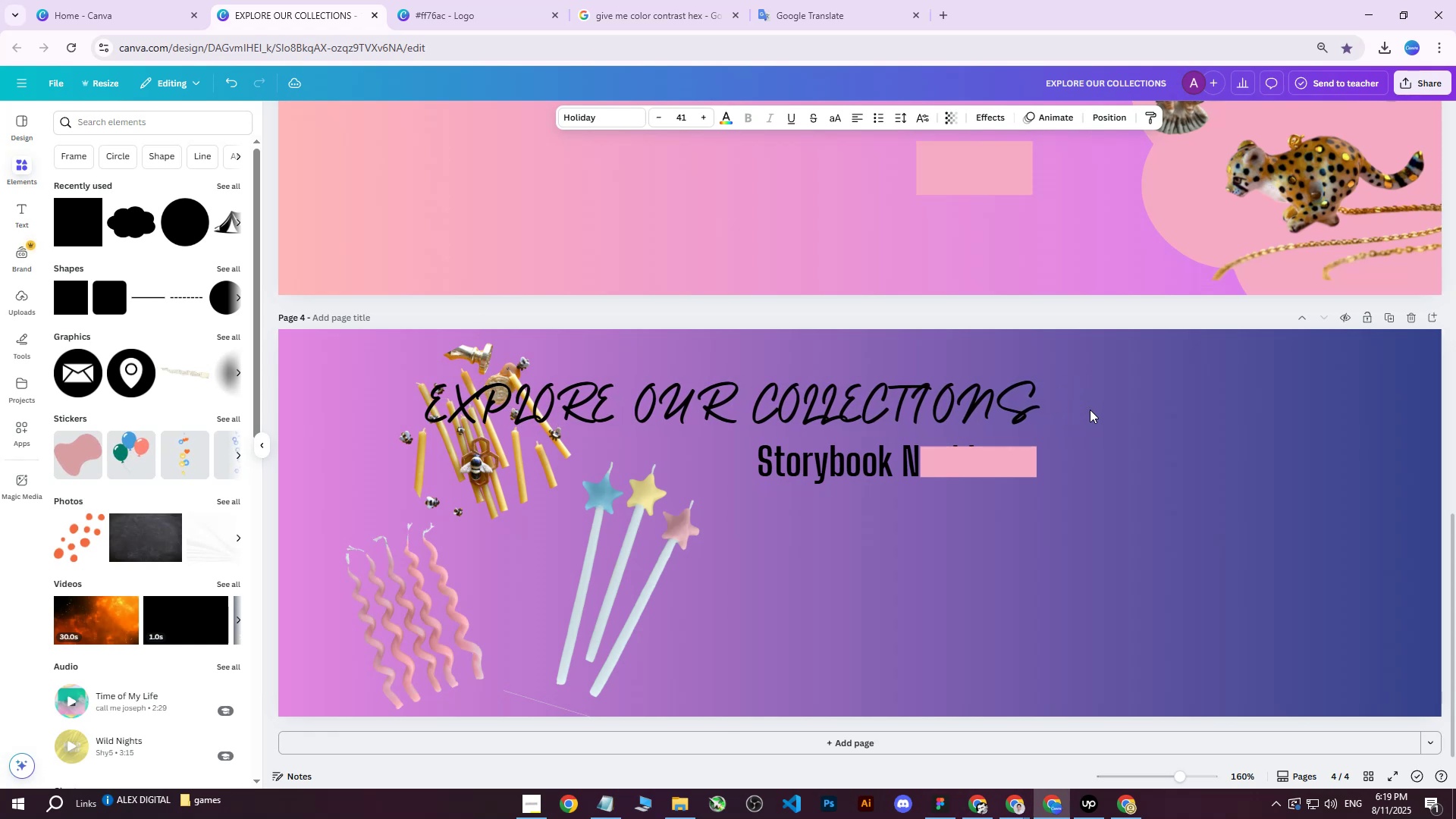 
key(ArrowLeft)
 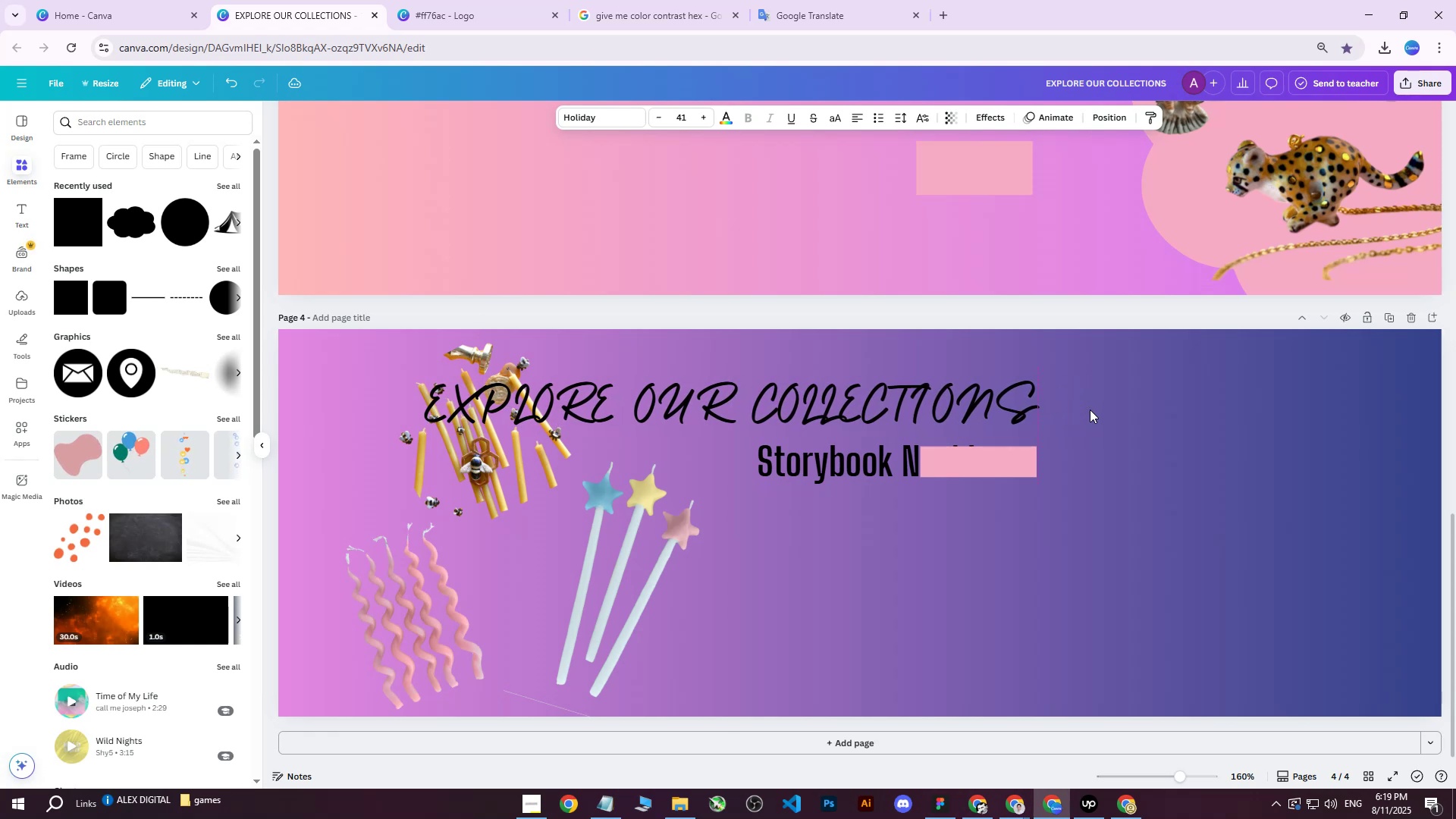 
key(ArrowLeft)
 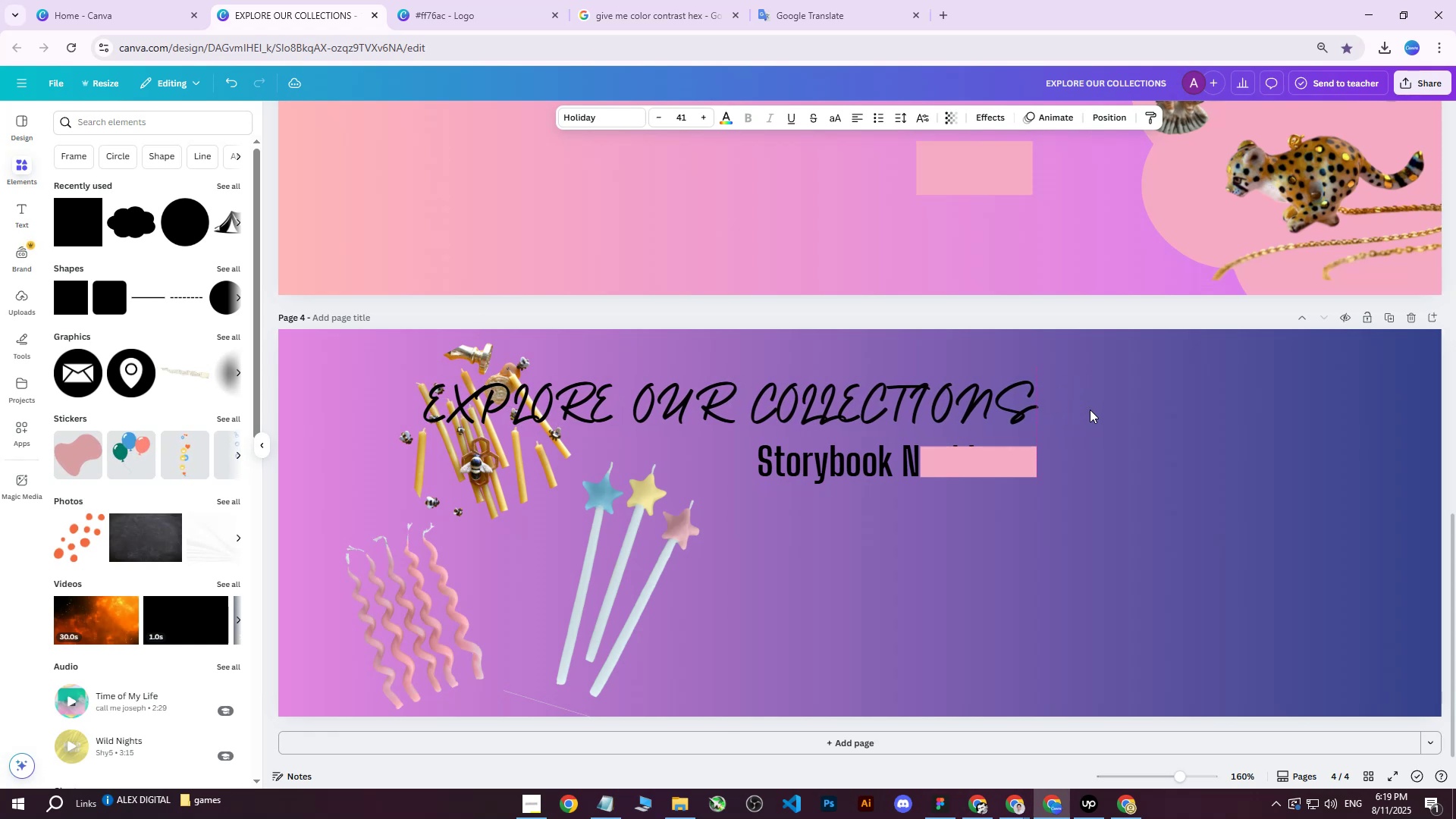 
key(ArrowRight)
 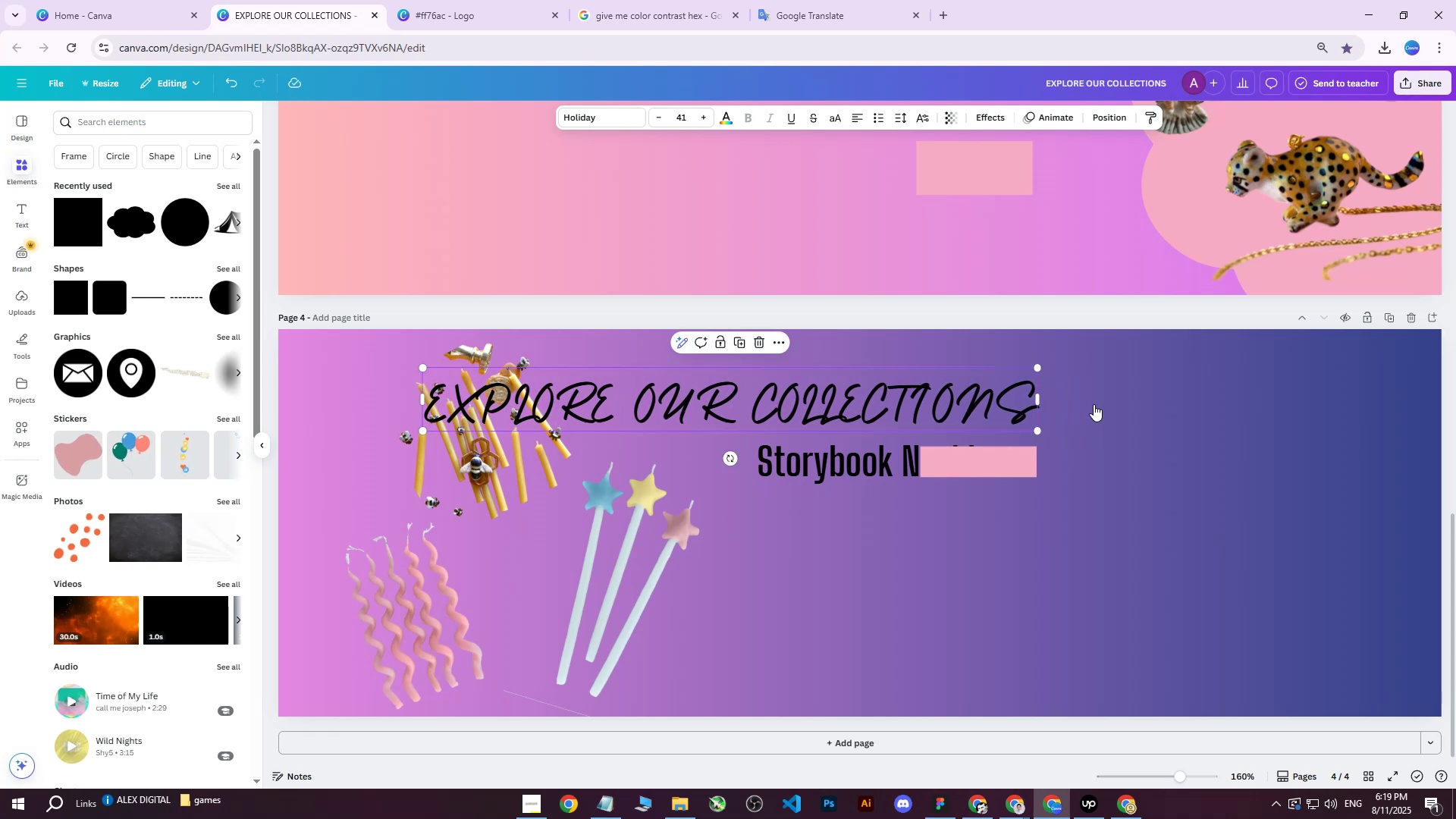 
left_click([1093, 405])
 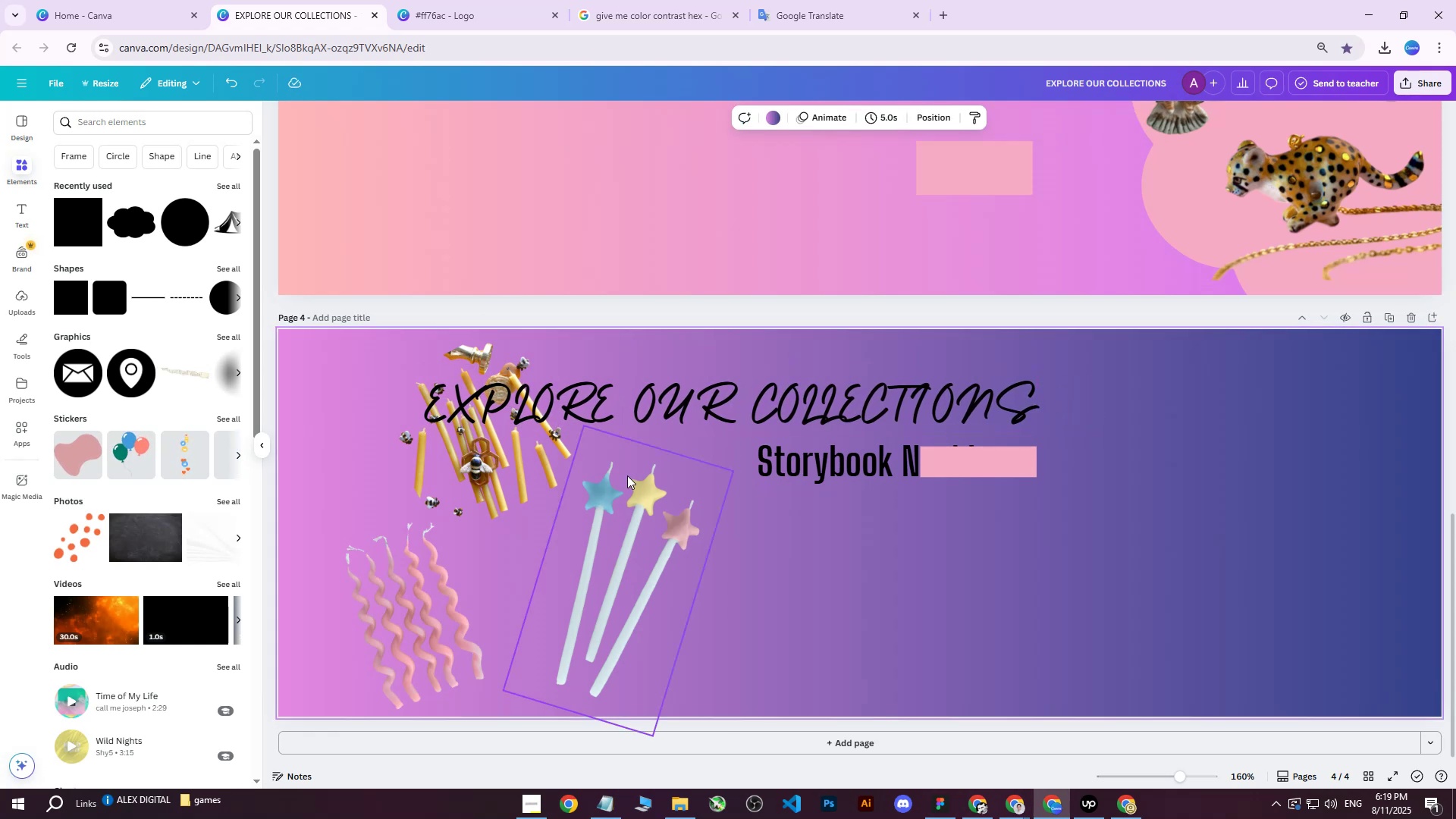 
hold_key(key=ControlLeft, duration=0.42)
scroll: coordinate [645, 492], scroll_direction: down, amount: 2.0
 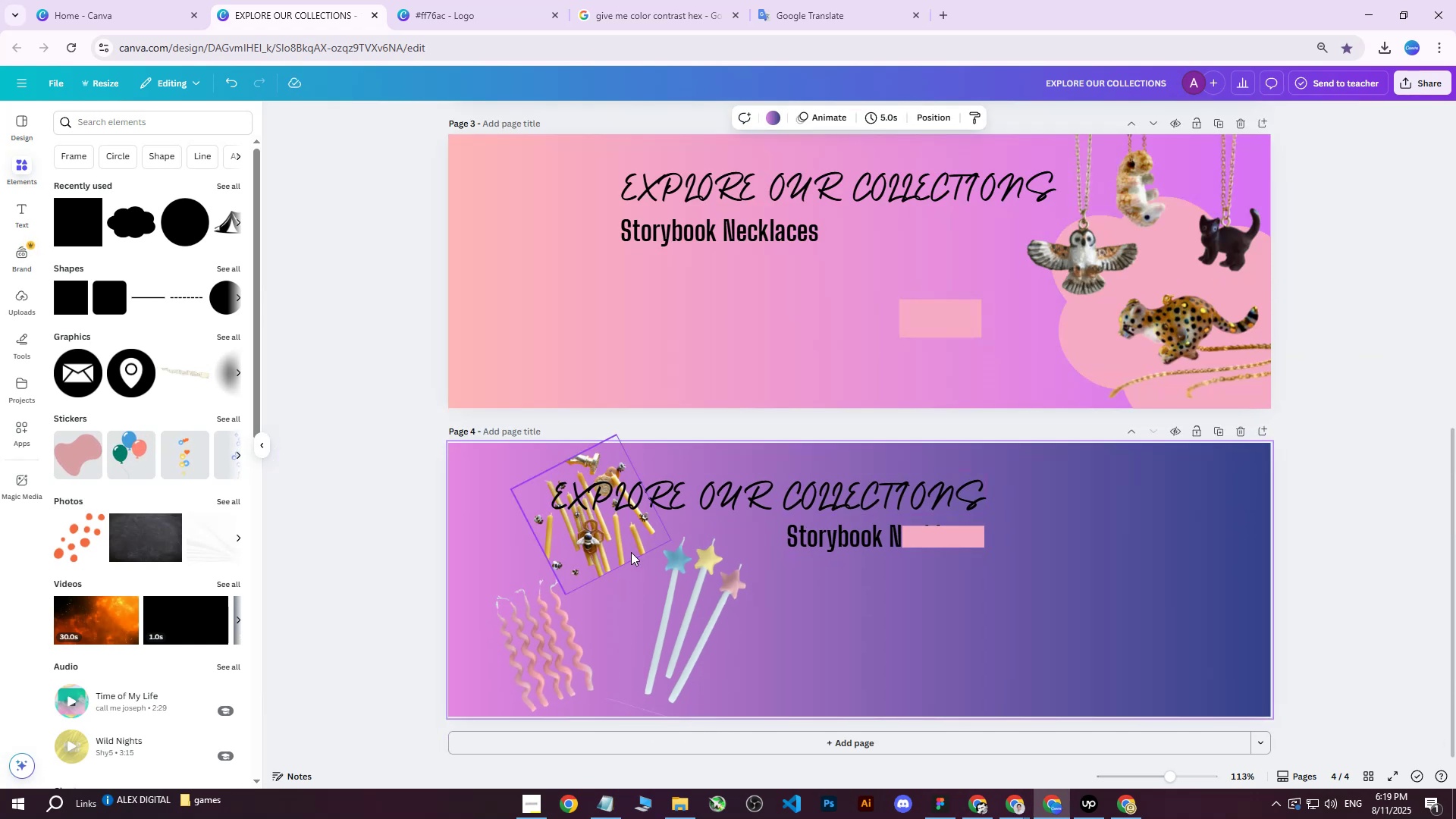 
left_click([615, 542])
 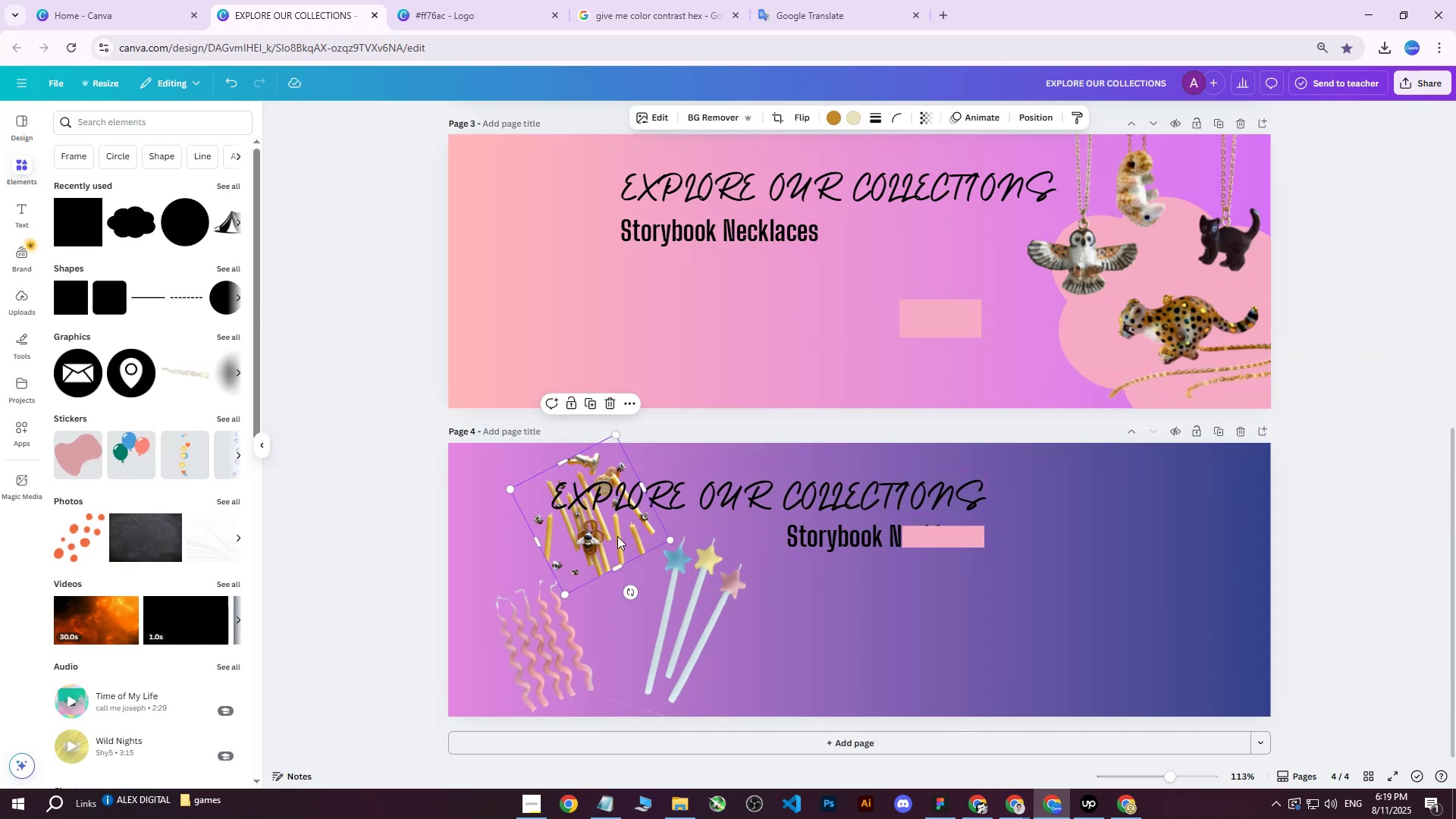 
left_click_drag(start_coordinate=[616, 535], to_coordinate=[522, 534])
 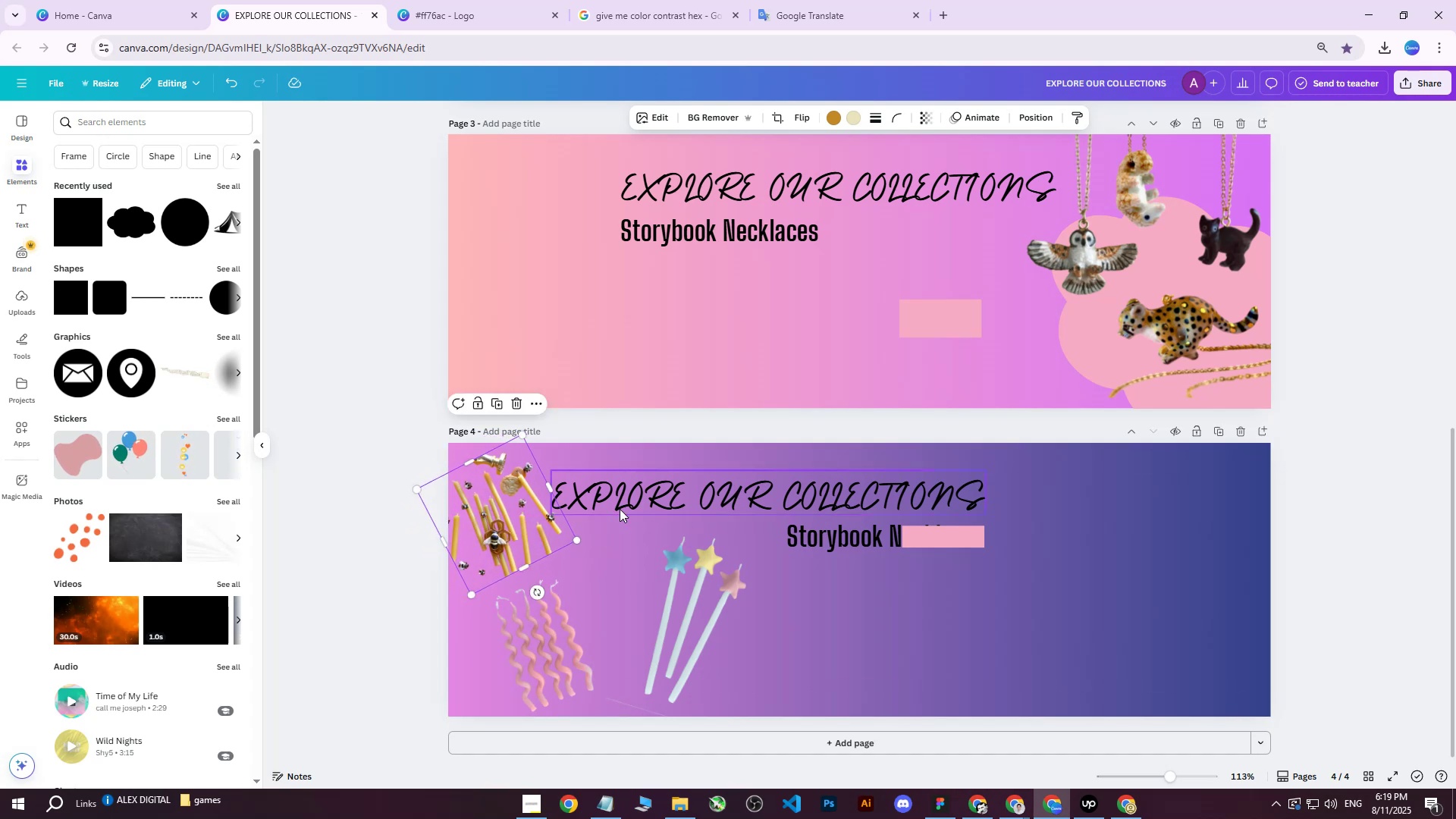 
left_click_drag(start_coordinate=[495, 513], to_coordinate=[505, 514])
 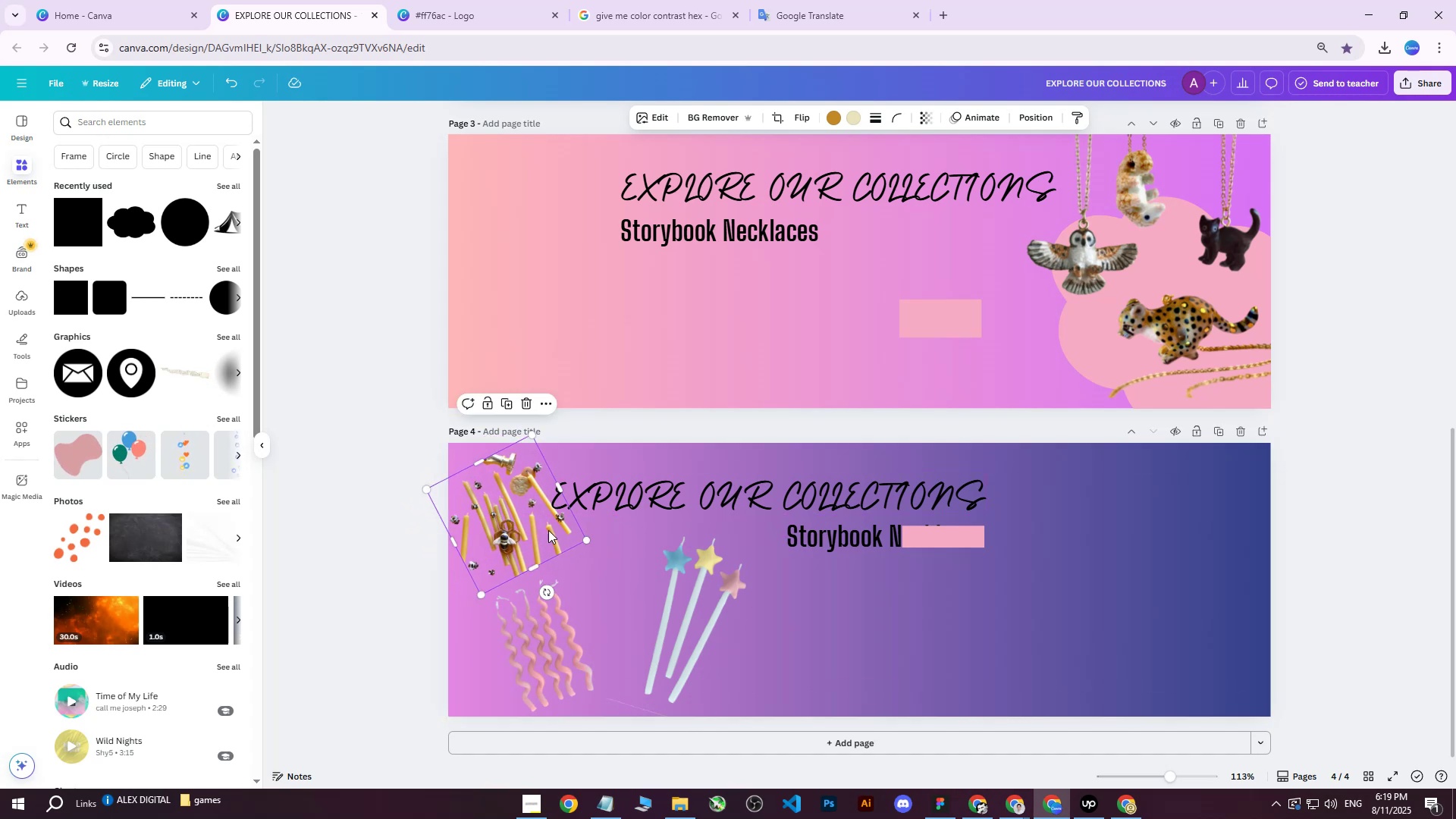 
left_click_drag(start_coordinate=[513, 520], to_coordinate=[504, 517])
 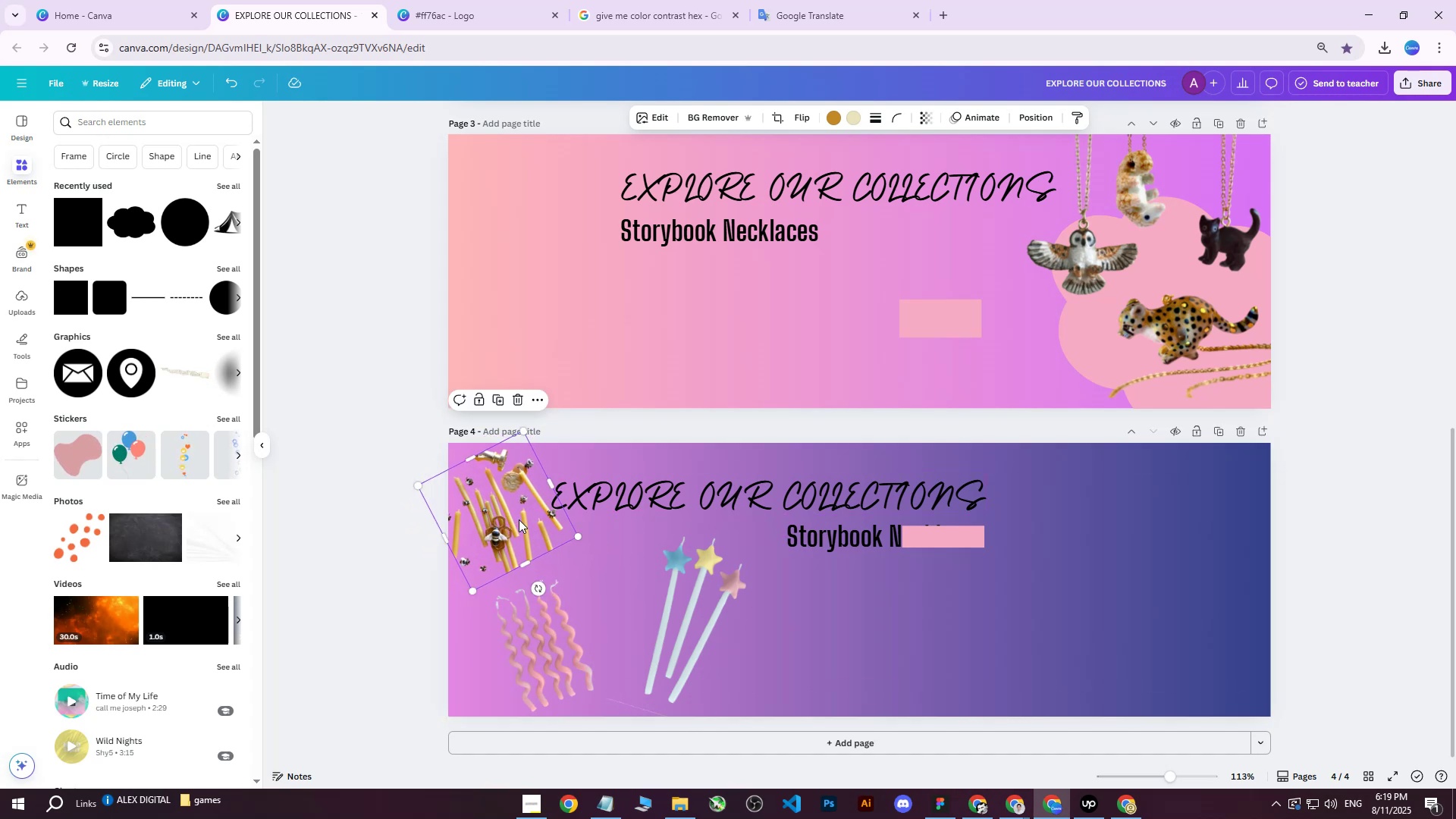 
left_click_drag(start_coordinate=[519, 520], to_coordinate=[531, 529])
 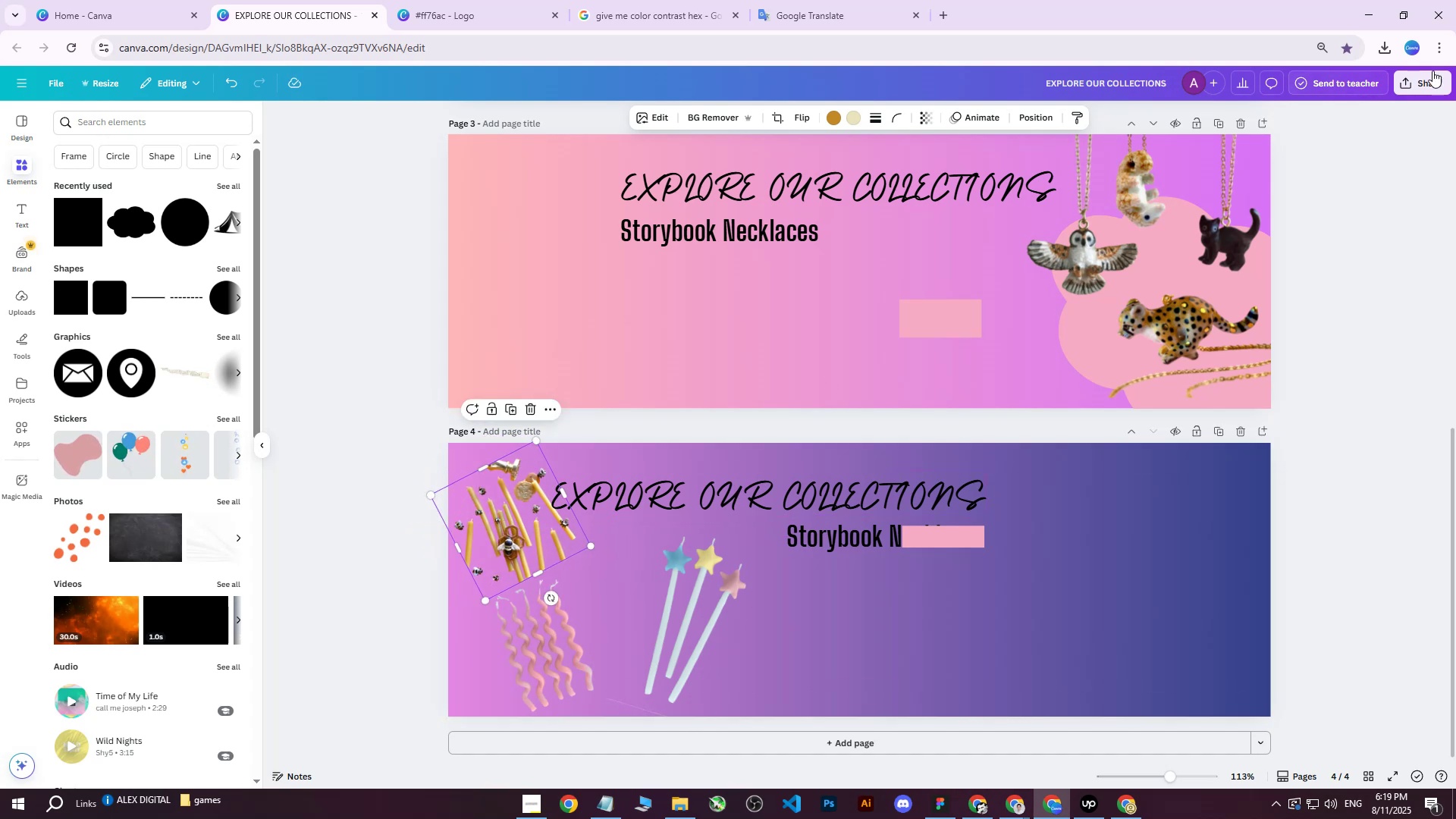 
left_click([1441, 74])
 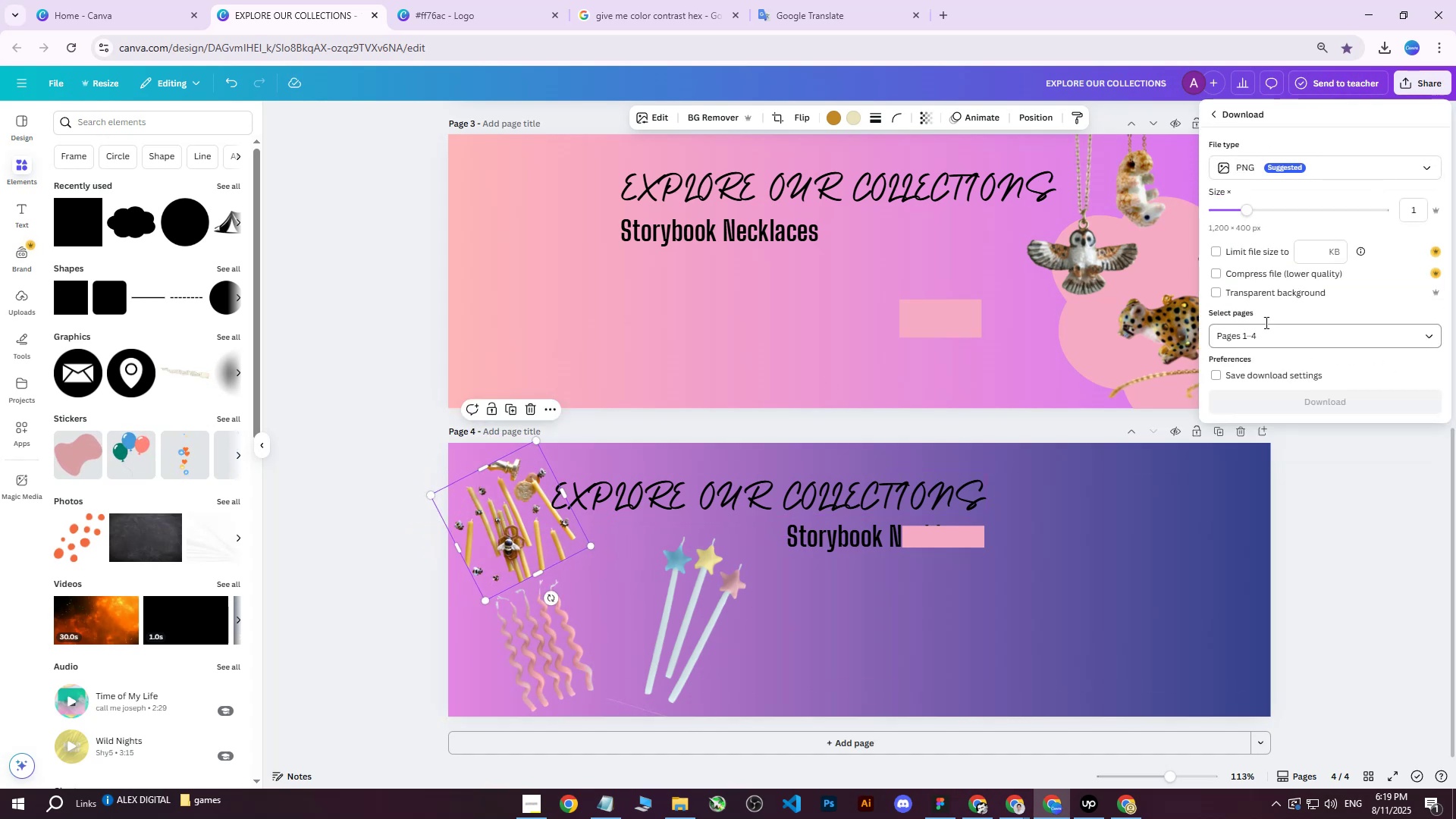 
double_click([1267, 337])
 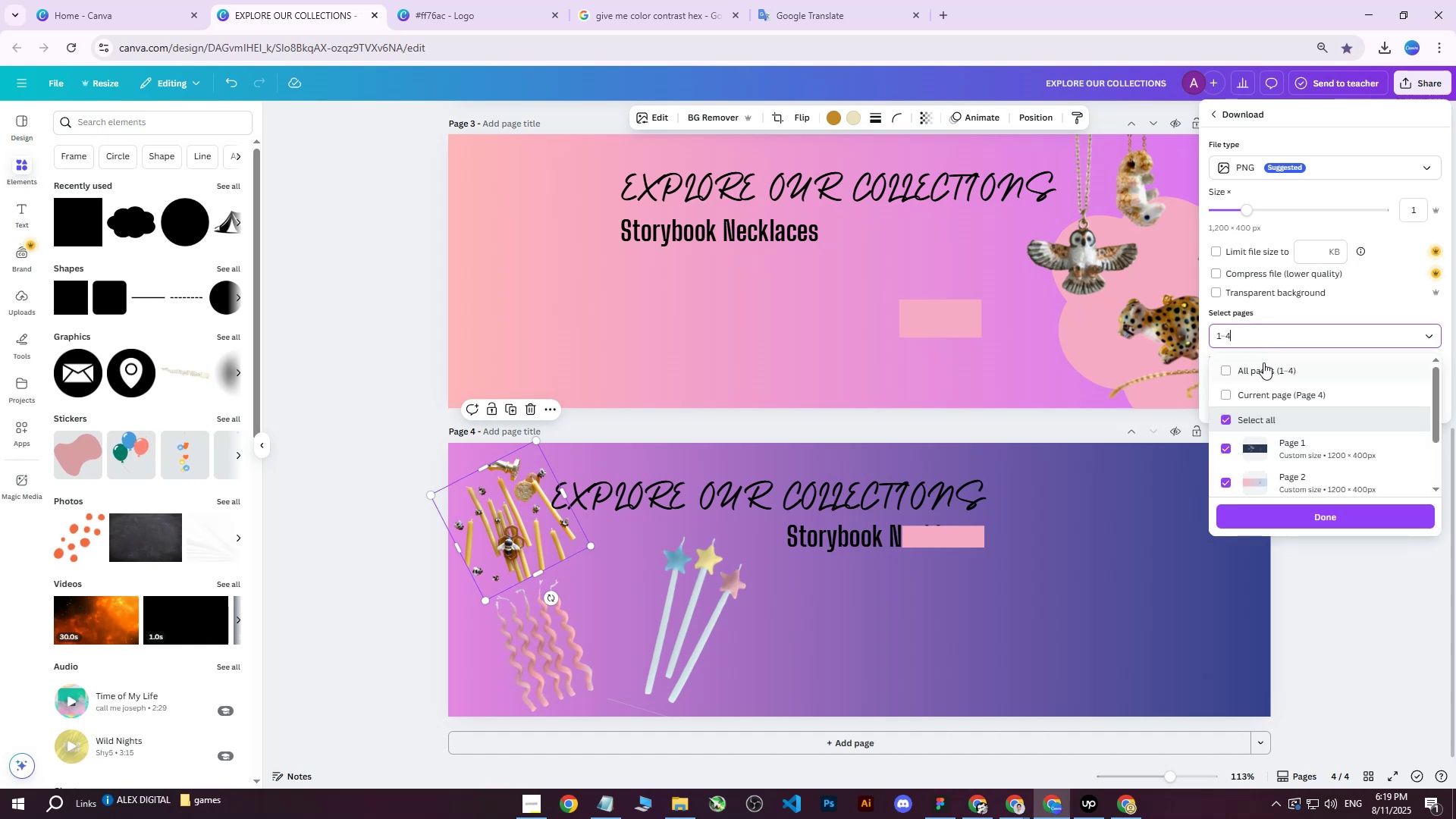 
triple_click([1263, 362])
 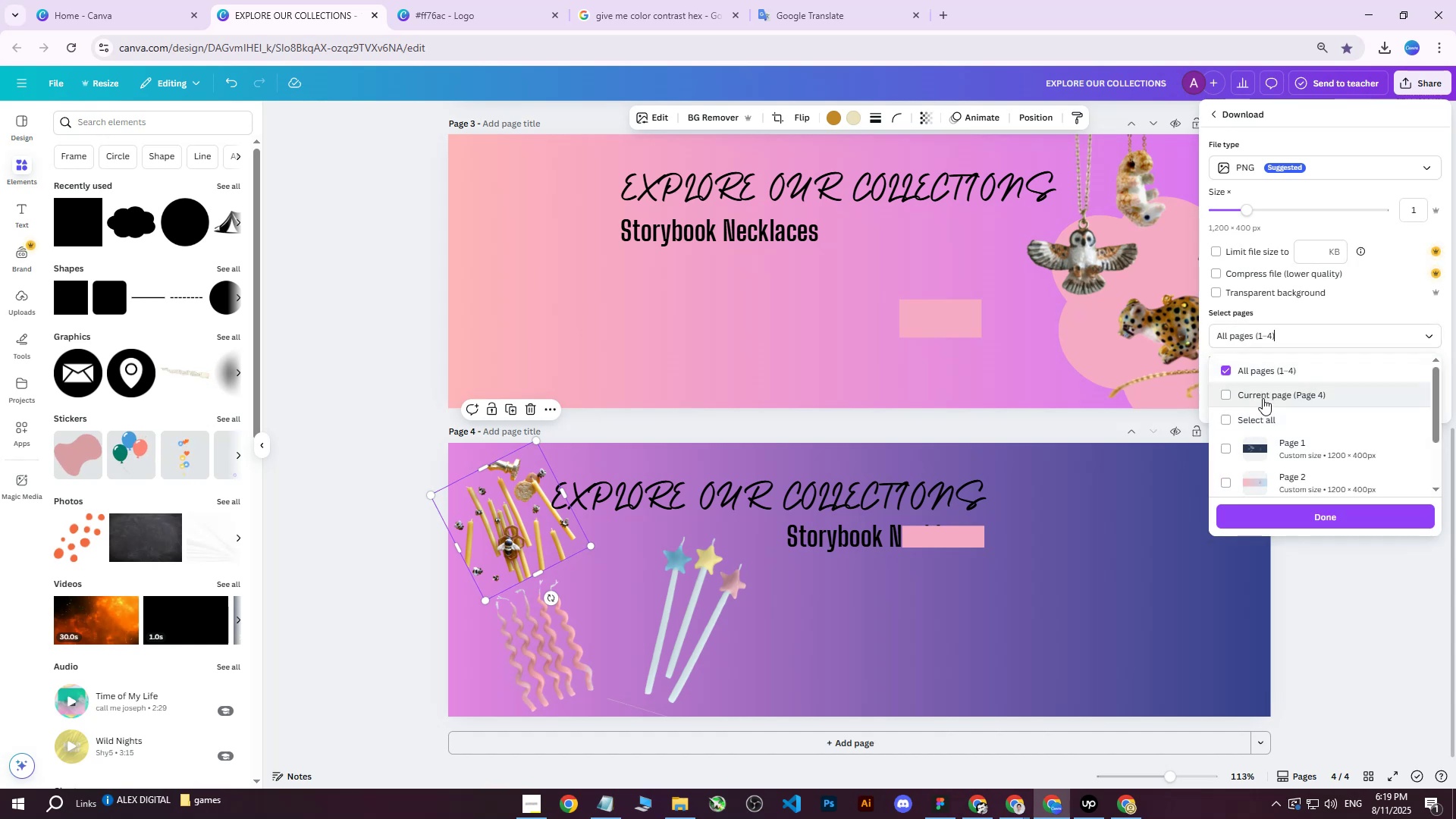 
triple_click([1263, 397])
 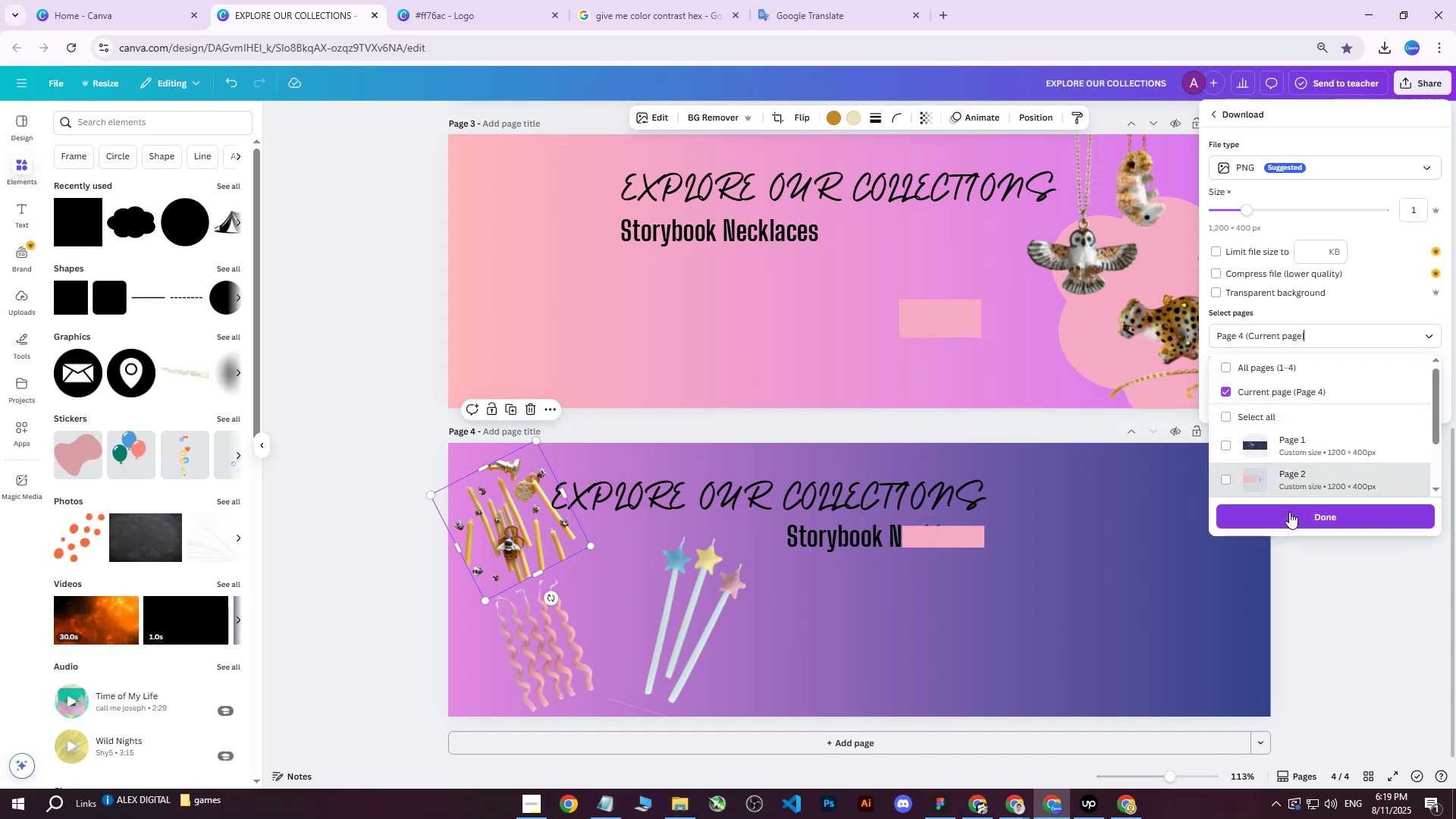 
triple_click([1288, 515])
 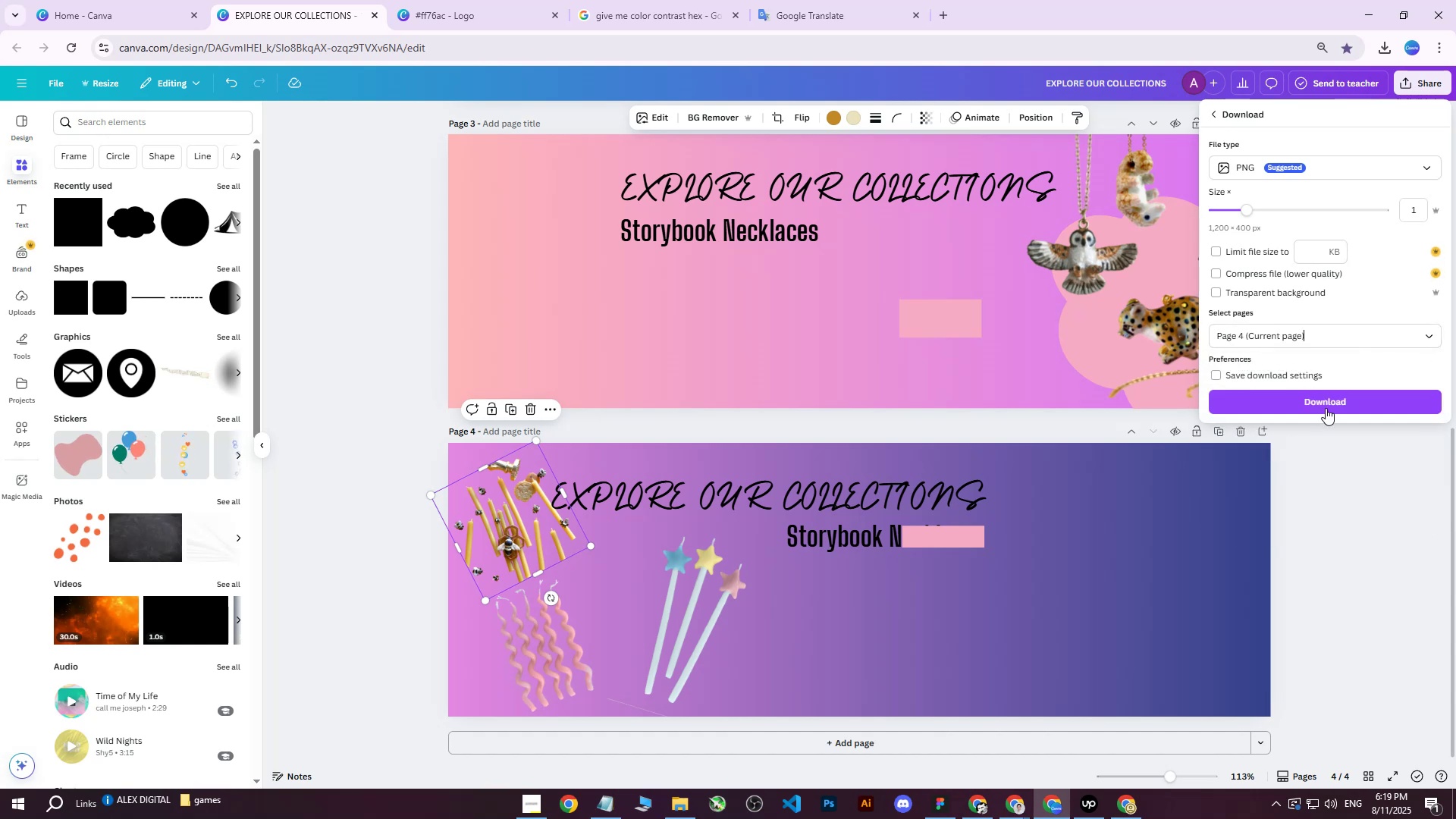 
triple_click([1329, 397])
 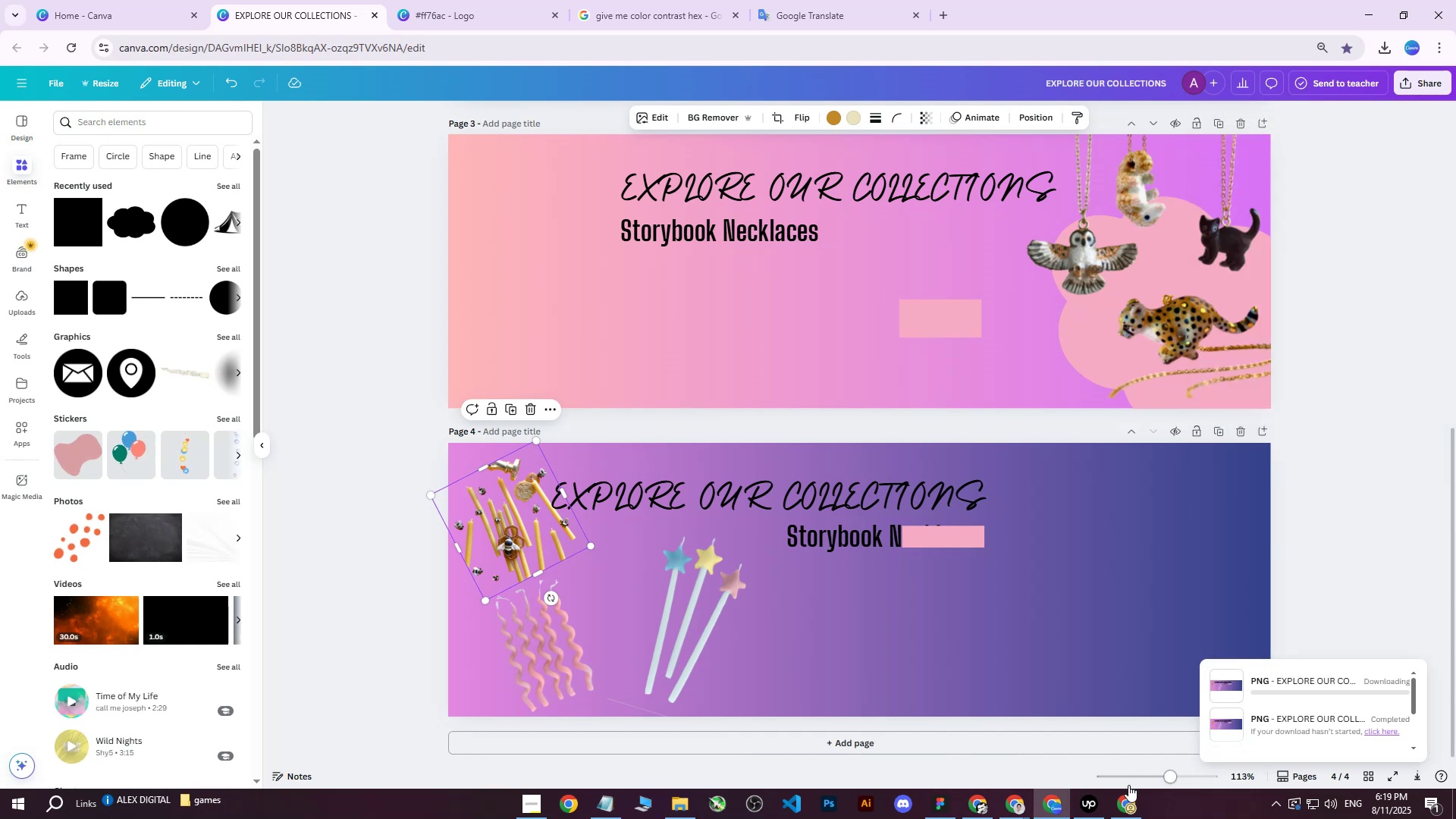 
left_click_drag(start_coordinate=[1121, 805], to_coordinate=[1121, 809])
 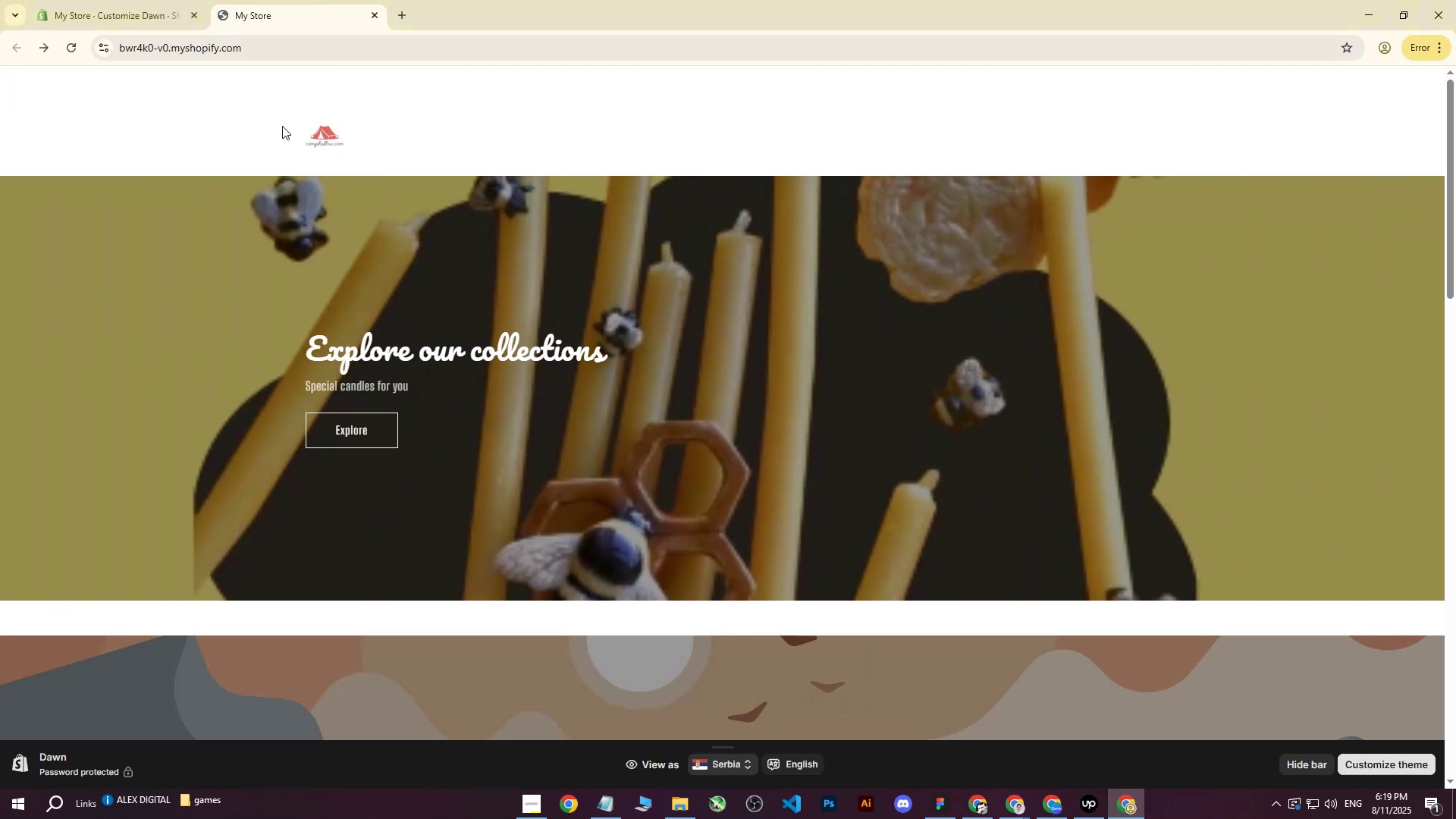 
left_click([174, 0])
 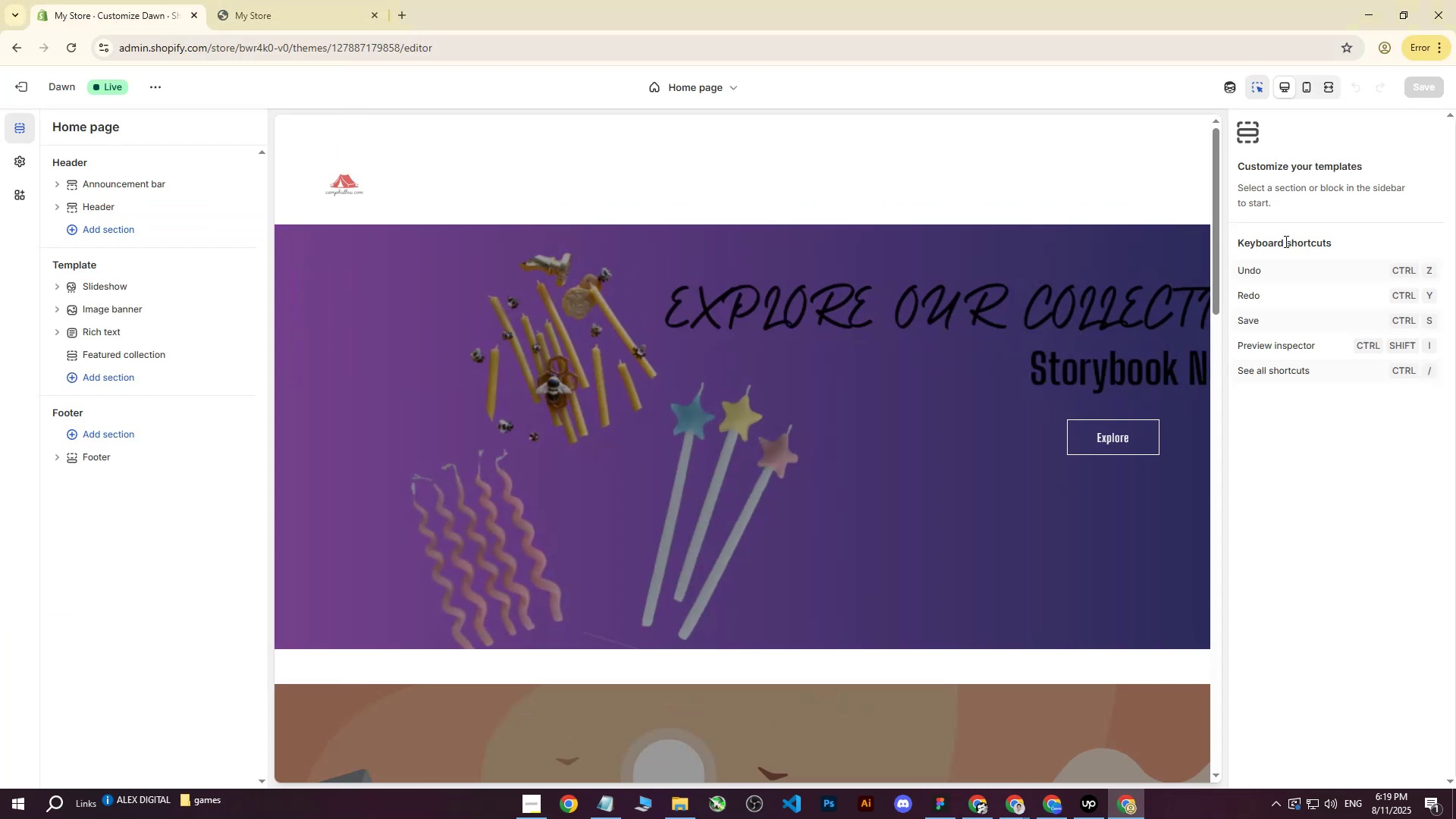 
left_click([736, 383])
 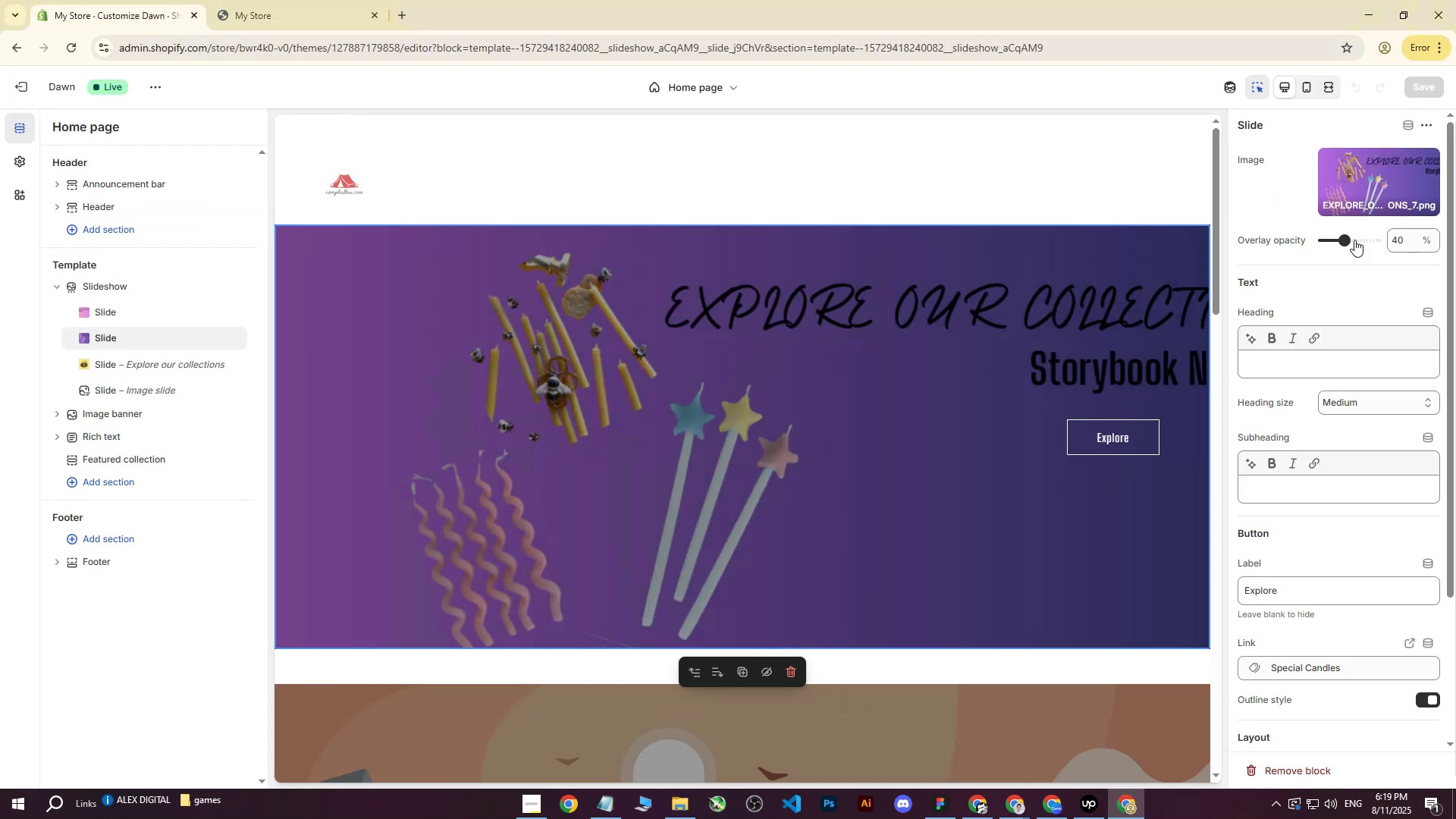 
left_click([1376, 180])
 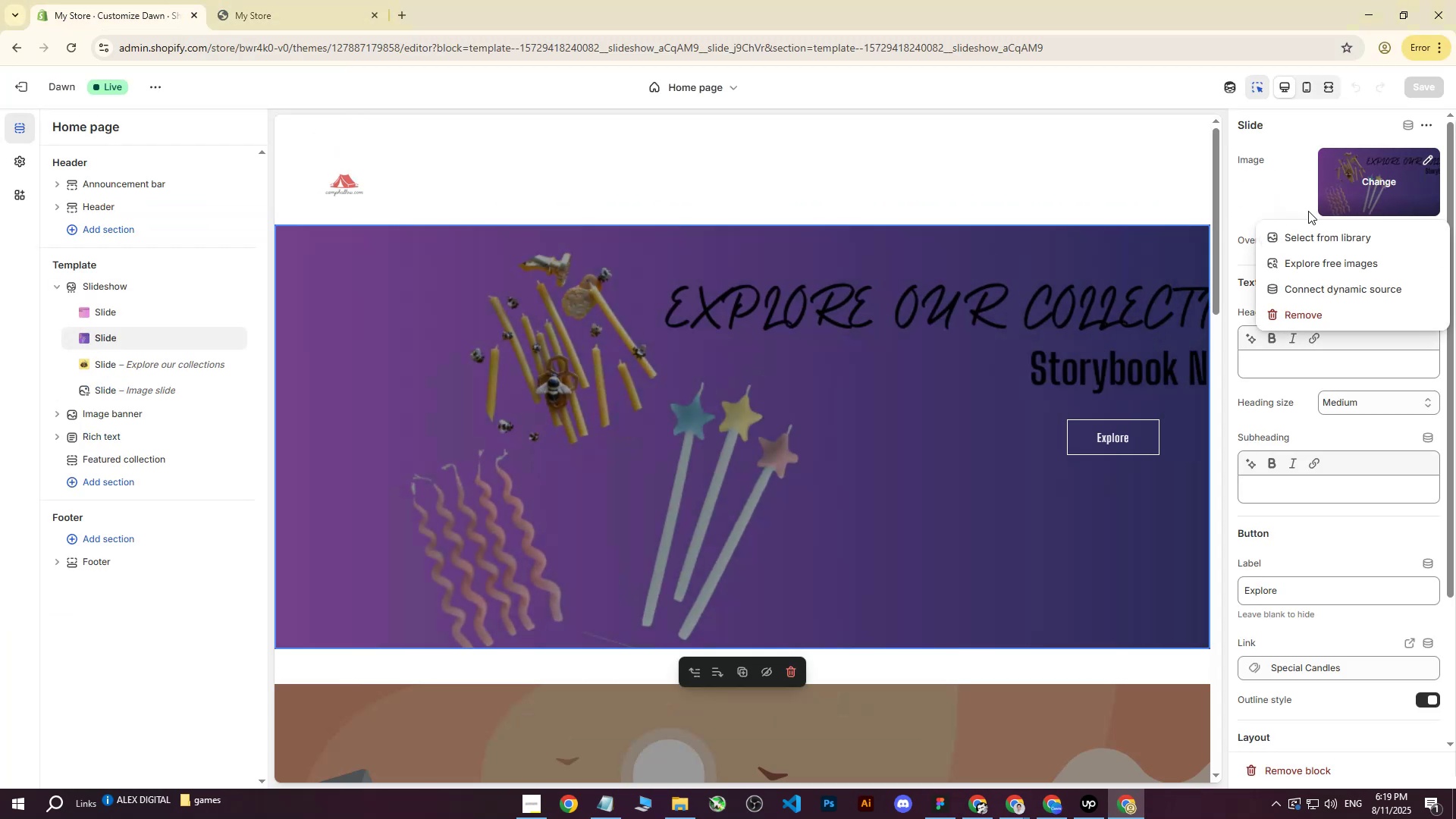 
left_click([1305, 227])
 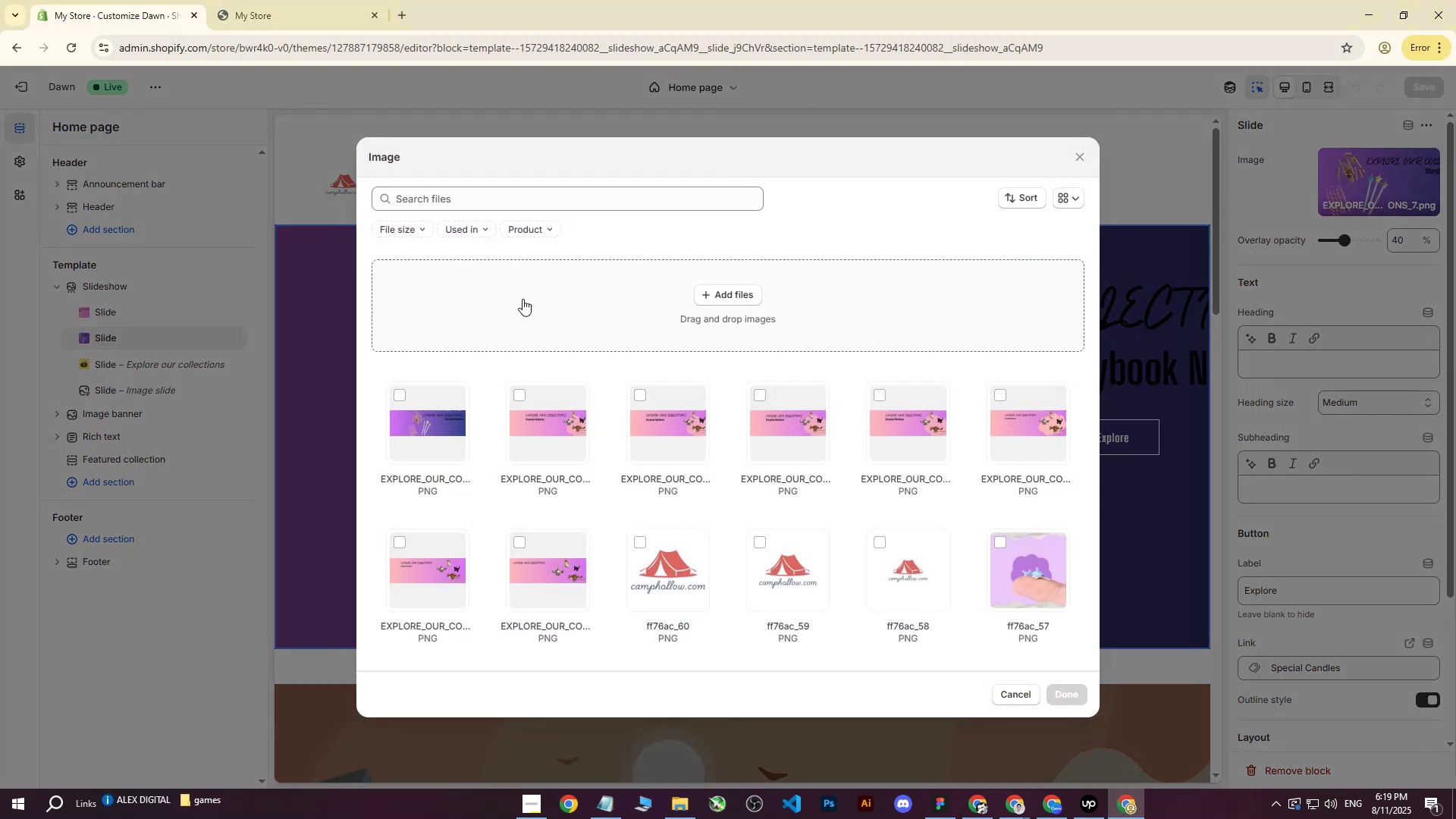 
left_click([725, 291])
 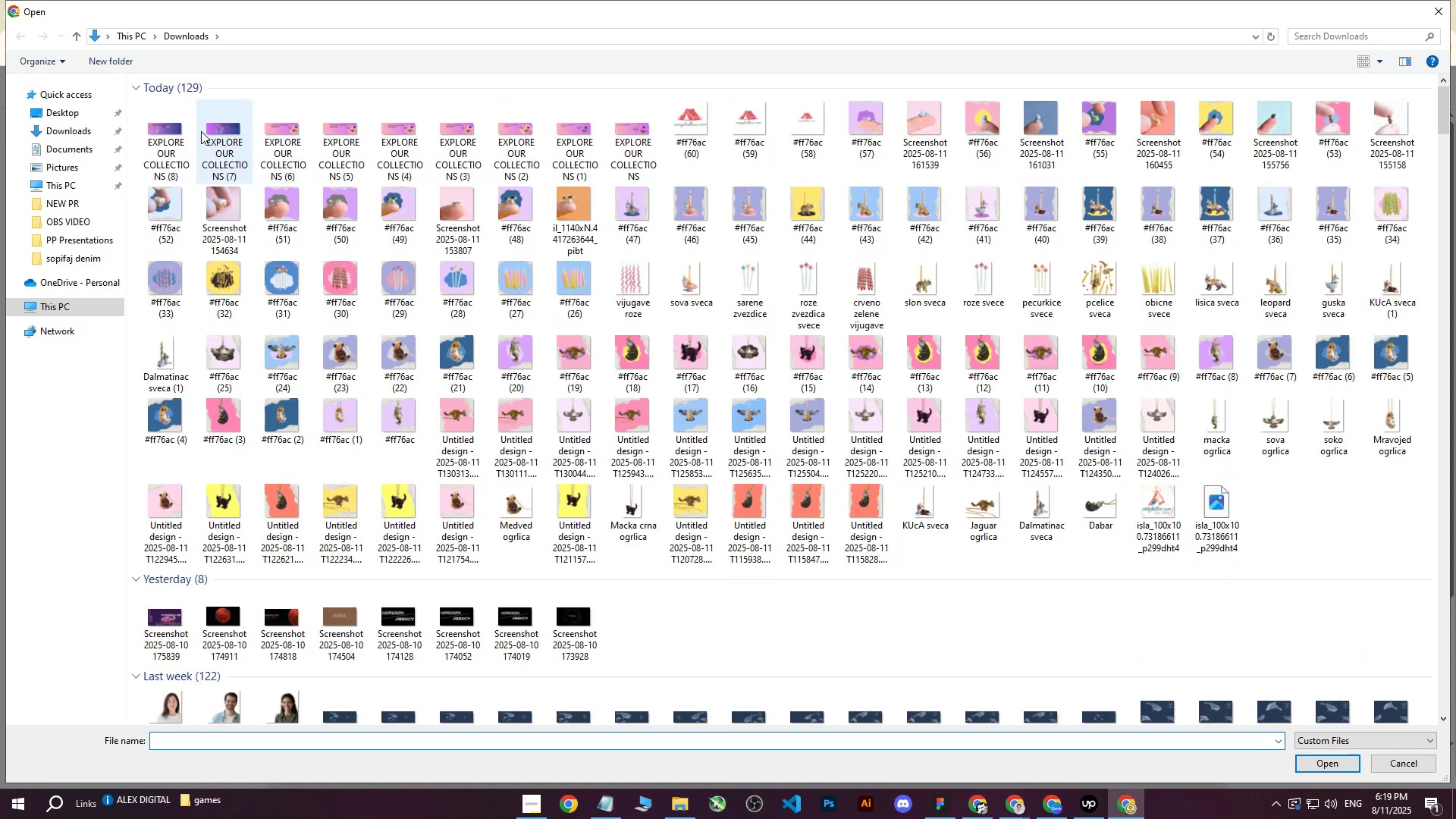 
left_click([167, 128])
 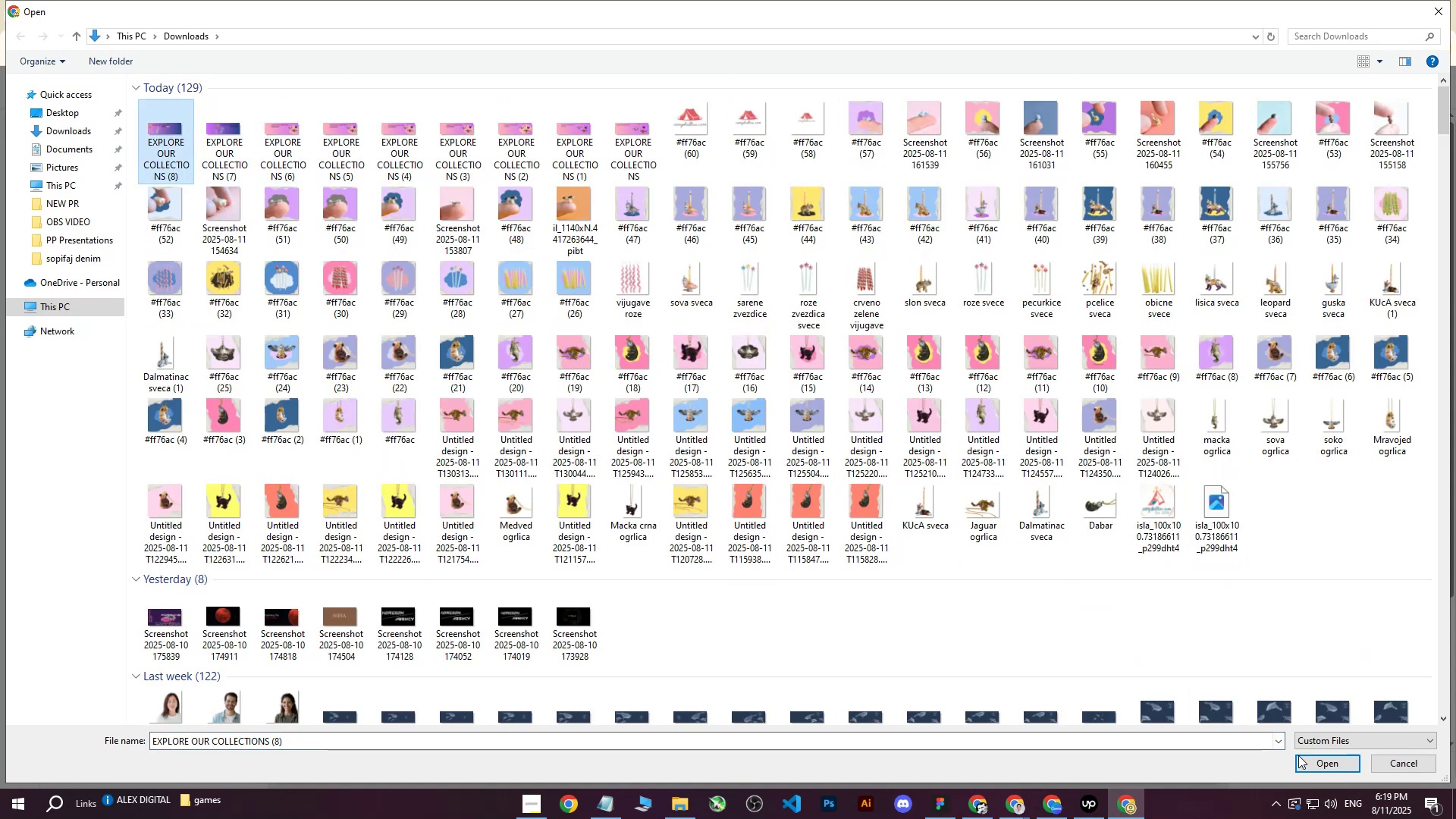 
left_click([1321, 759])
 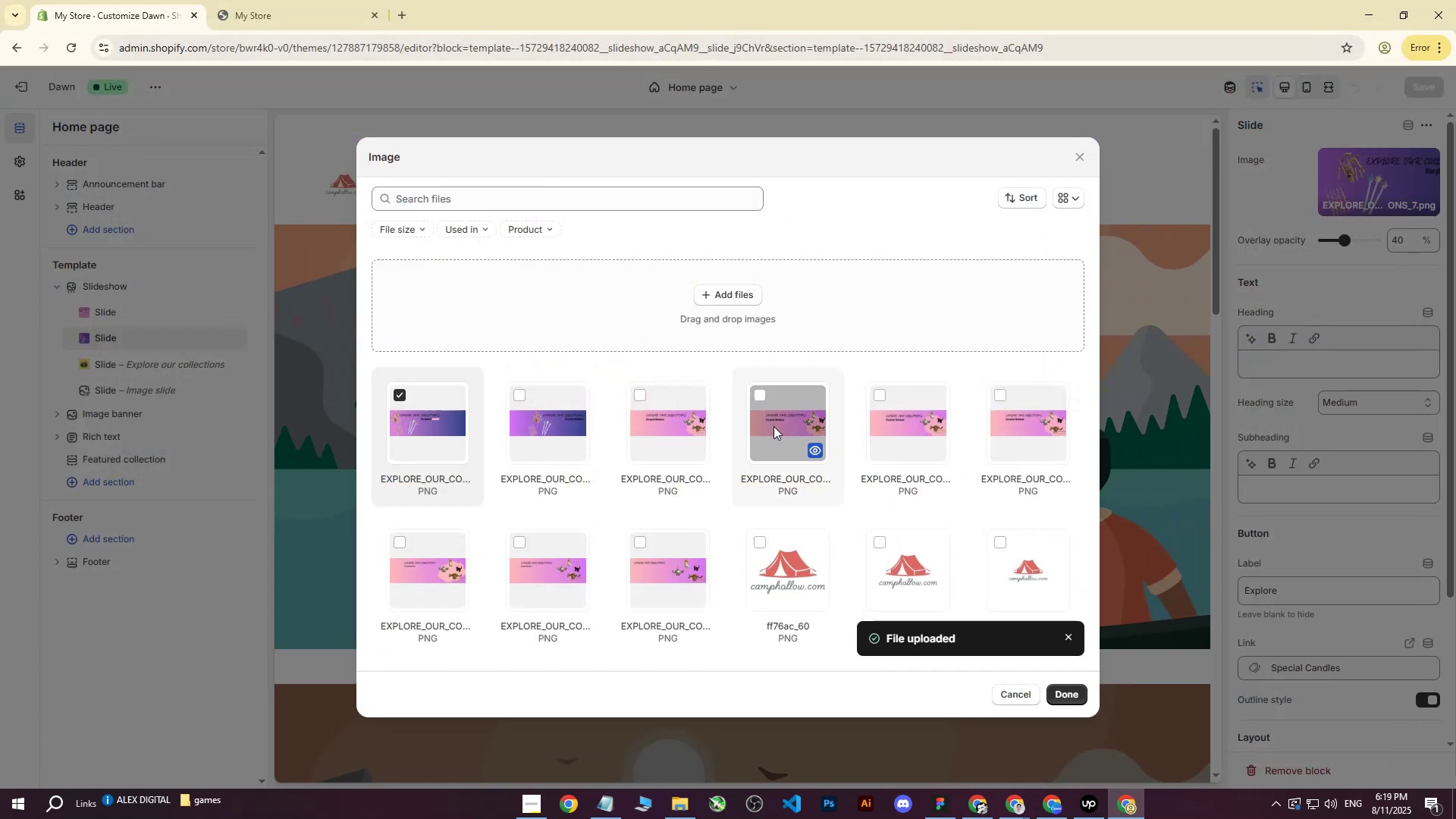 
wait(5.3)
 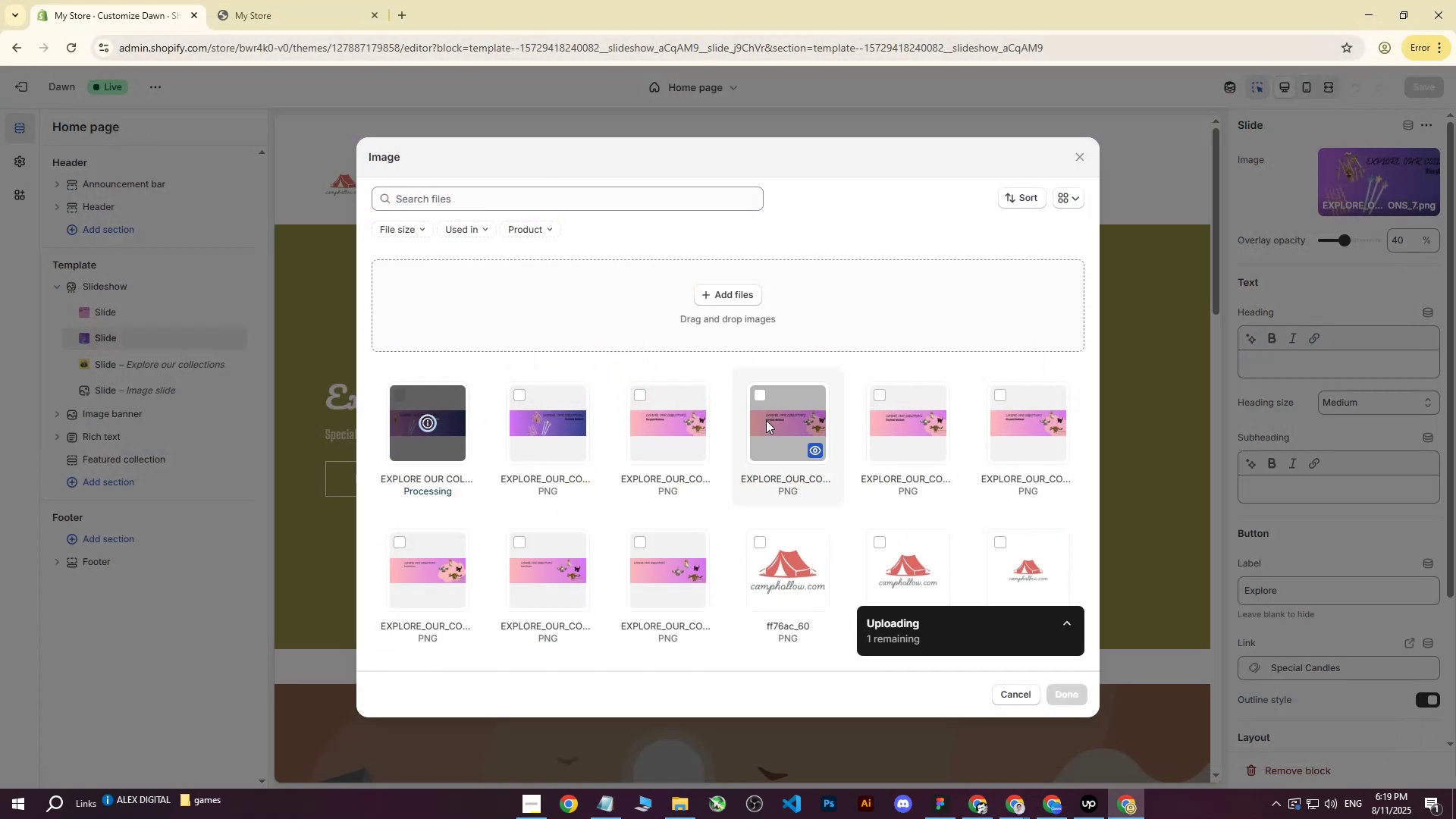 
left_click([1061, 694])
 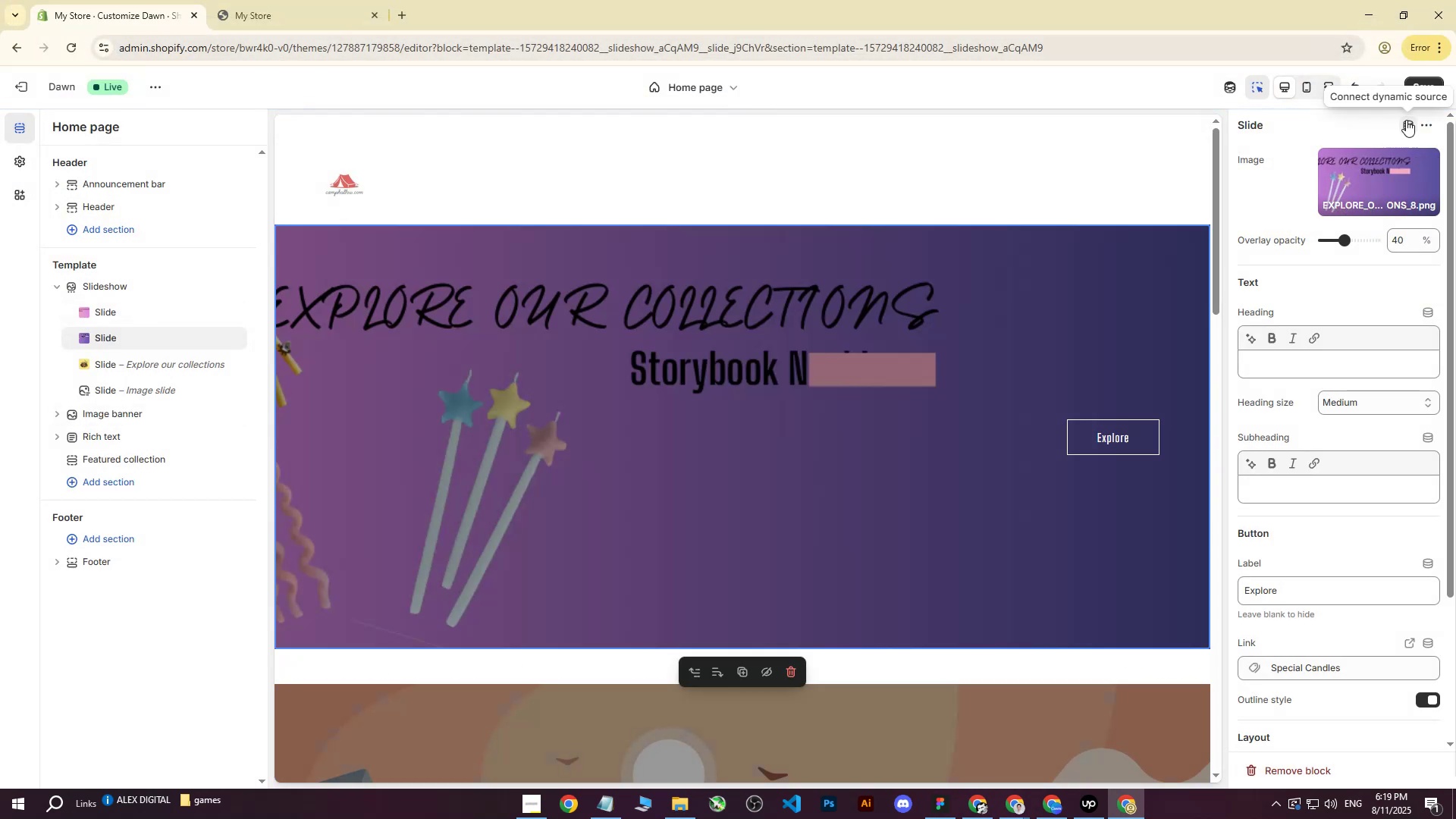 
left_click([1422, 90])
 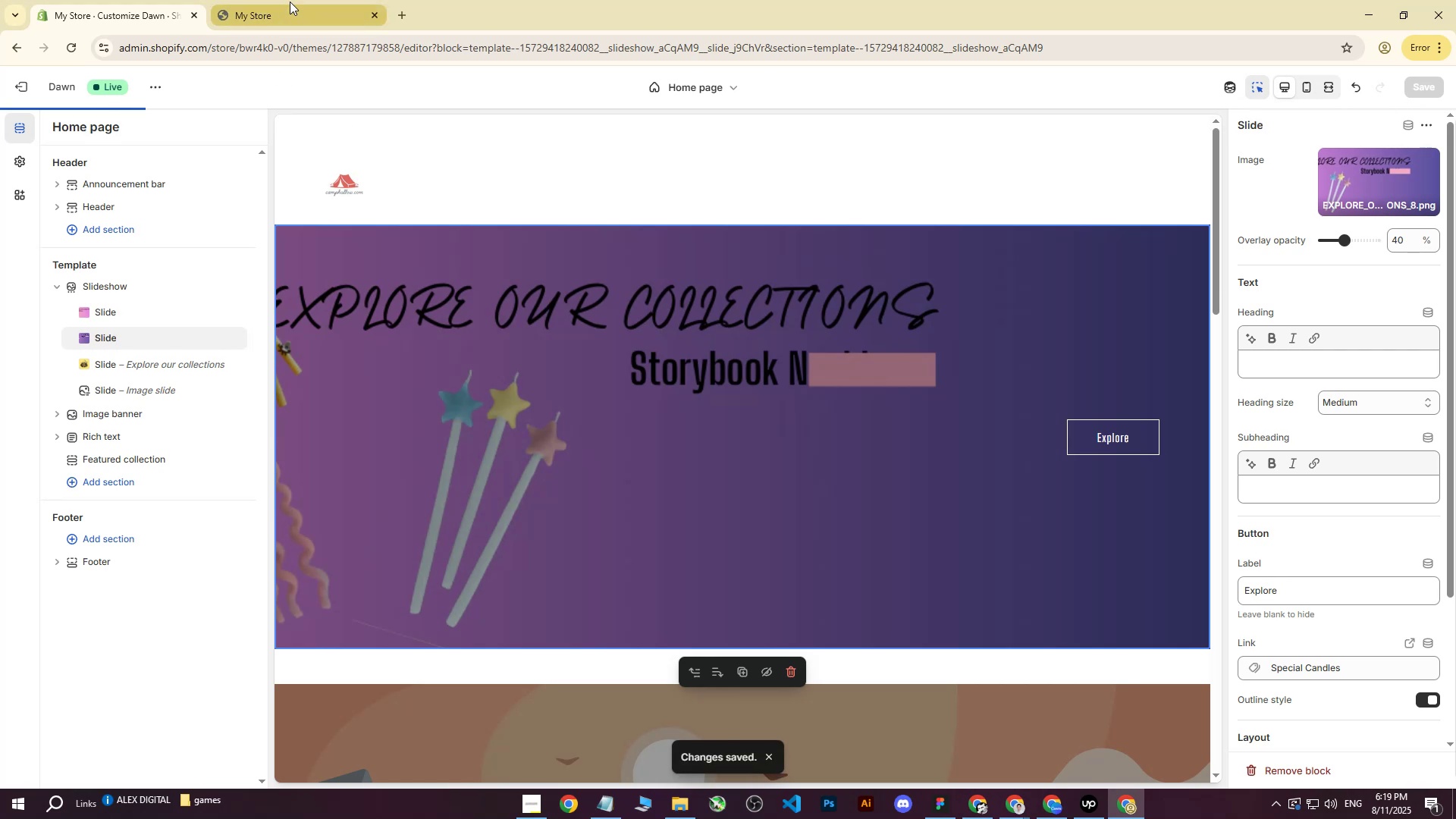 
left_click([291, 0])
 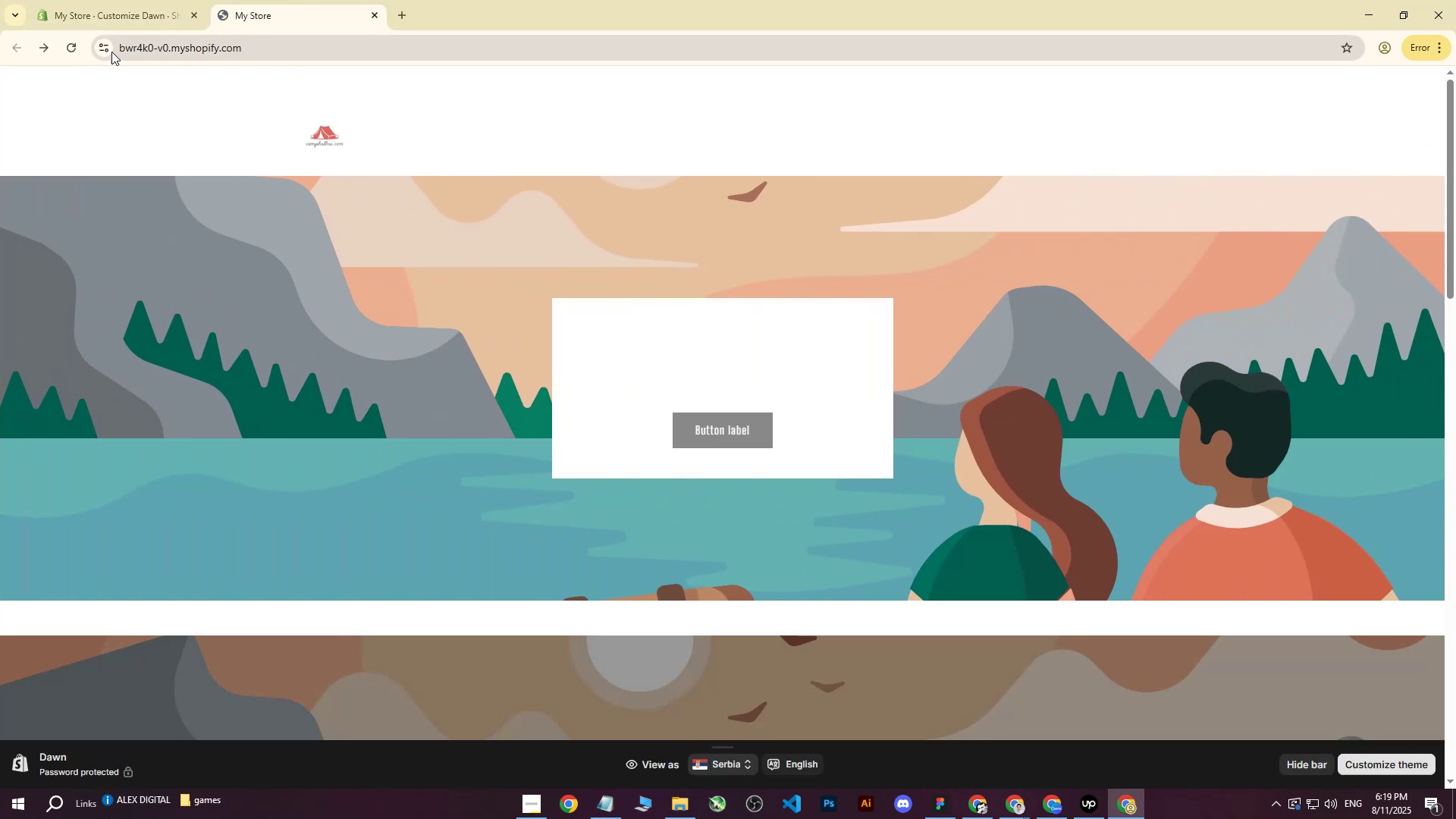 
left_click([77, 50])
 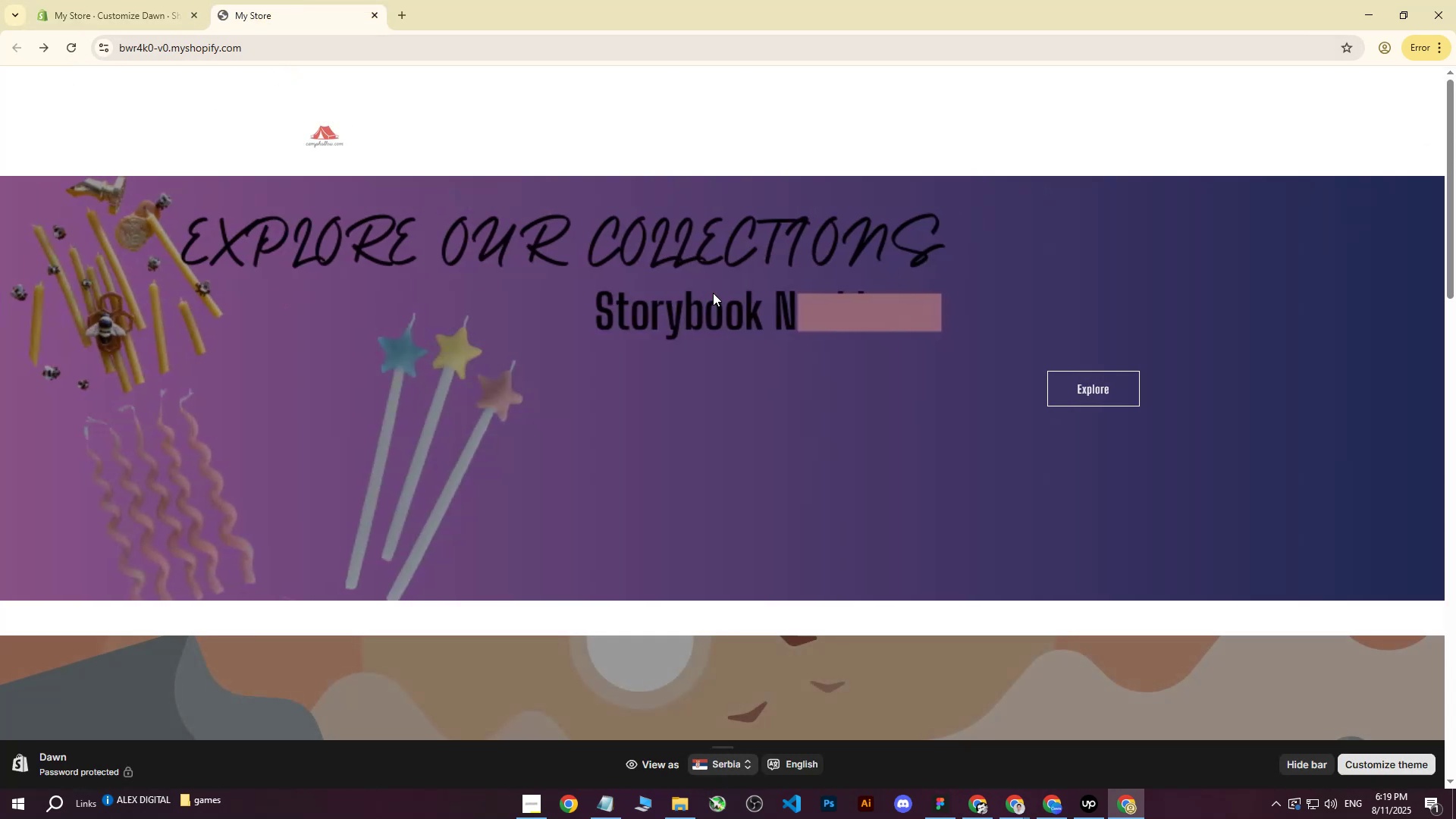 
wait(10.03)
 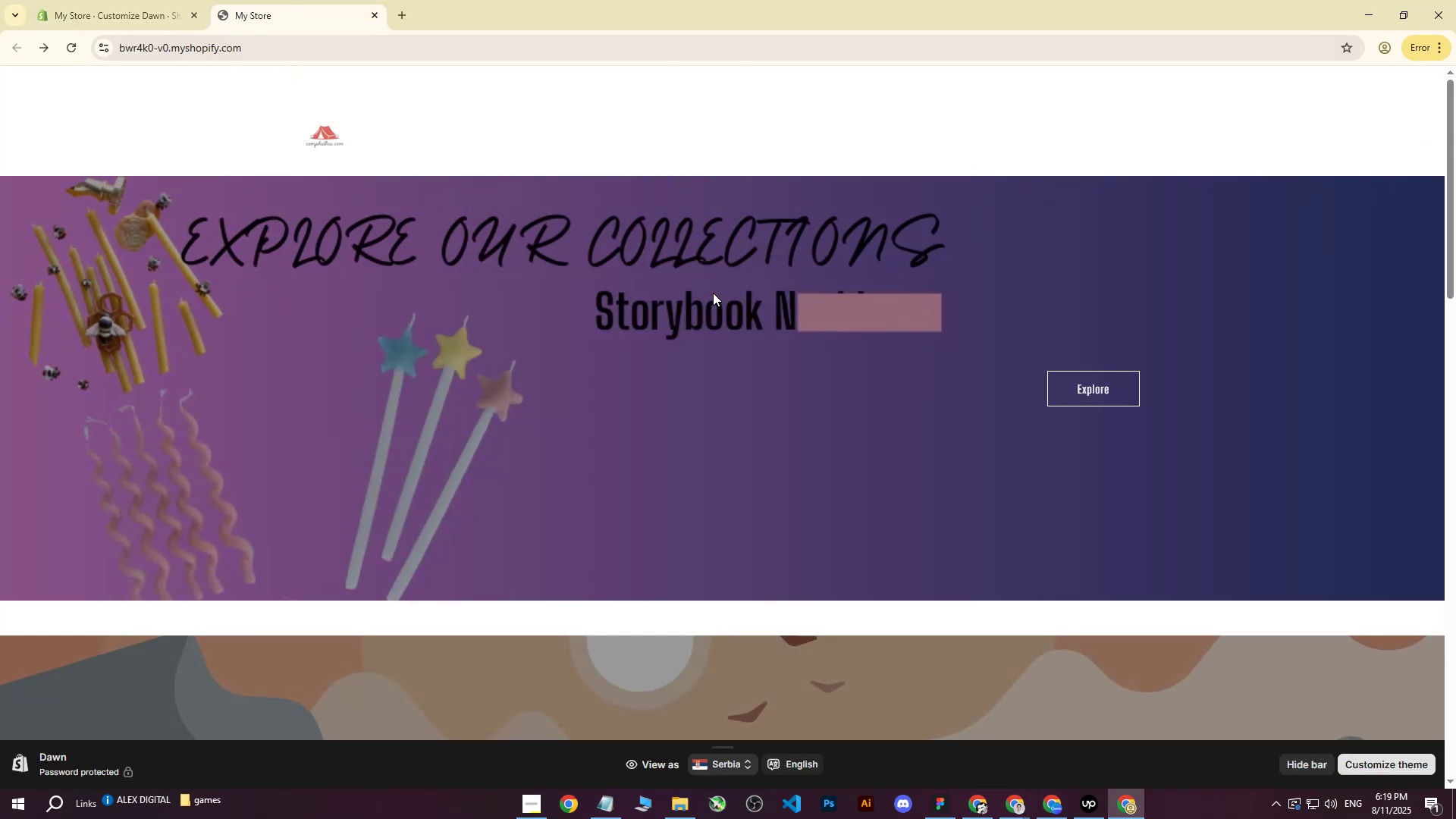 
left_click([151, 0])
 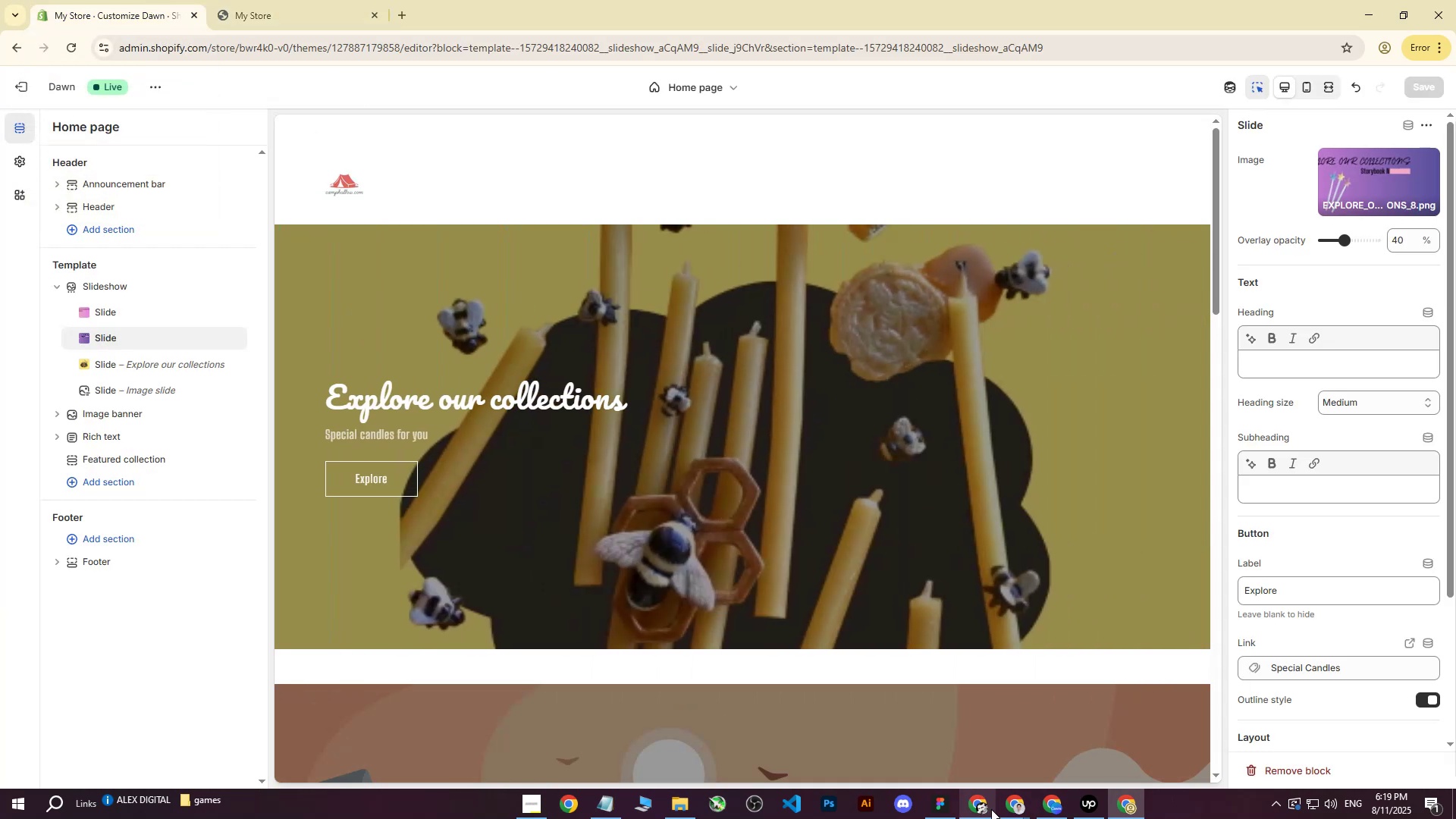 
left_click([1047, 809])
 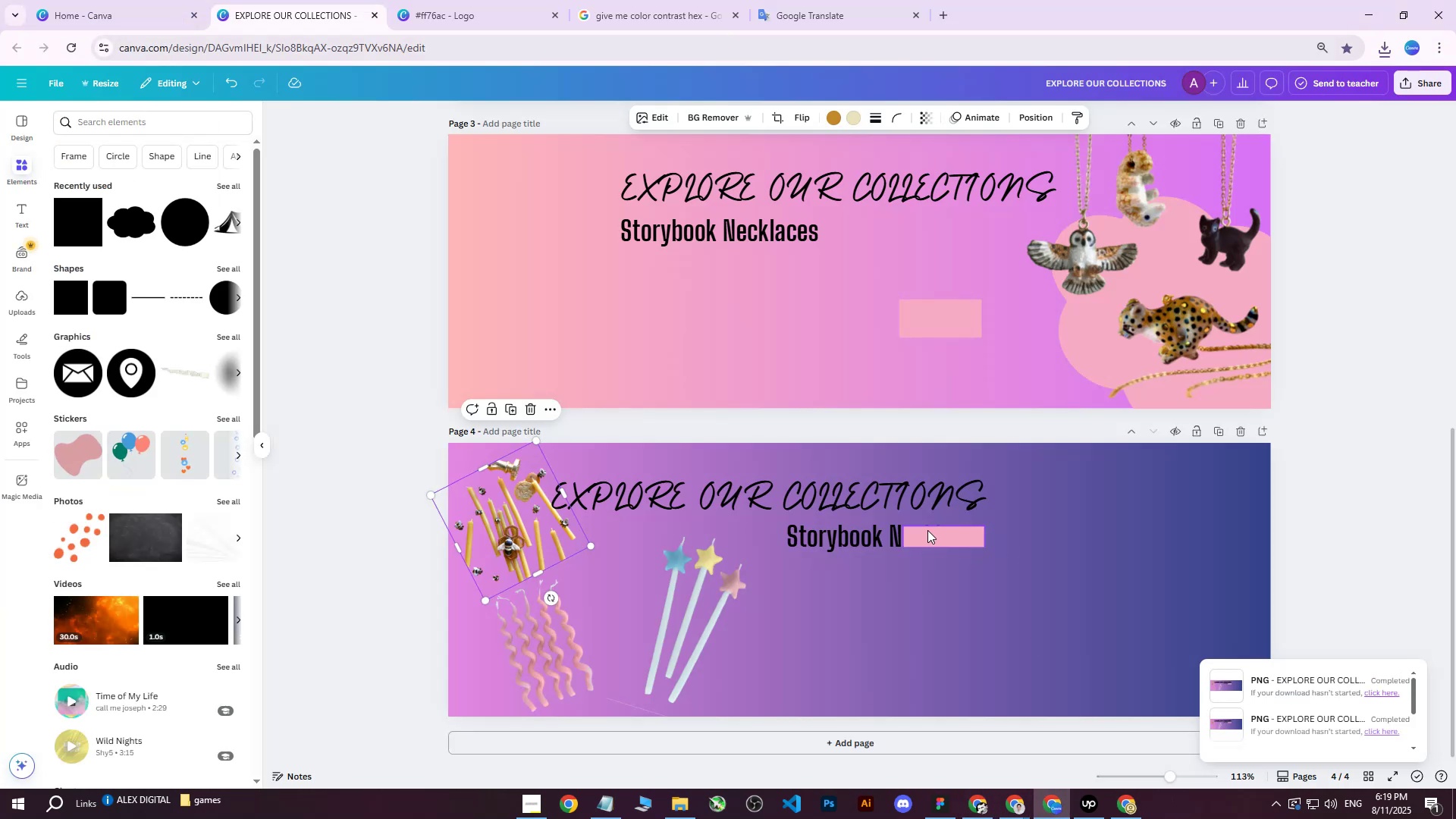 
left_click([927, 530])
 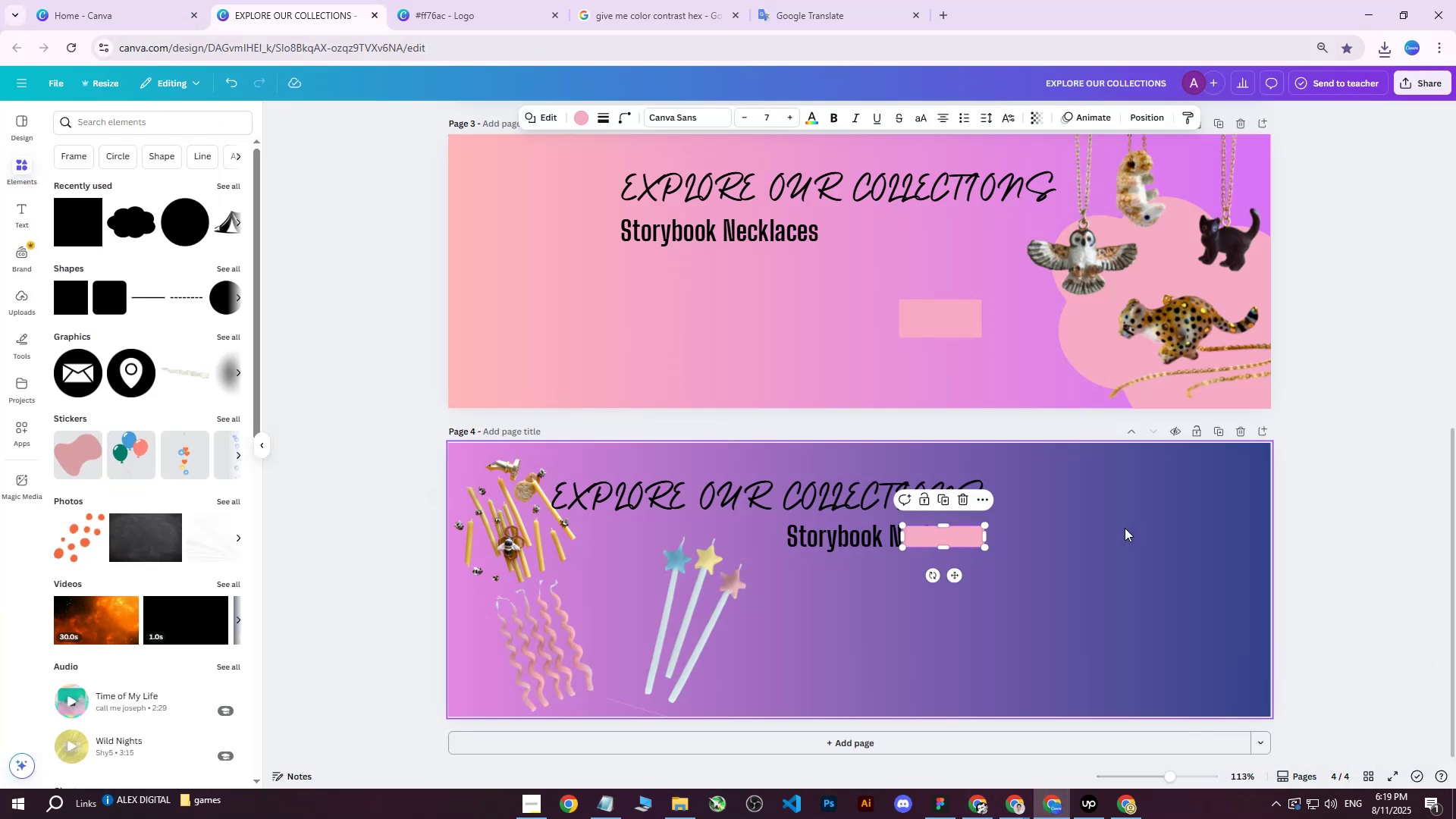 
key(Control+Z)
 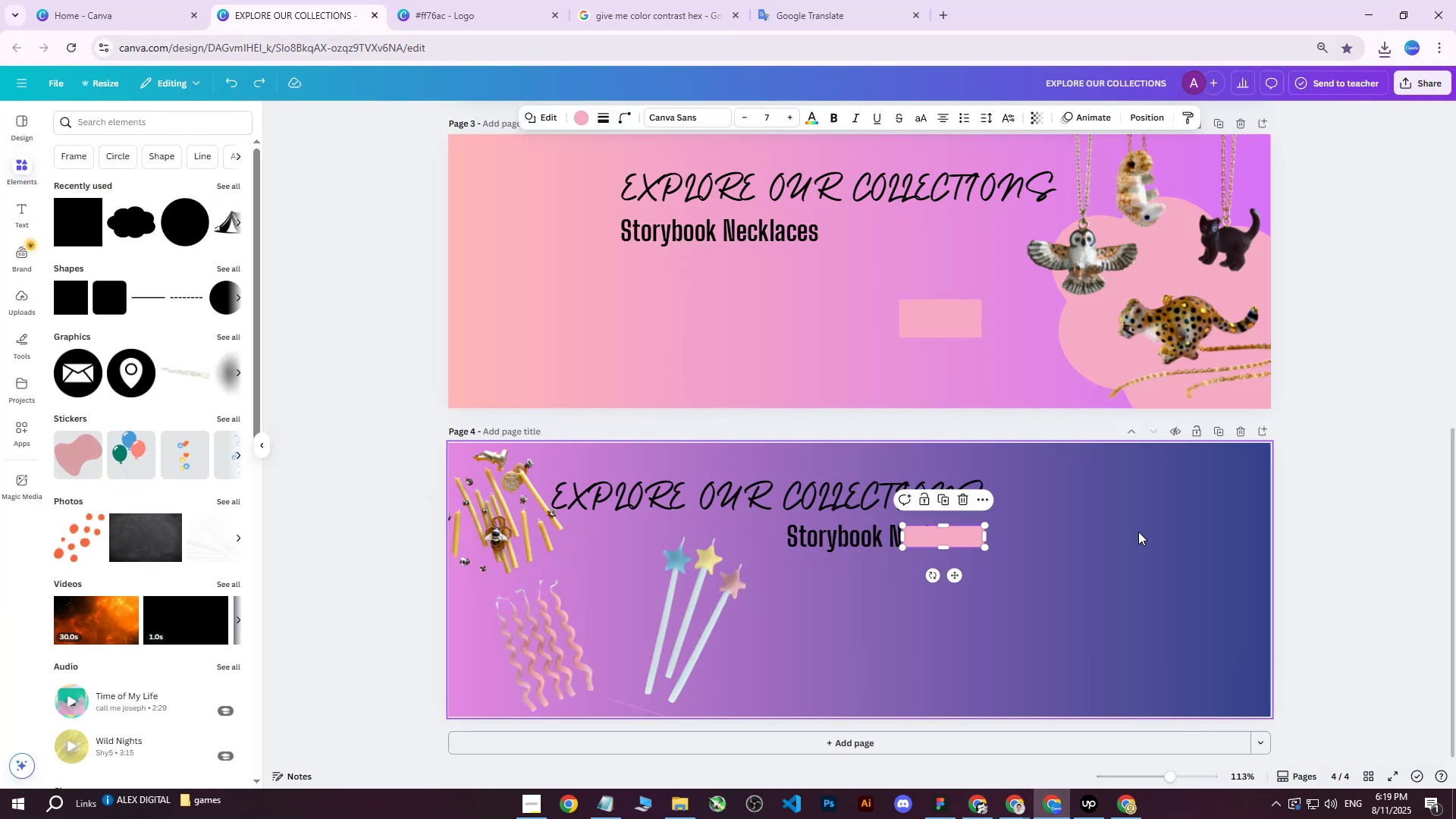 
key(Control+Z)
 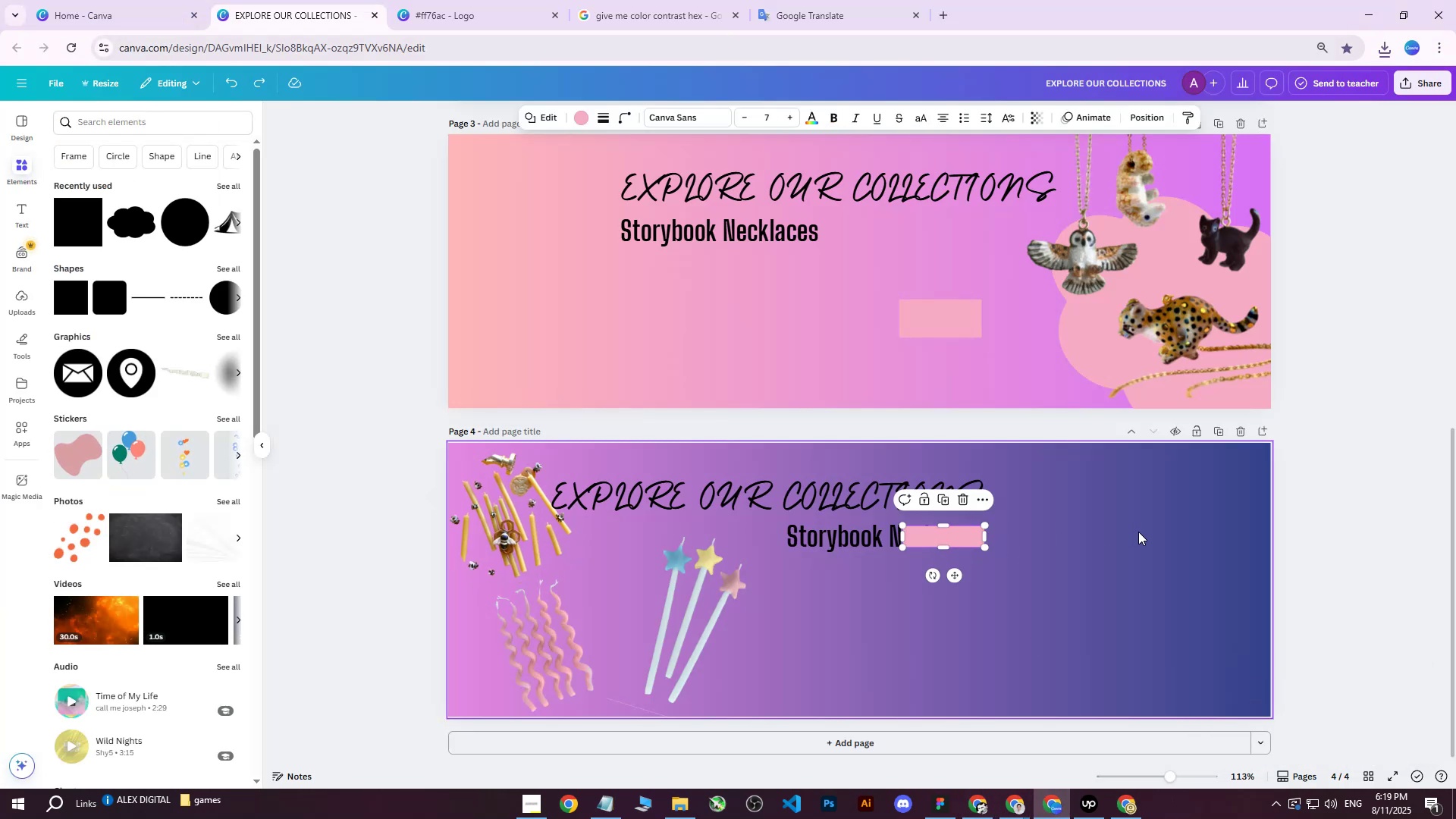 
key(Control+Z)
 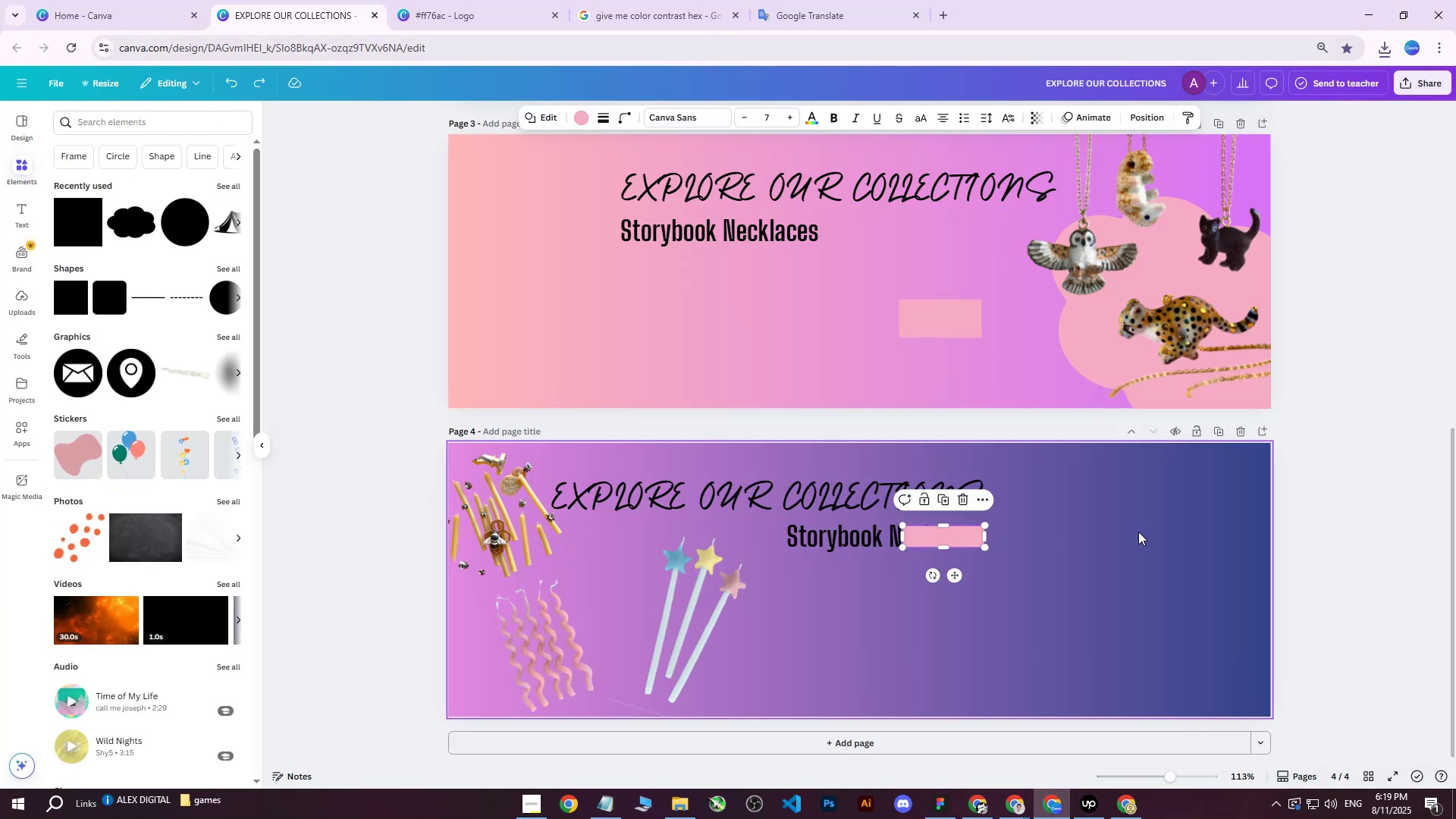 
key(Control+Z)
 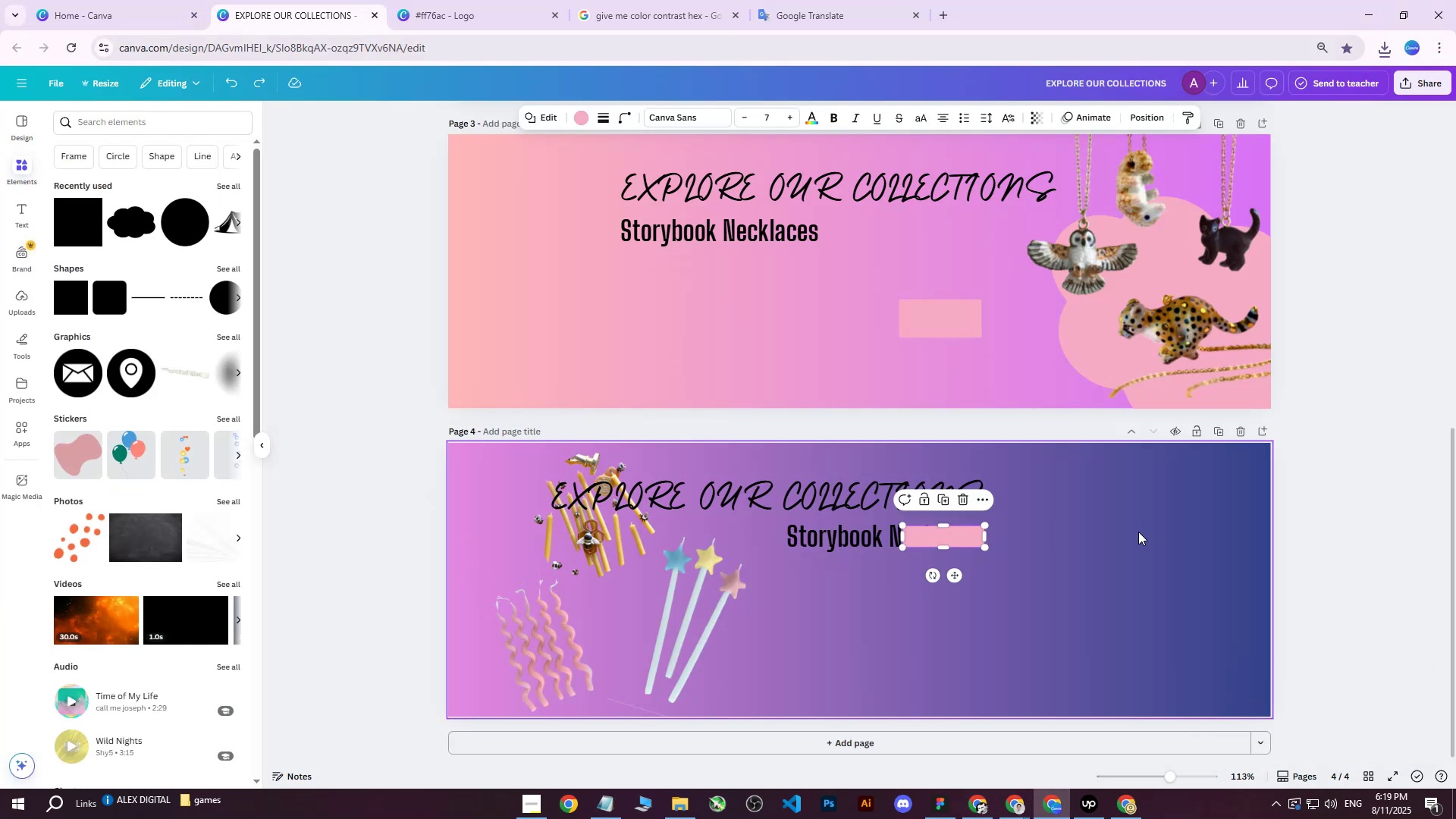 
key(Control+Z)
 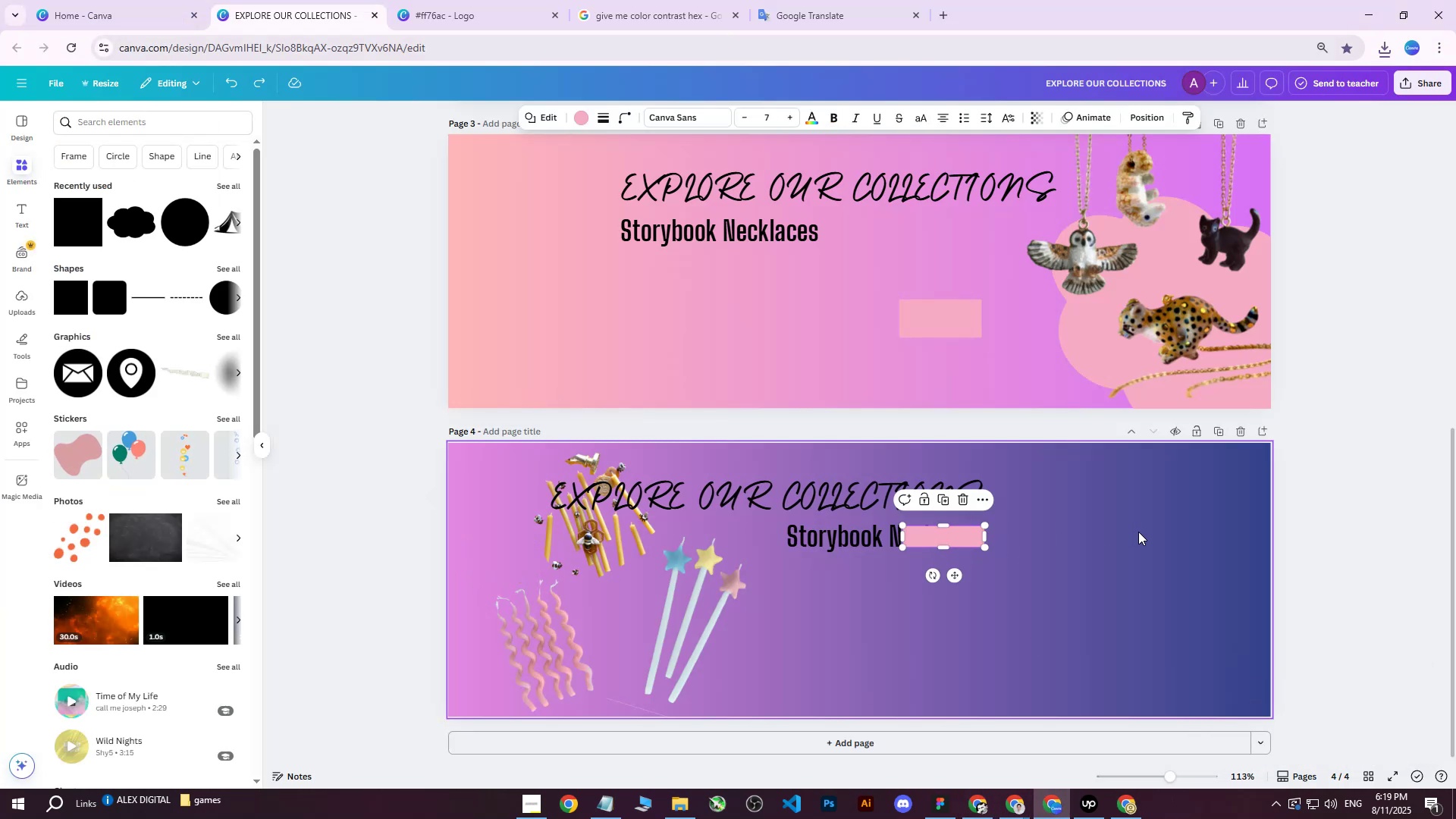 
key(Control+Z)
 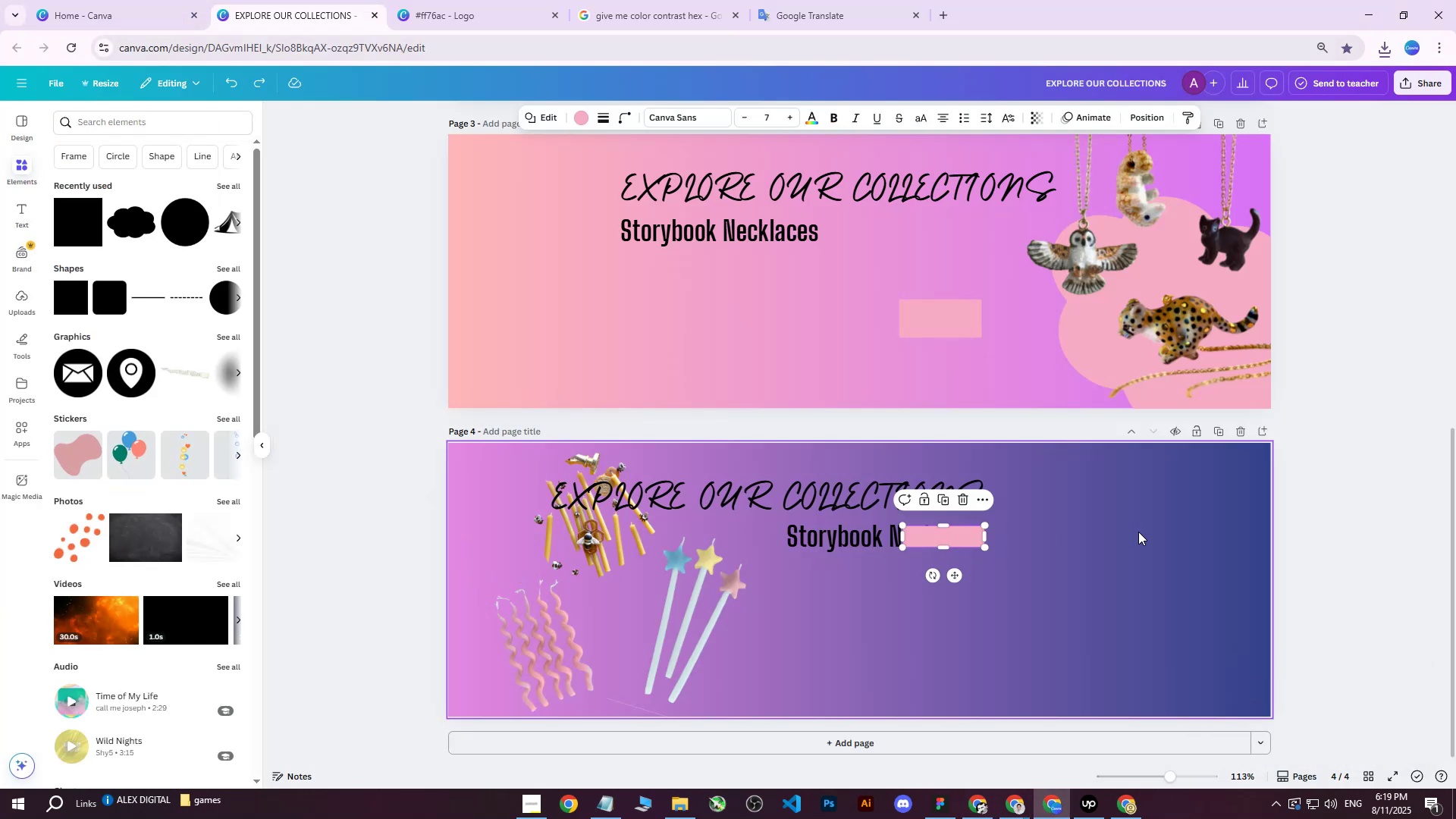 
key(Control+Z)
 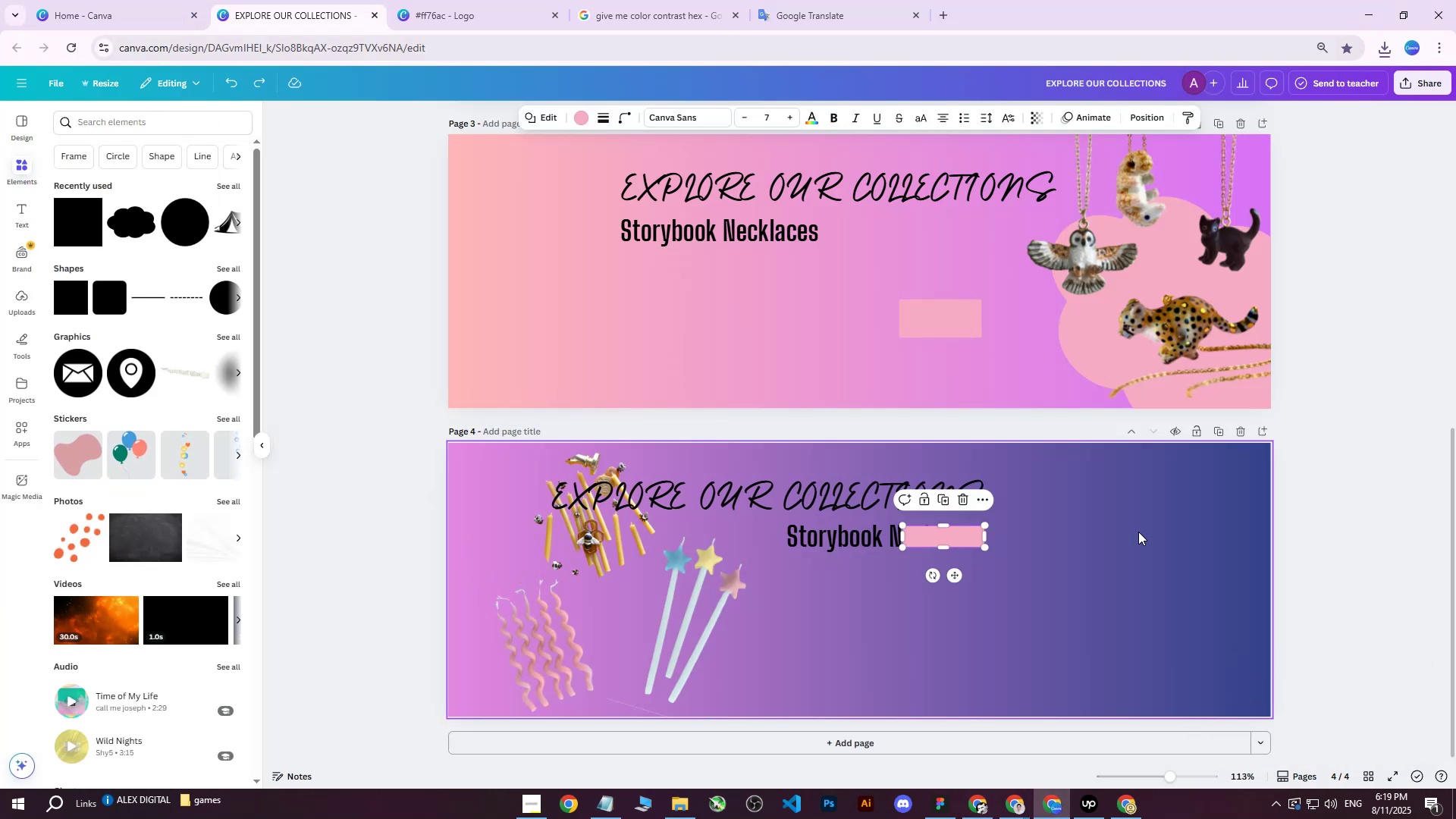 
key(Control+Z)
 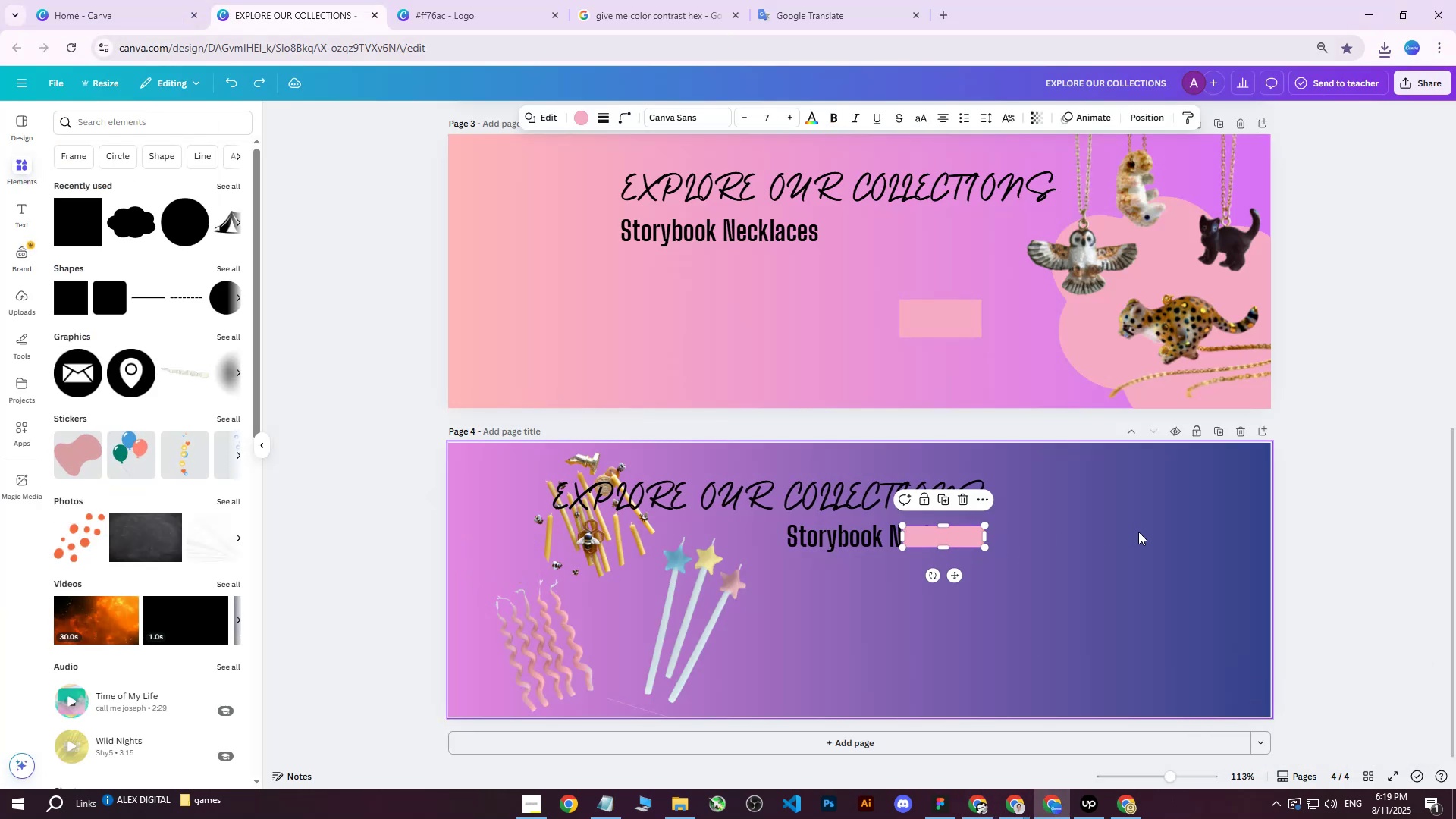 
key(Control+Z)
 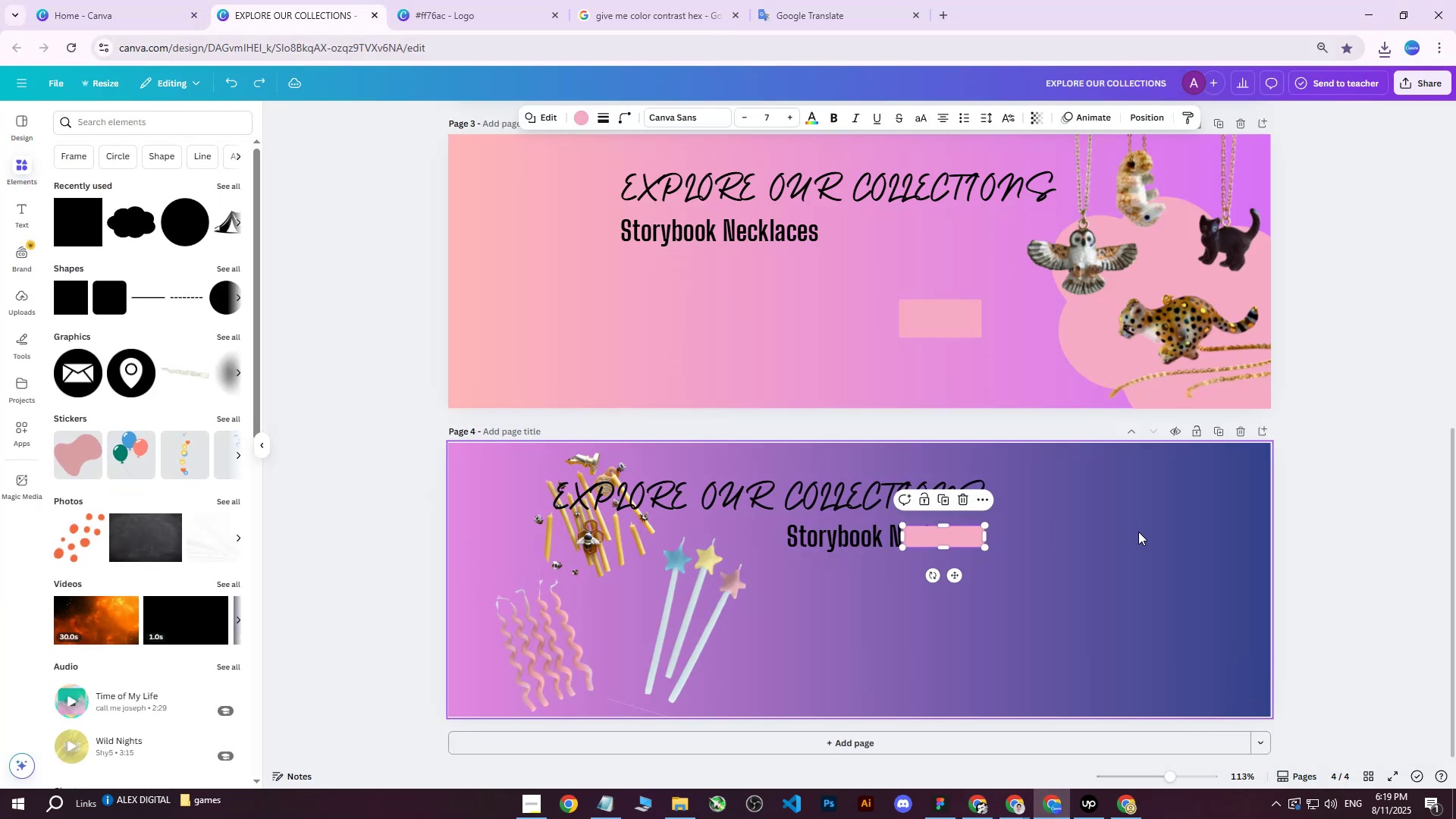 
hold_key(key=Z, duration=0.6)
 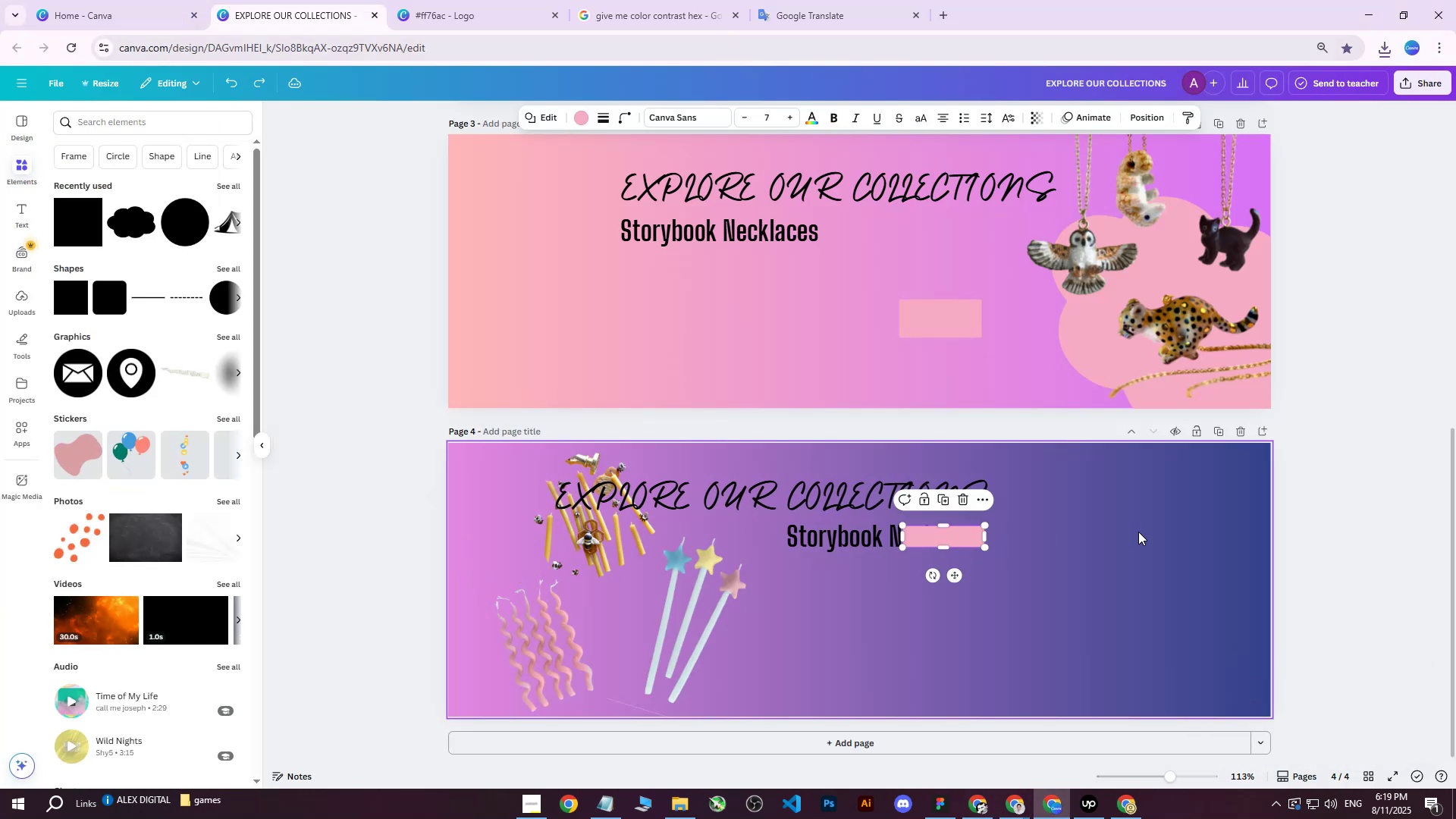 
key(Control+Z)
 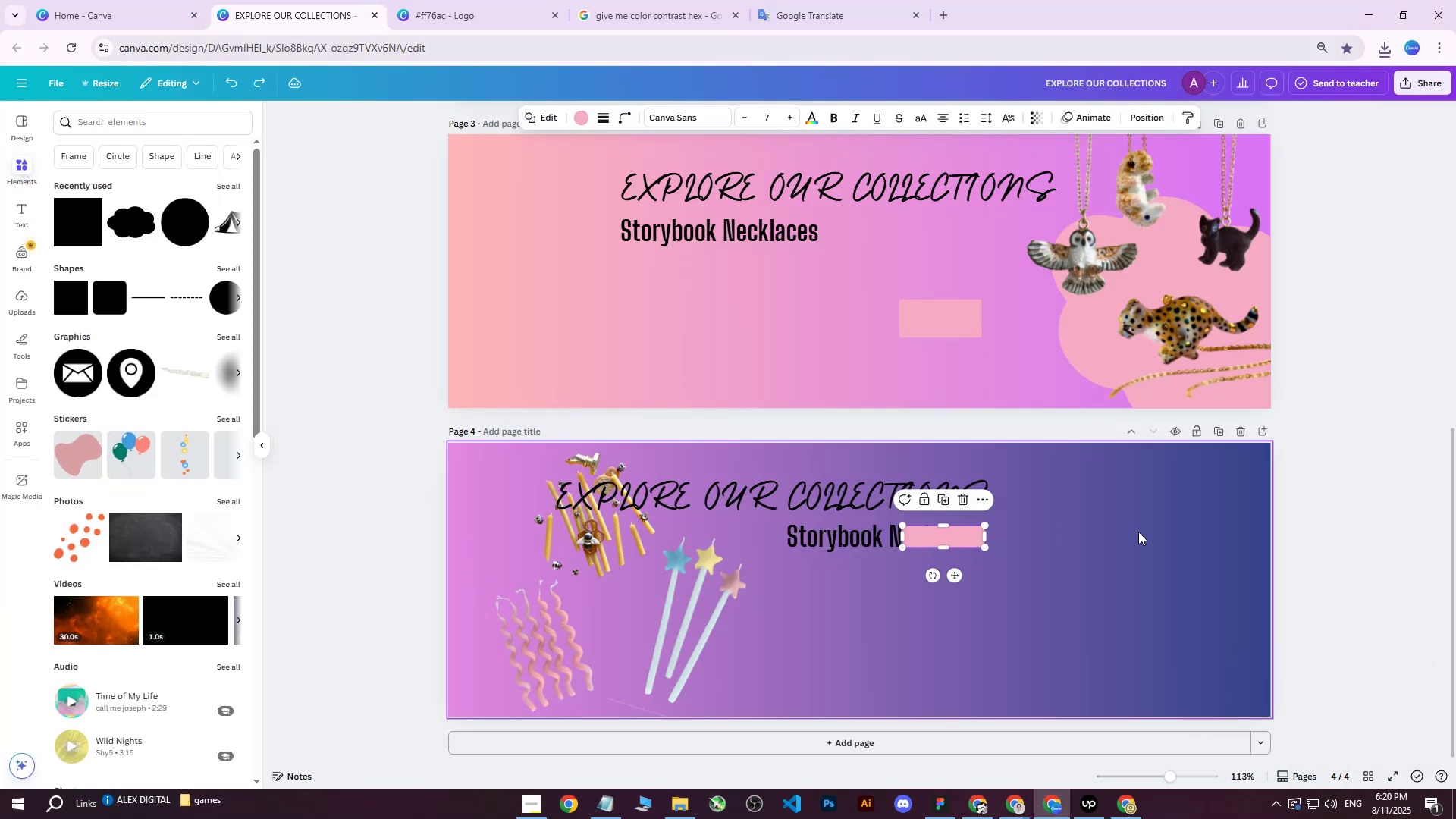 
key(Control+Z)
 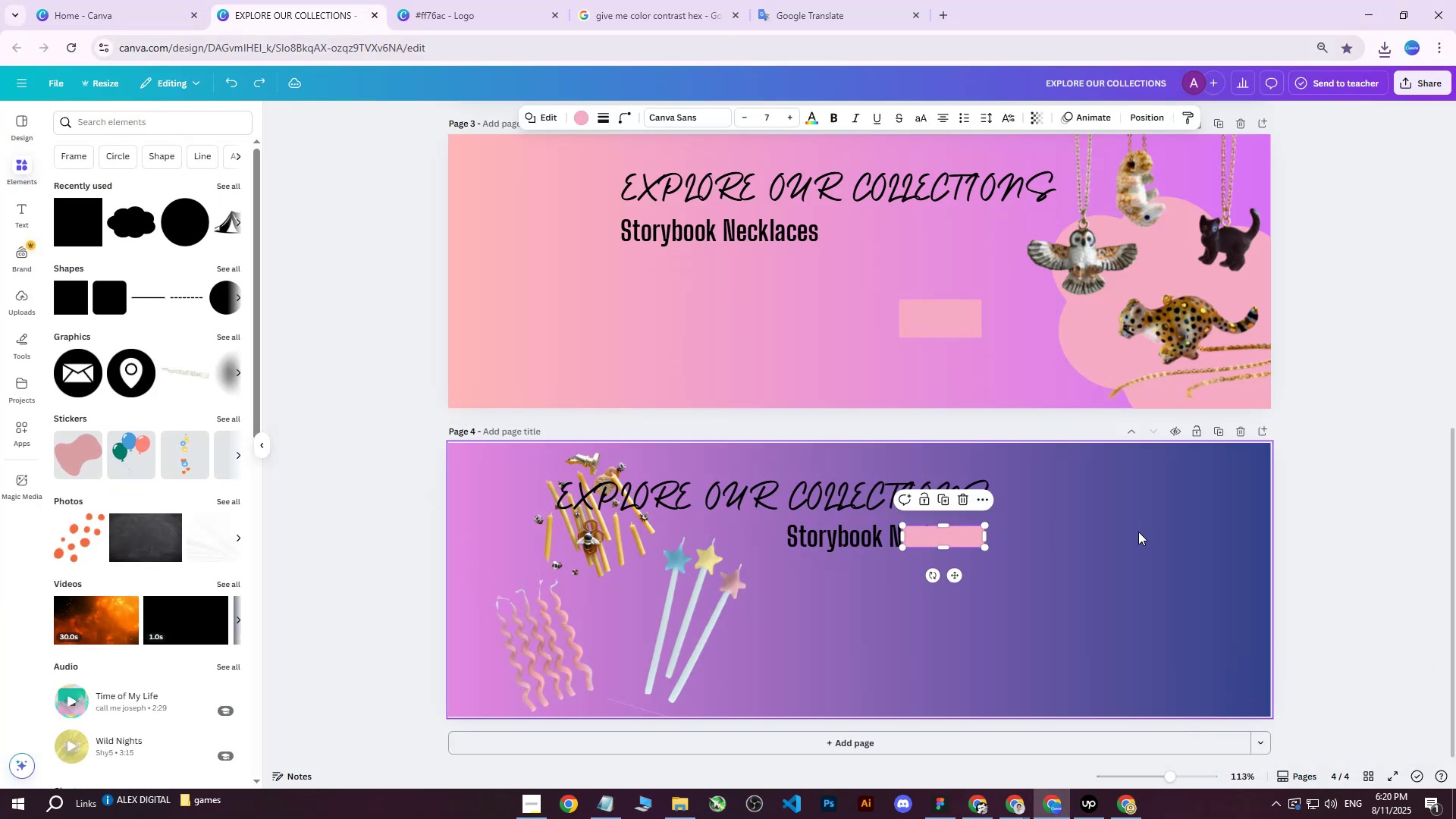 
key(Control+Z)
 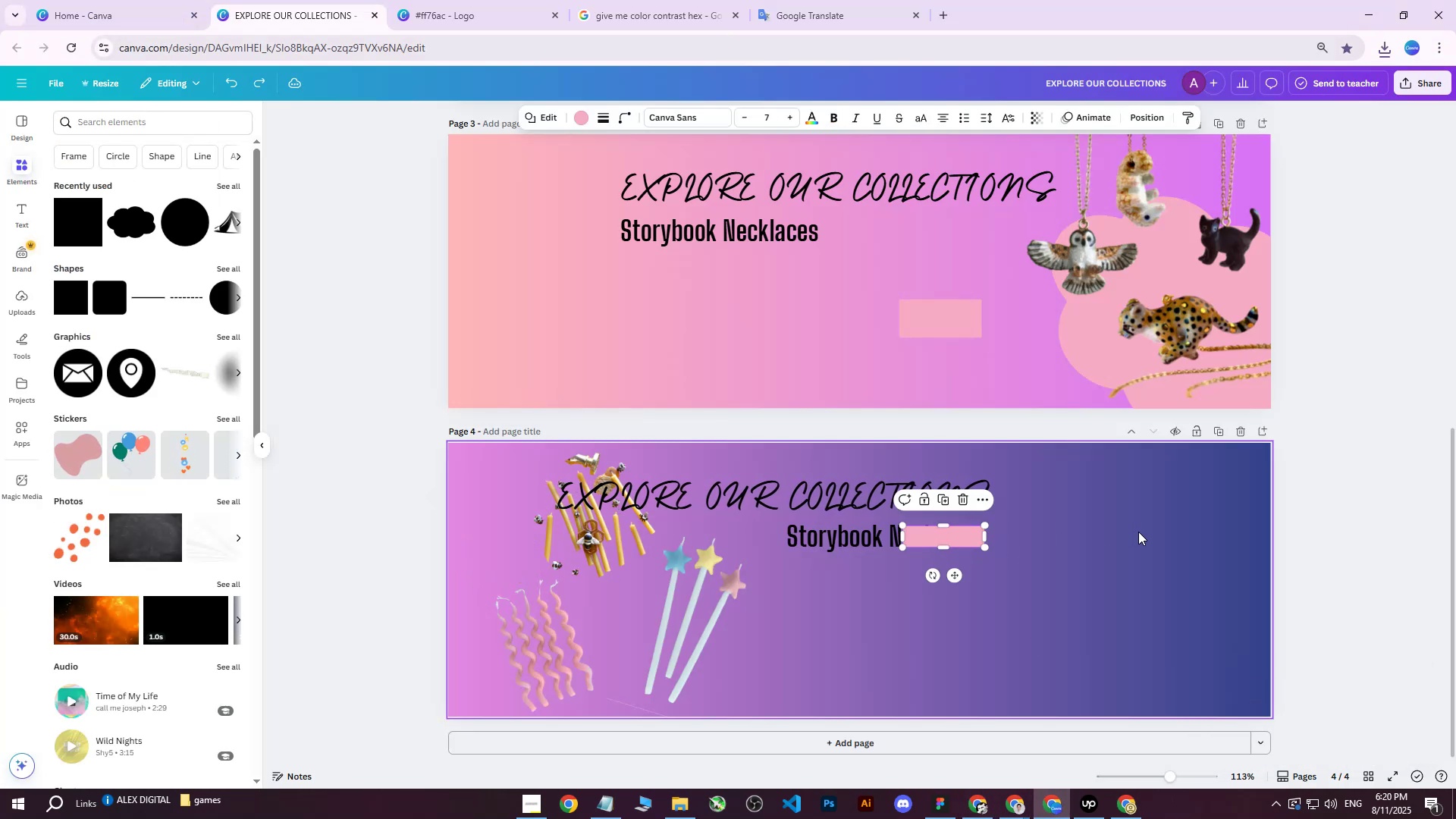 
key(Control+Z)
 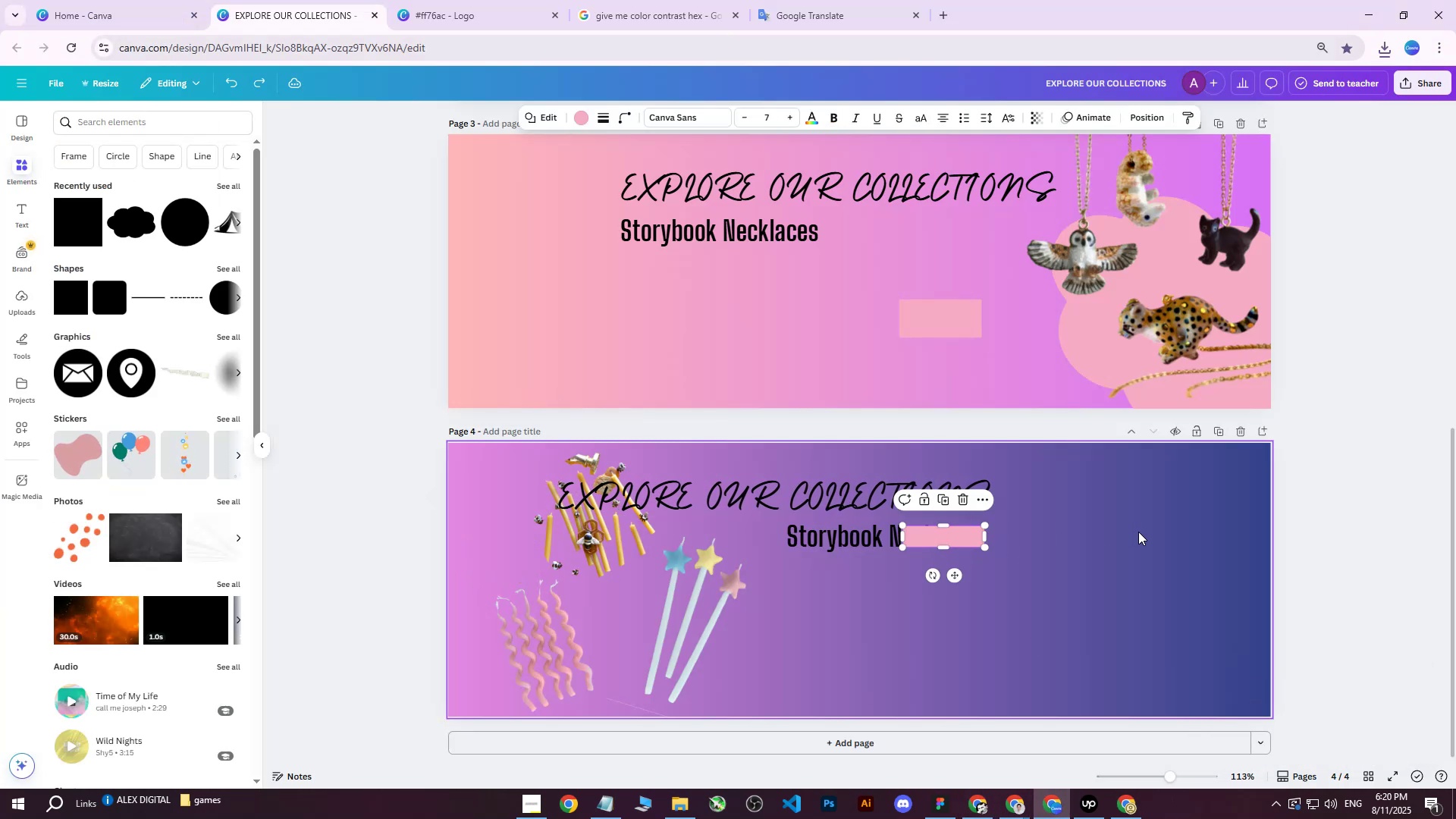 
key(Control+Z)
 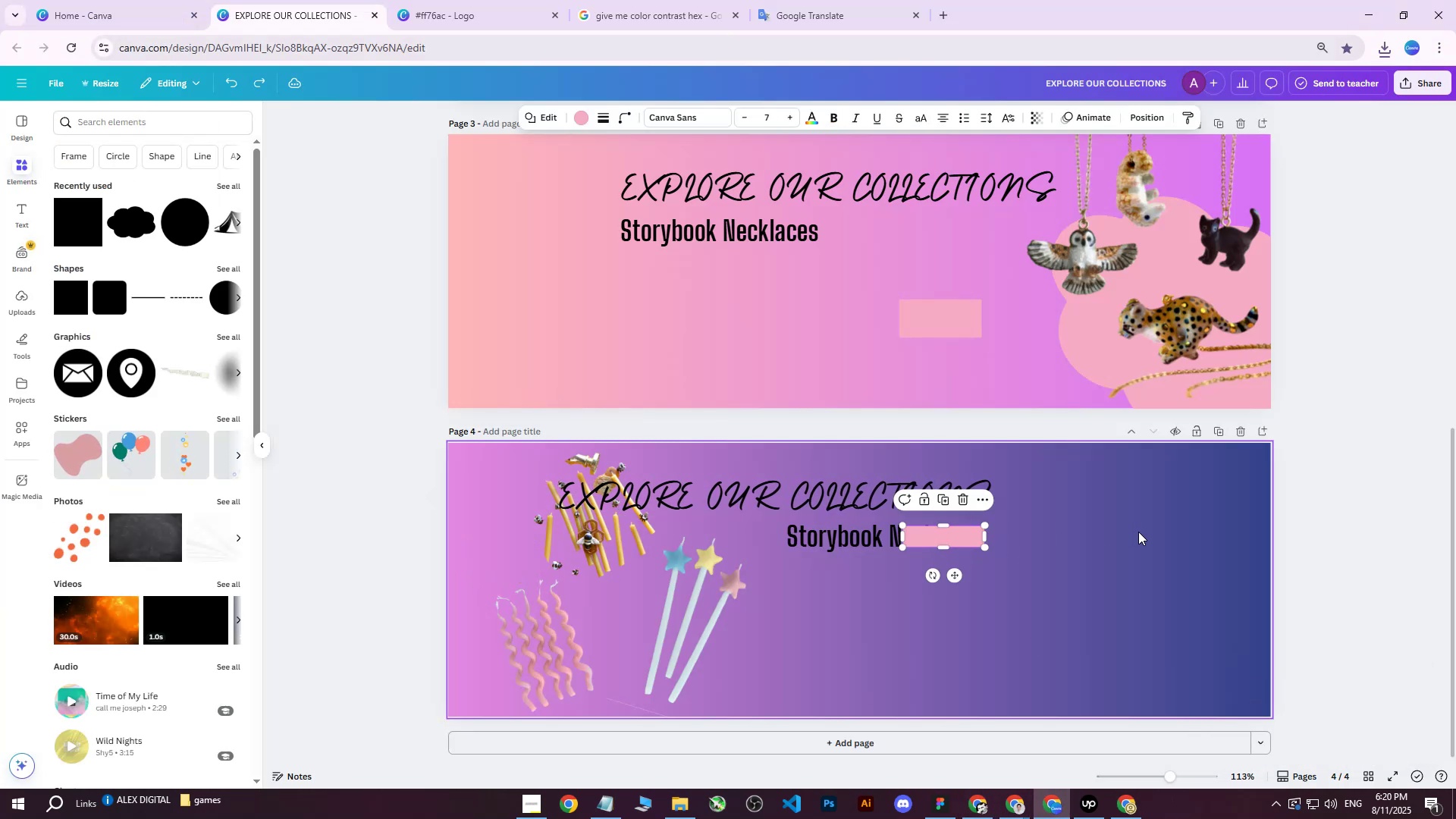 
key(Control+Z)
 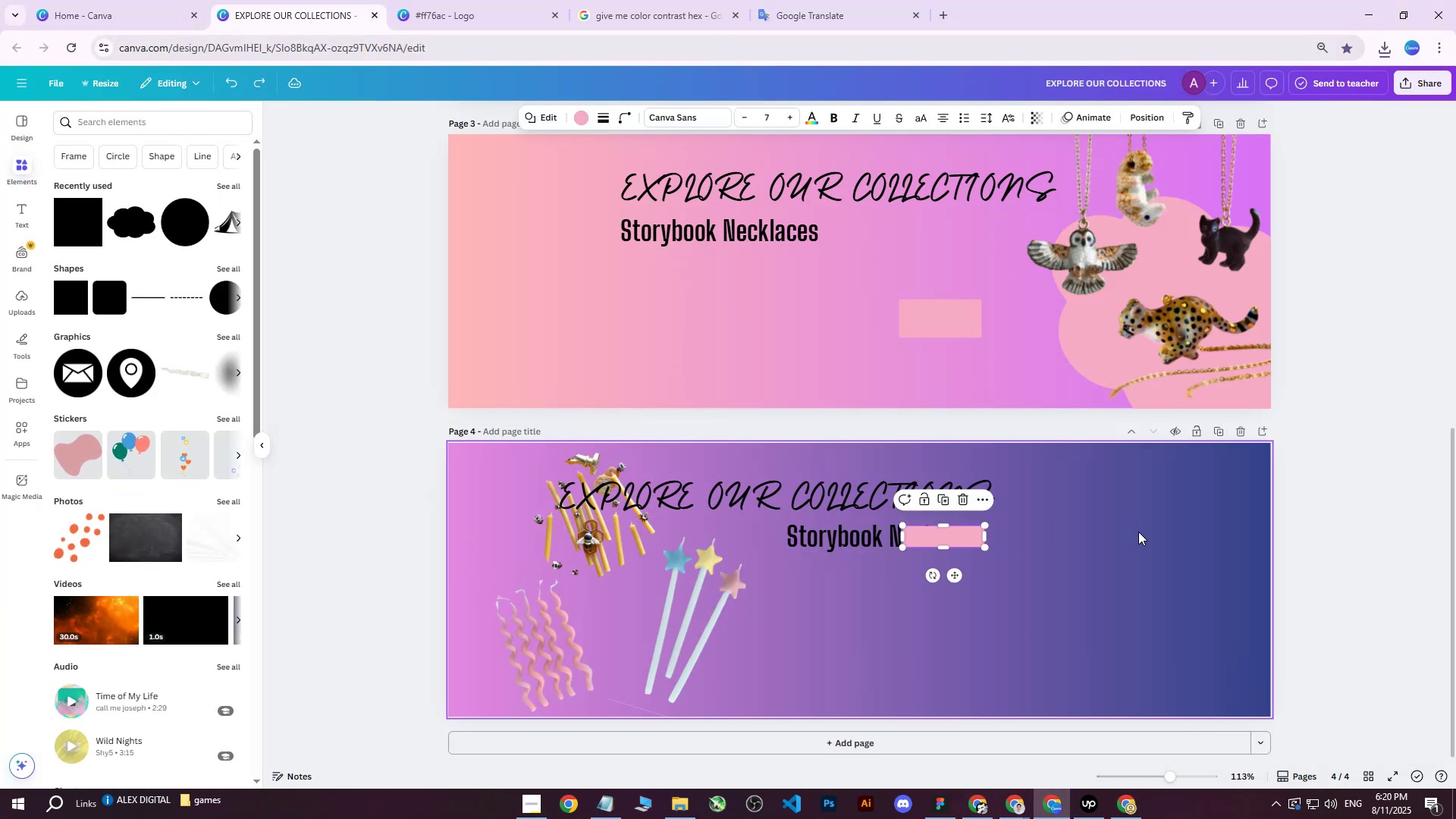 
key(Control+Z)
 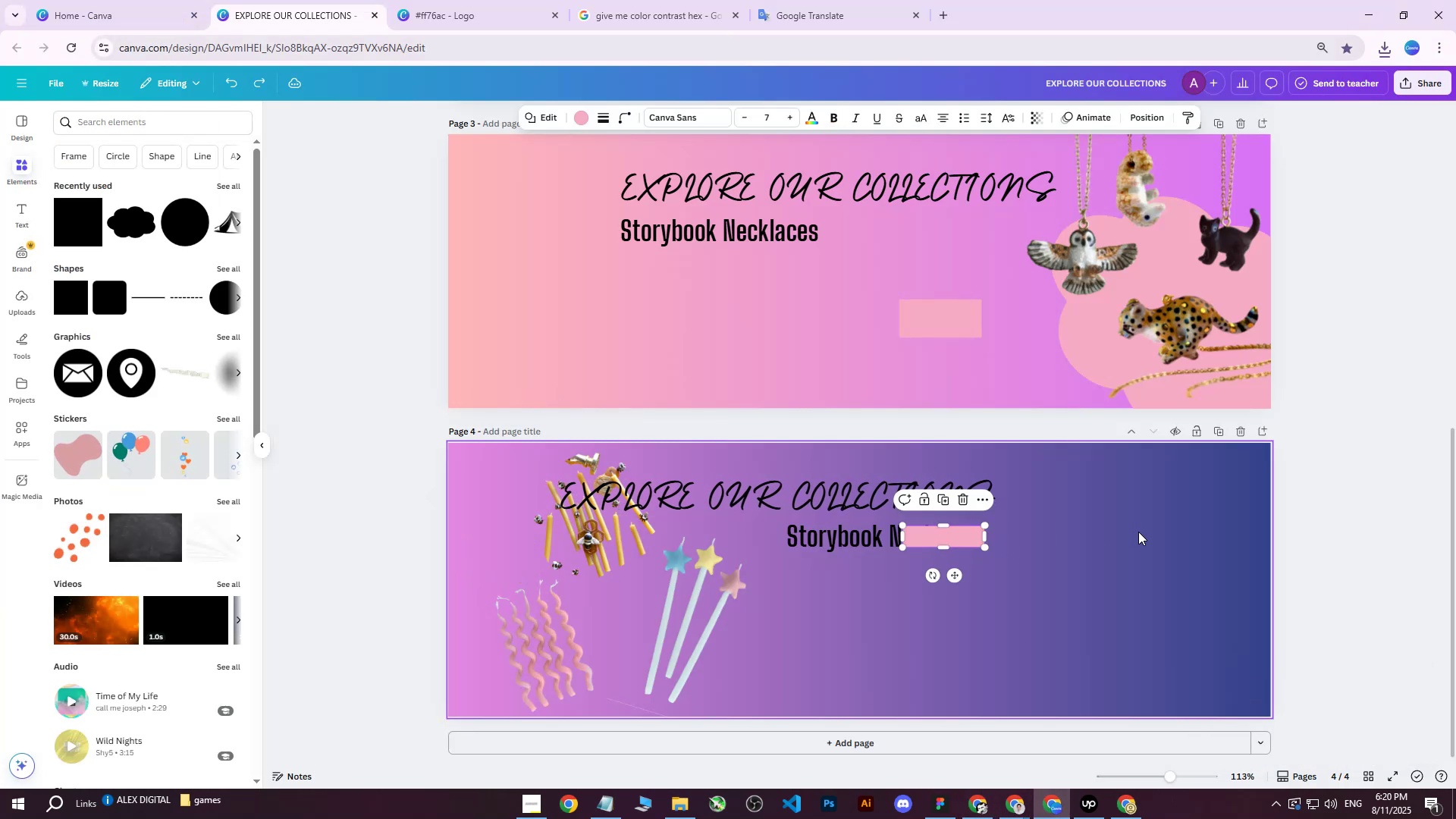 
key(Control+Z)
 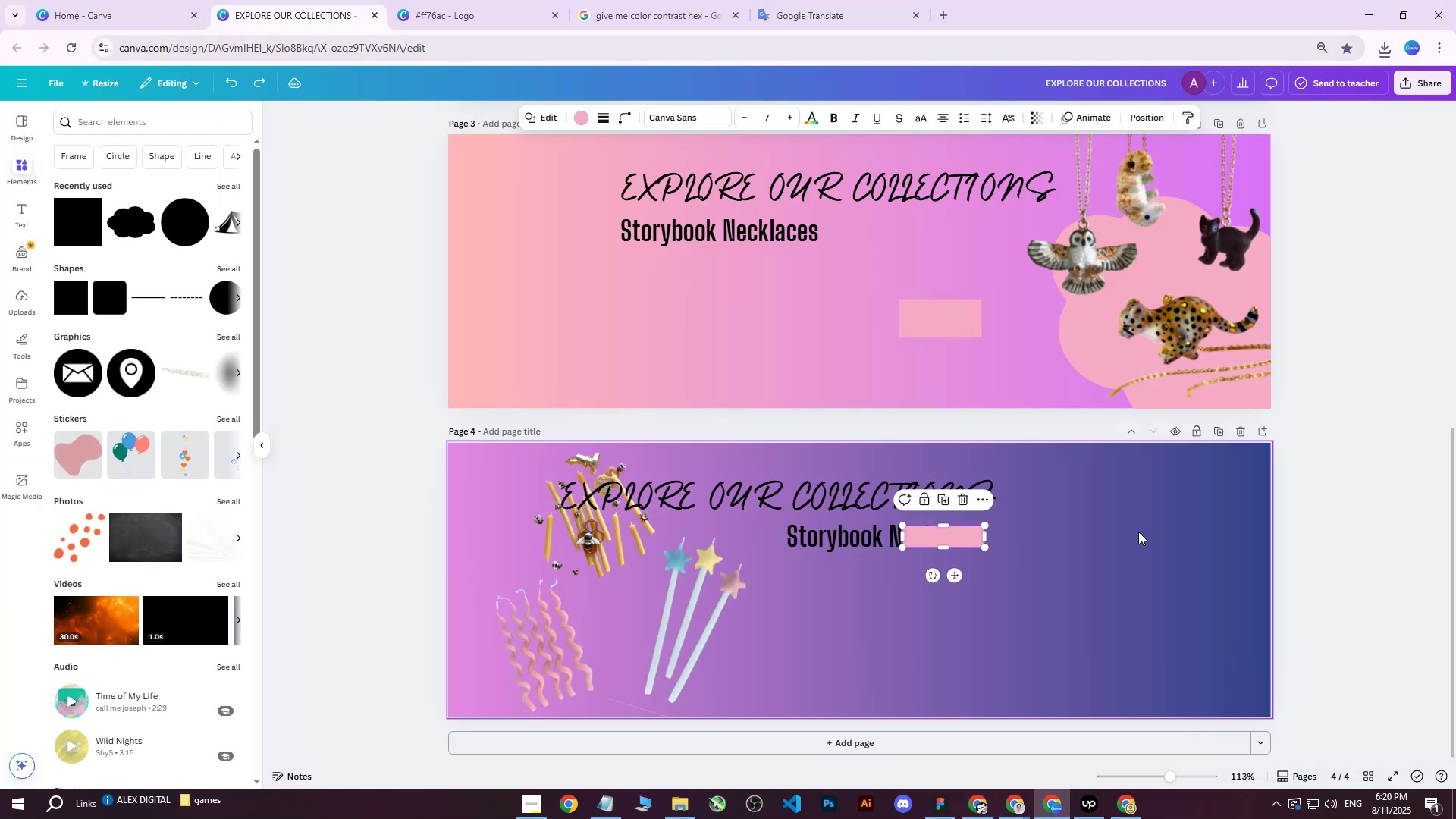 
key(Control+Z)
 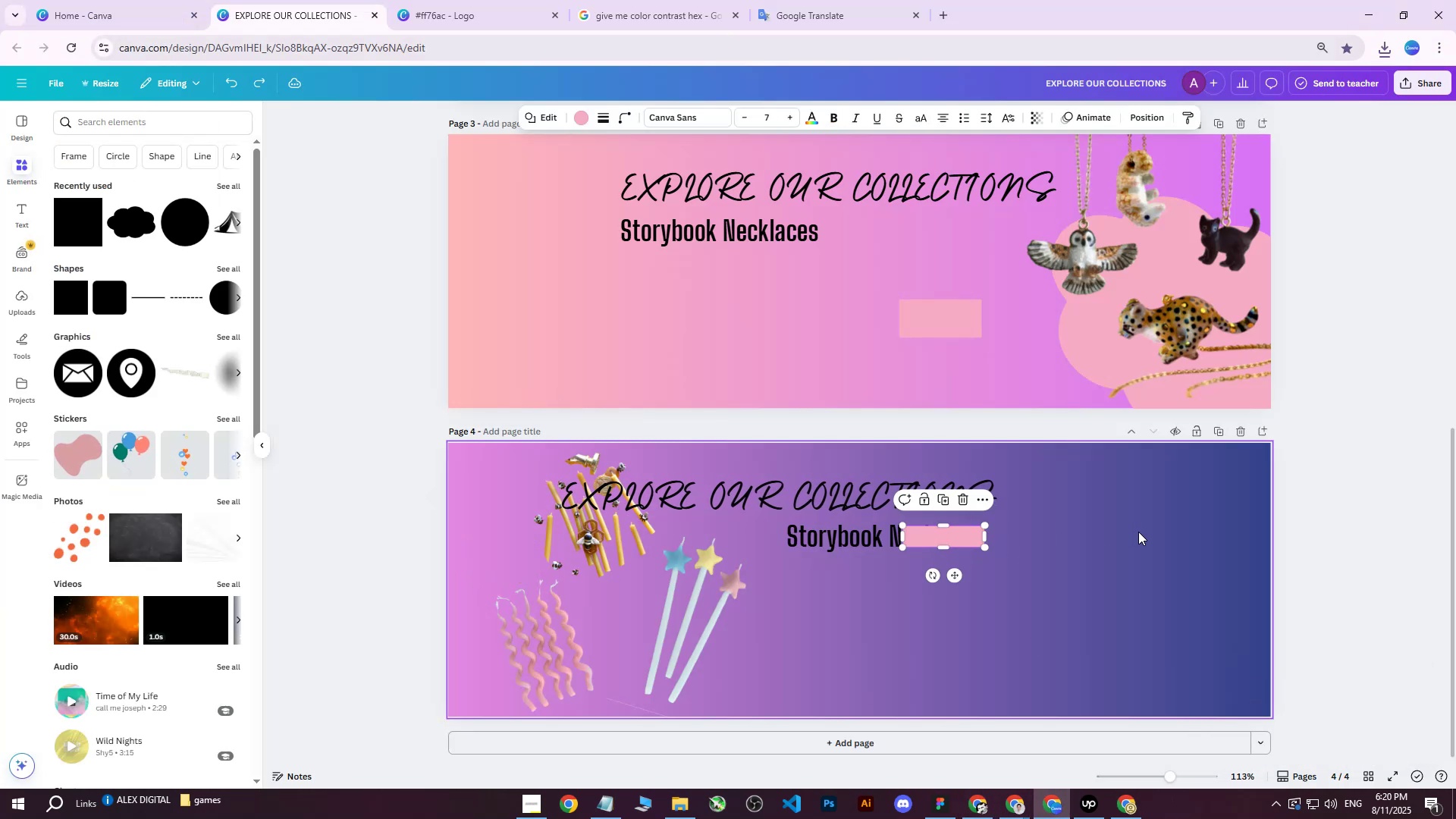 
hold_key(key=Z, duration=1.53)
 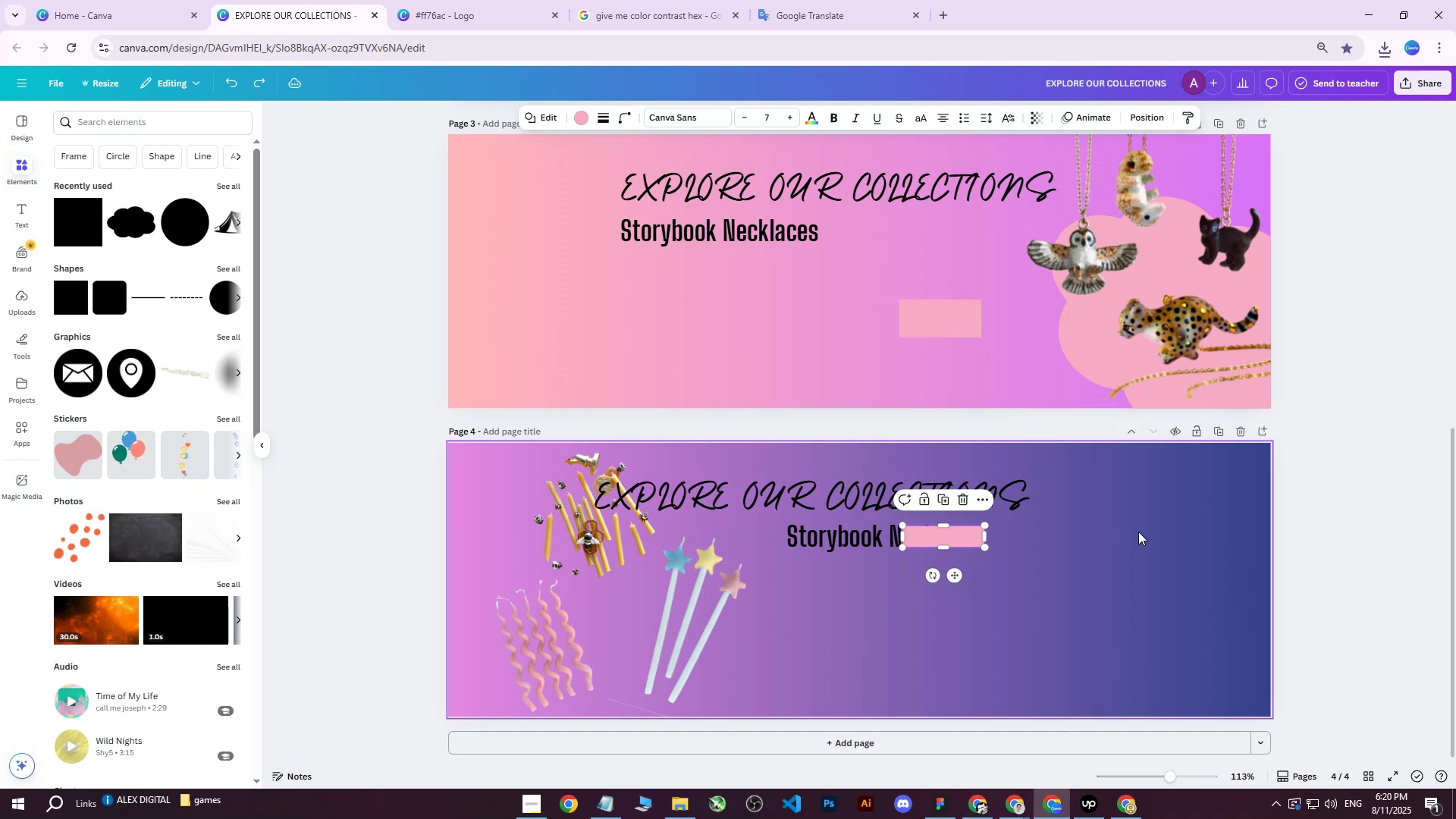 
hold_key(key=Z, duration=1.52)
 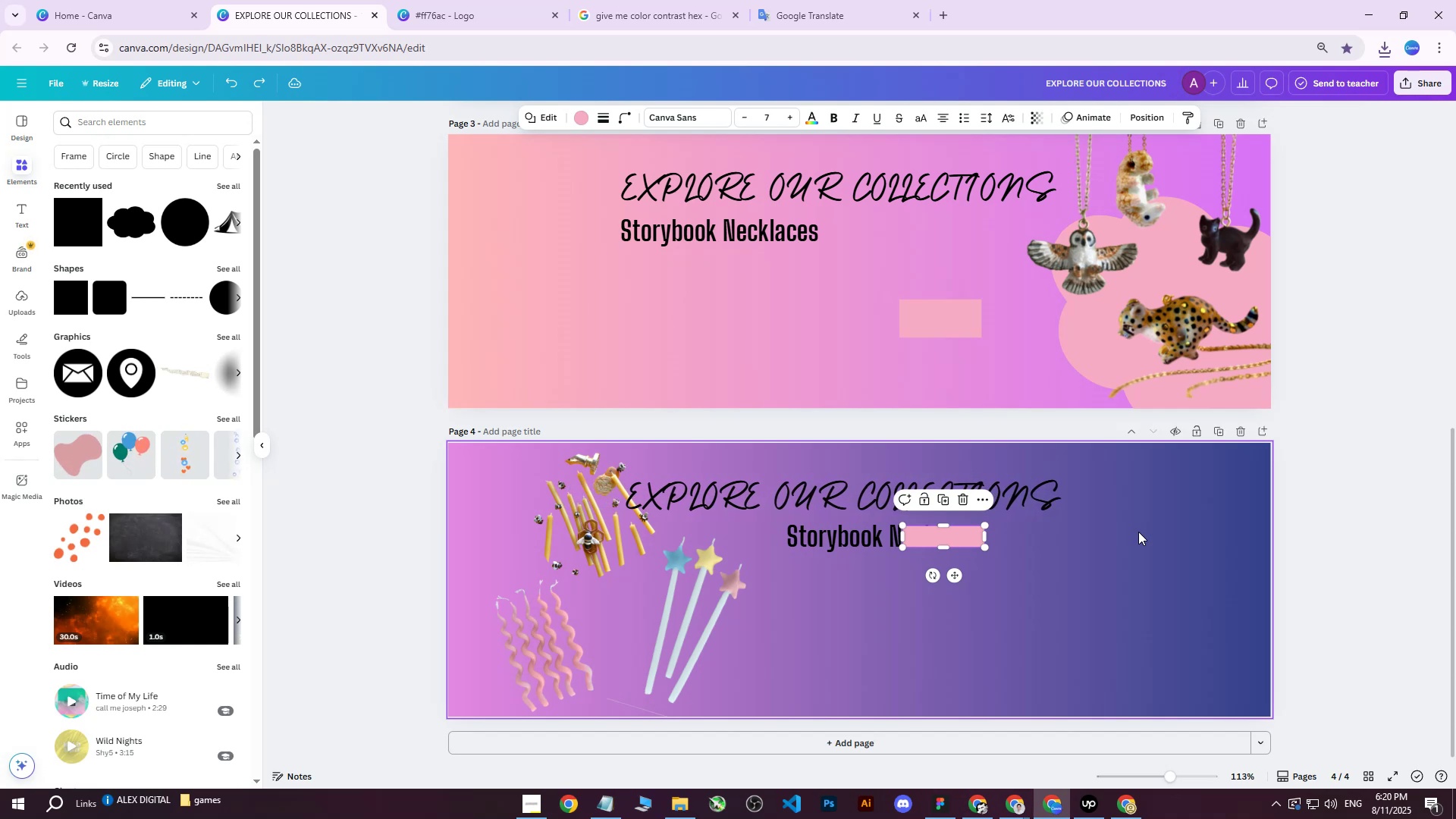 
hold_key(key=Z, duration=1.51)
 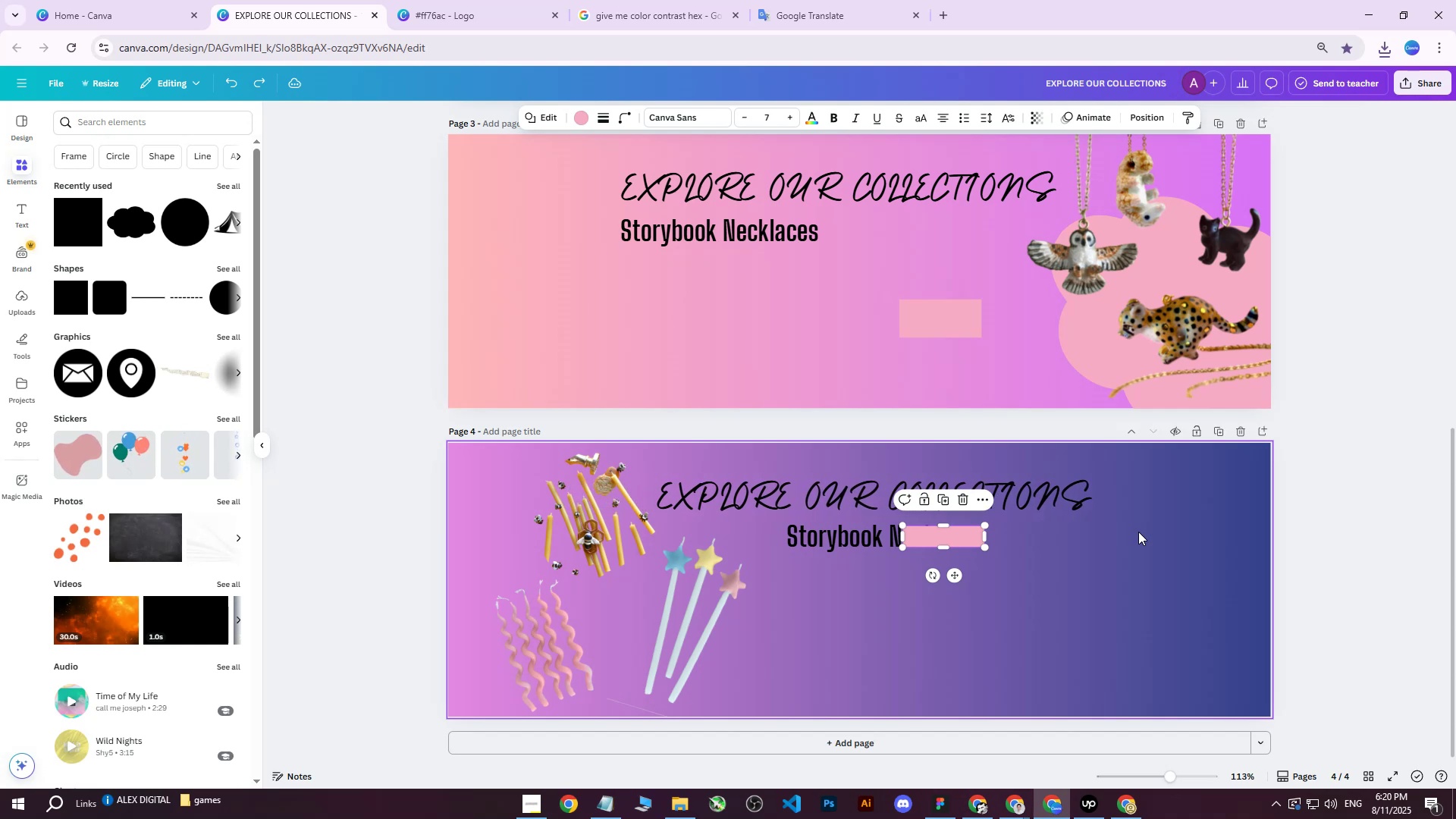 
hold_key(key=Z, duration=1.52)
 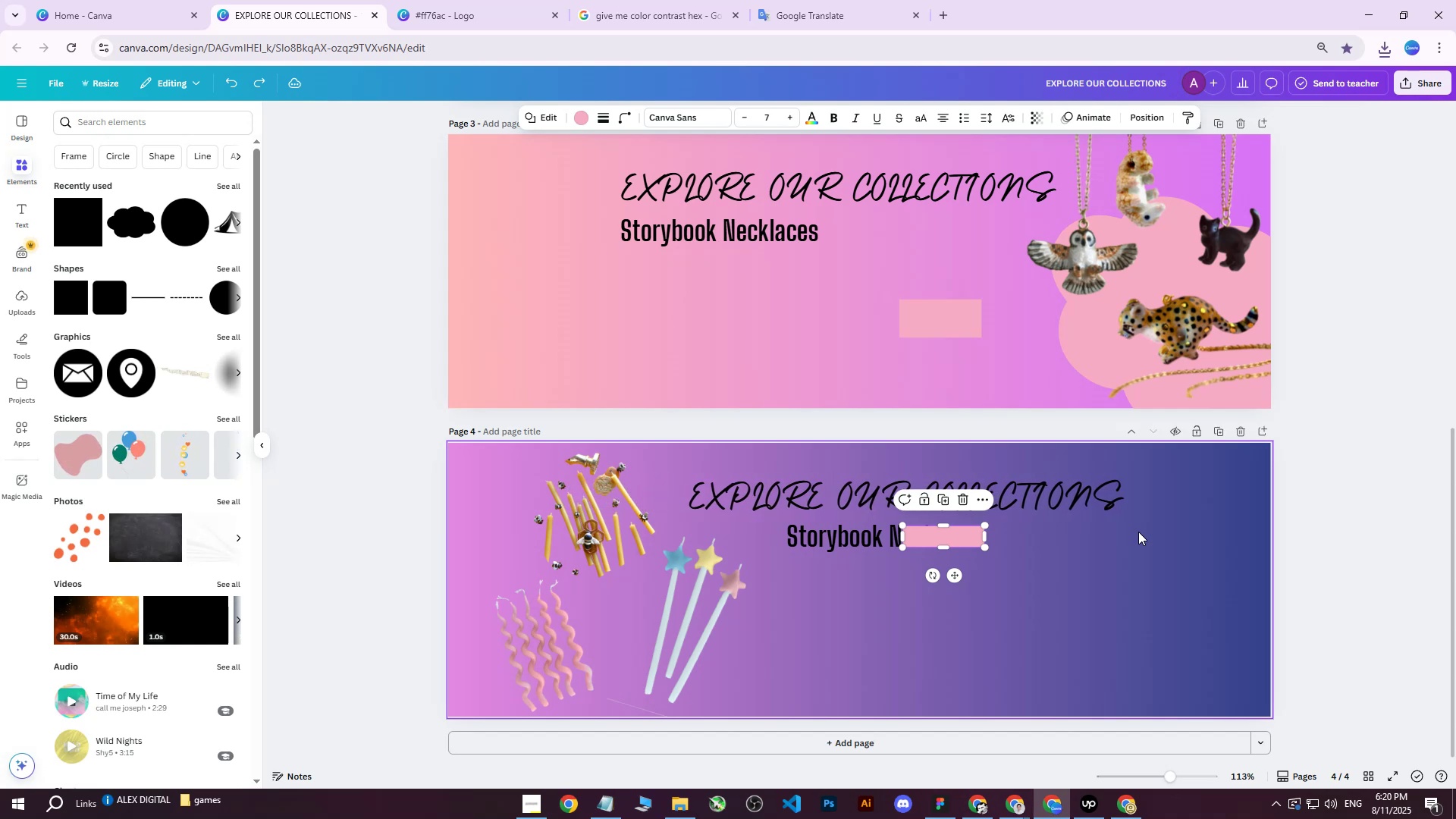 
hold_key(key=Z, duration=1.51)
 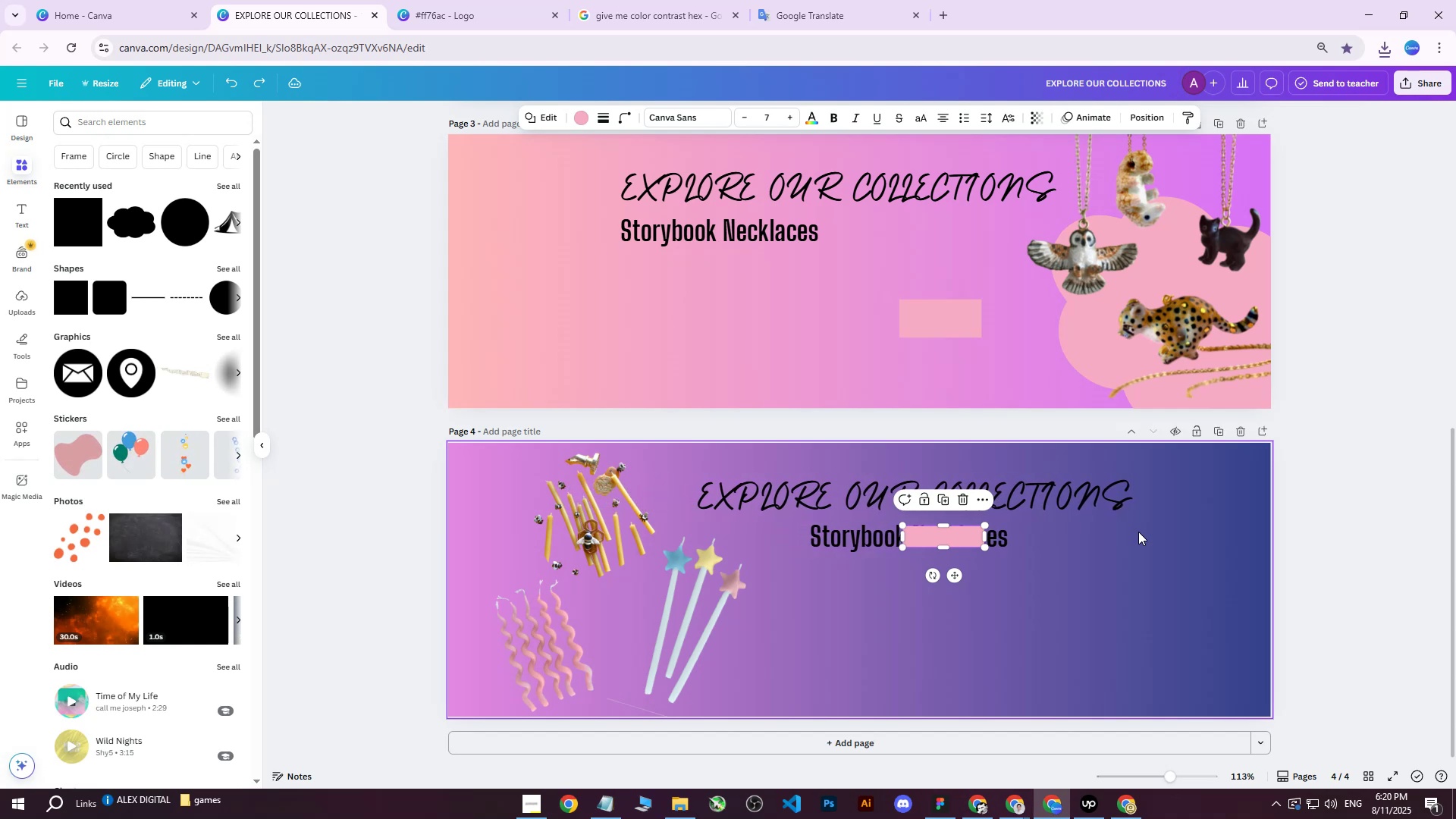 
hold_key(key=Z, duration=1.52)
 